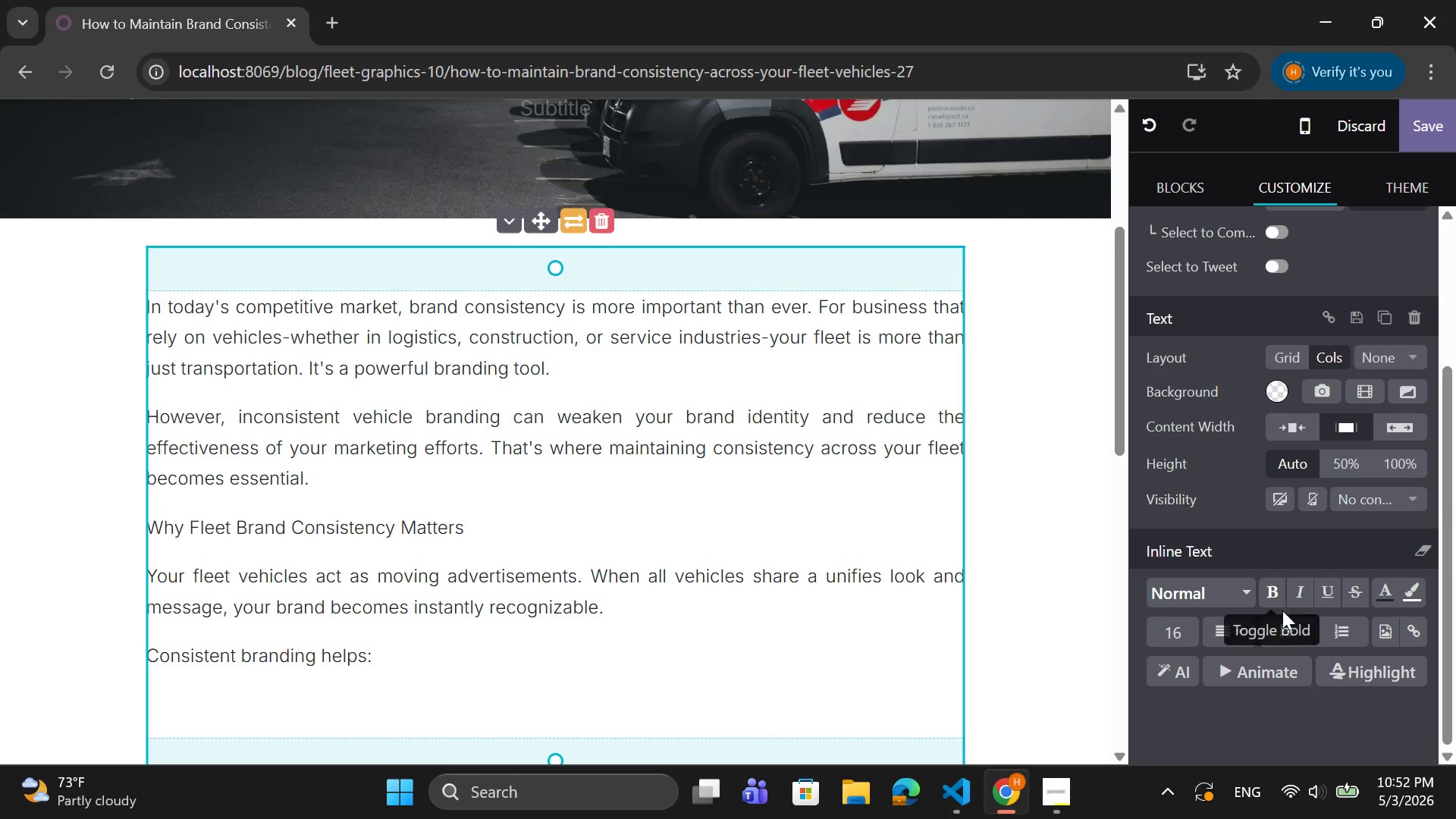 
left_click([1281, 639])
 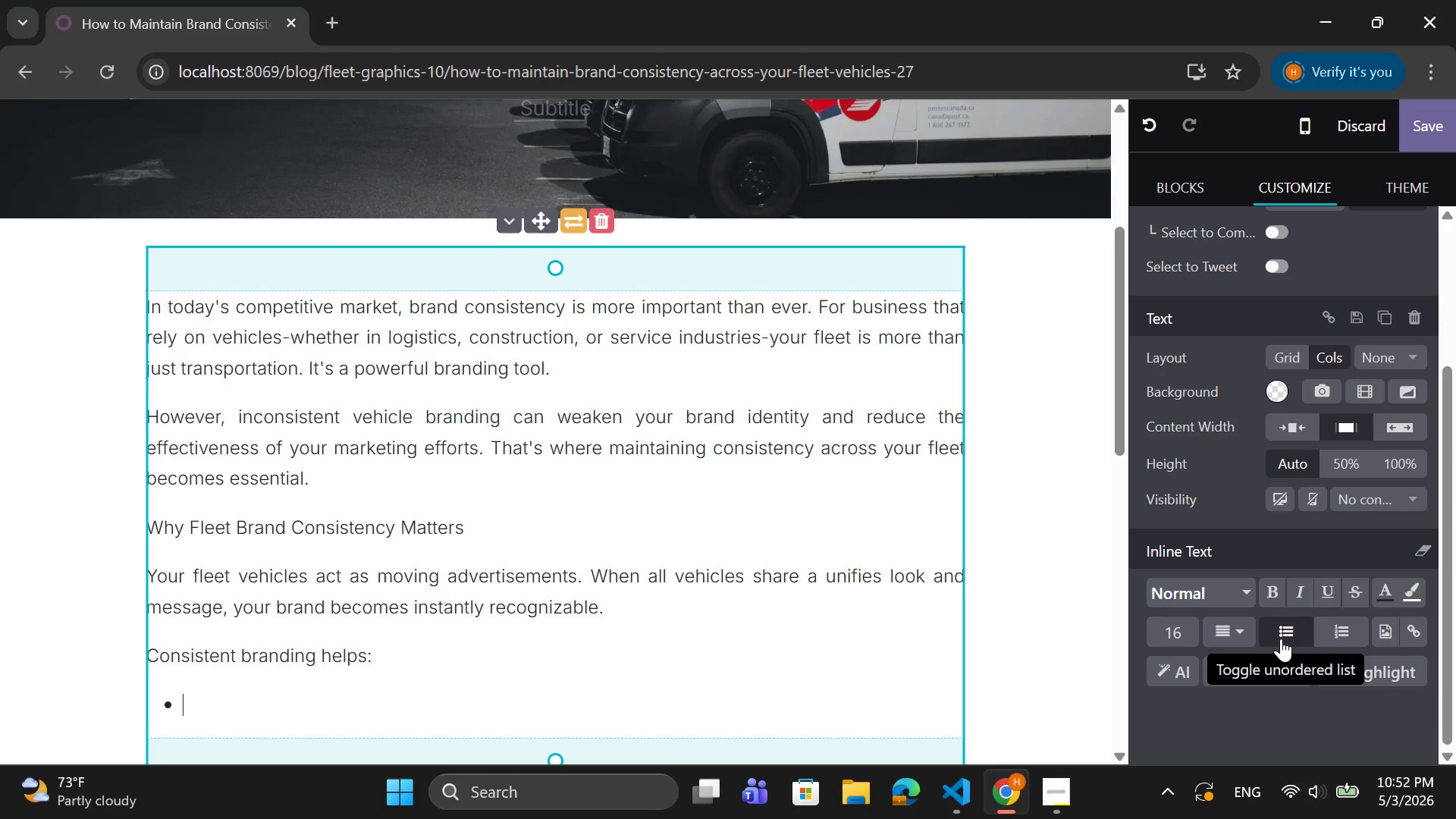 
type(Build trsut)
key(Backspace)
key(Backspace)
key(Backspace)
type(ust and credibility)
 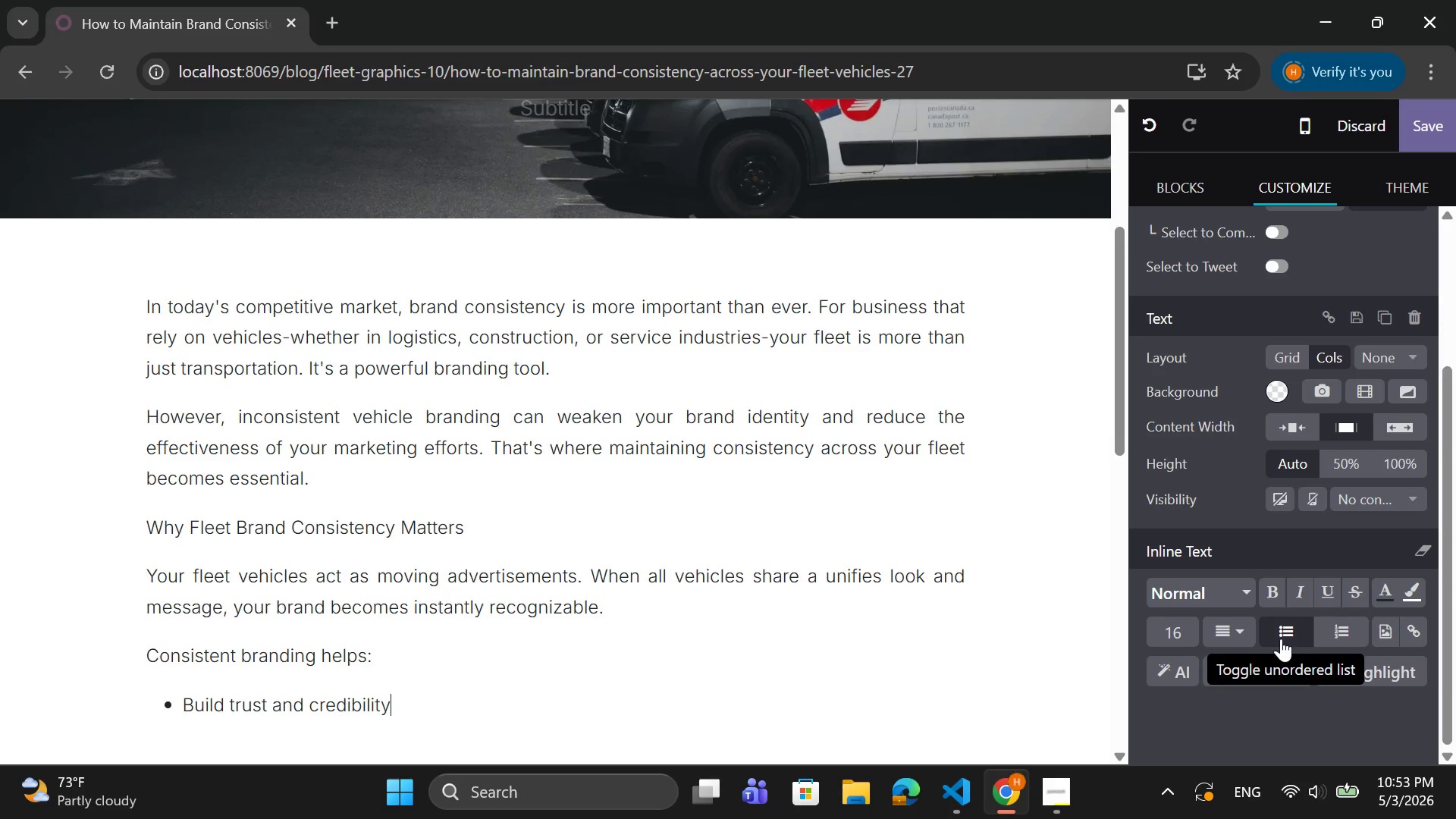 
key(Enter)
 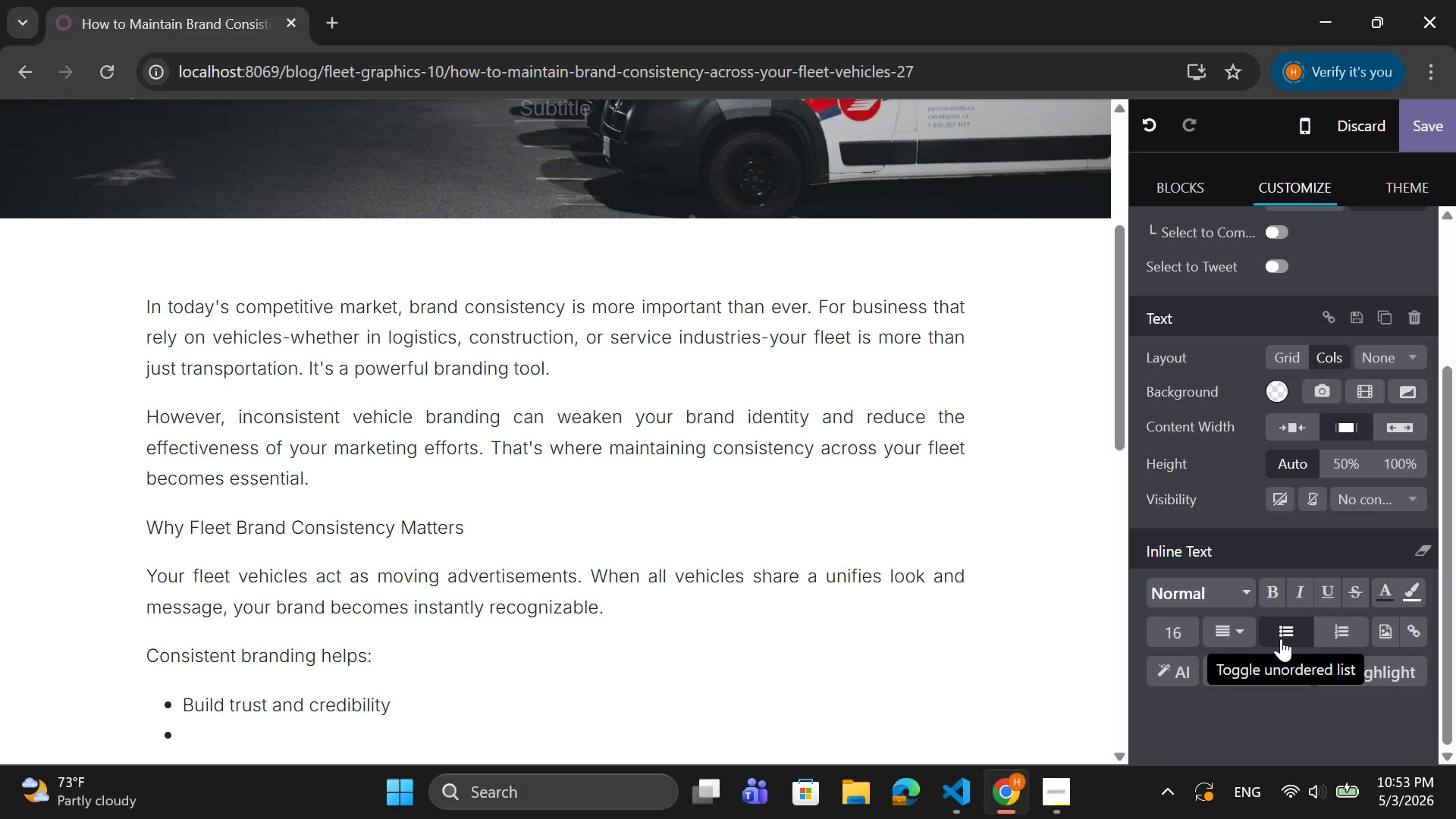 
type(Improve brand recognition)
 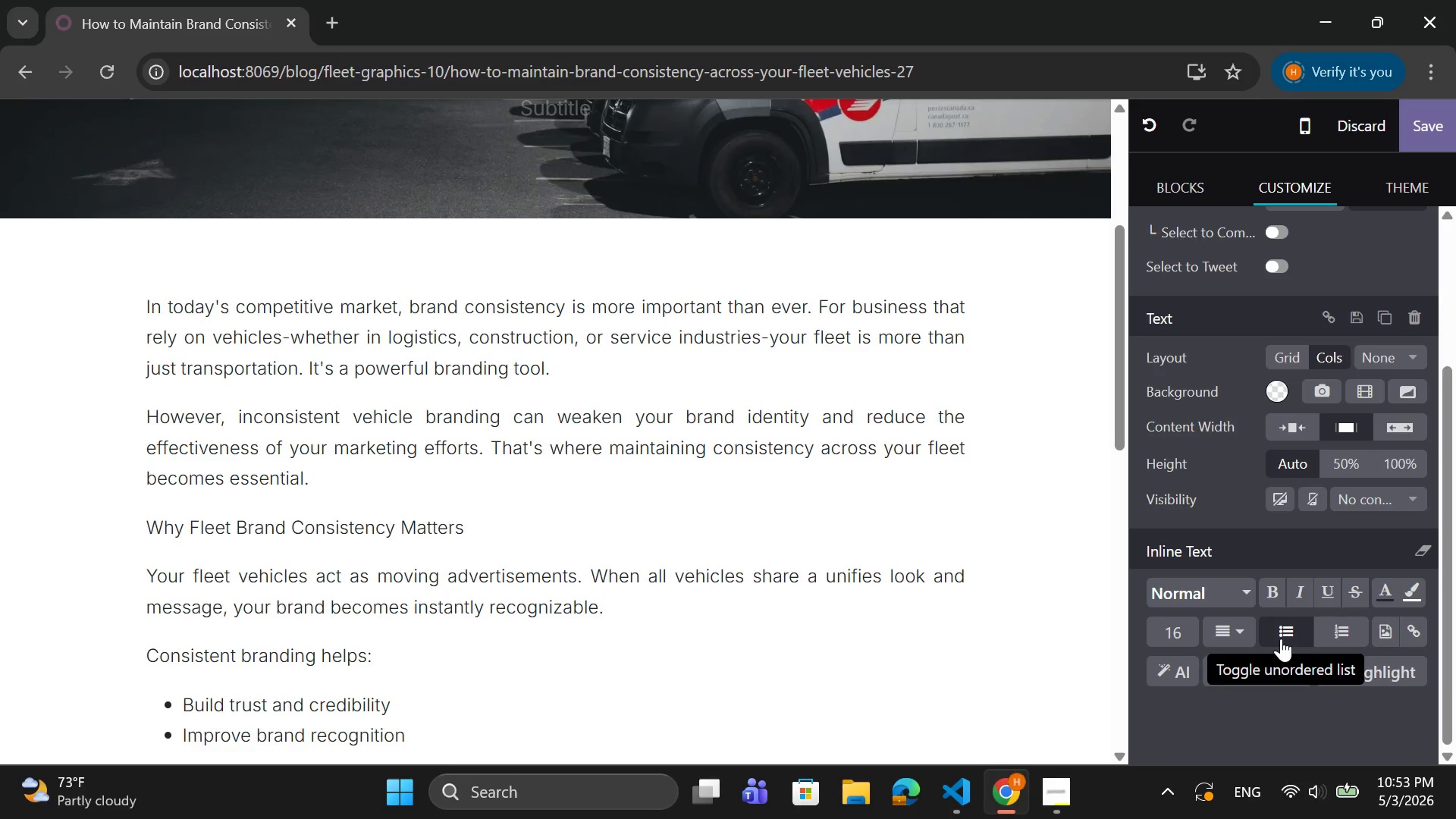 
key(Enter)
 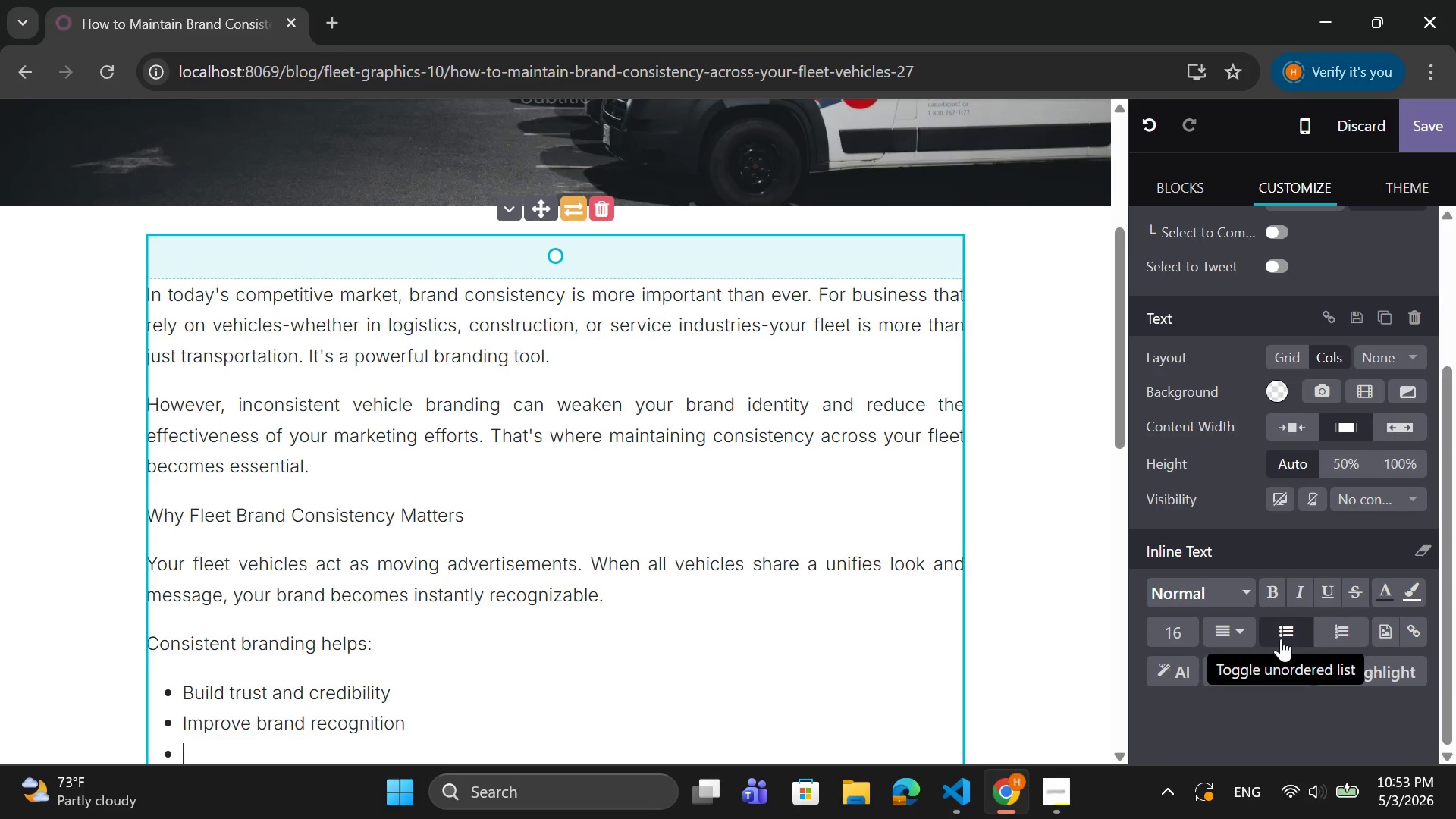 
type(Create a professional image)
 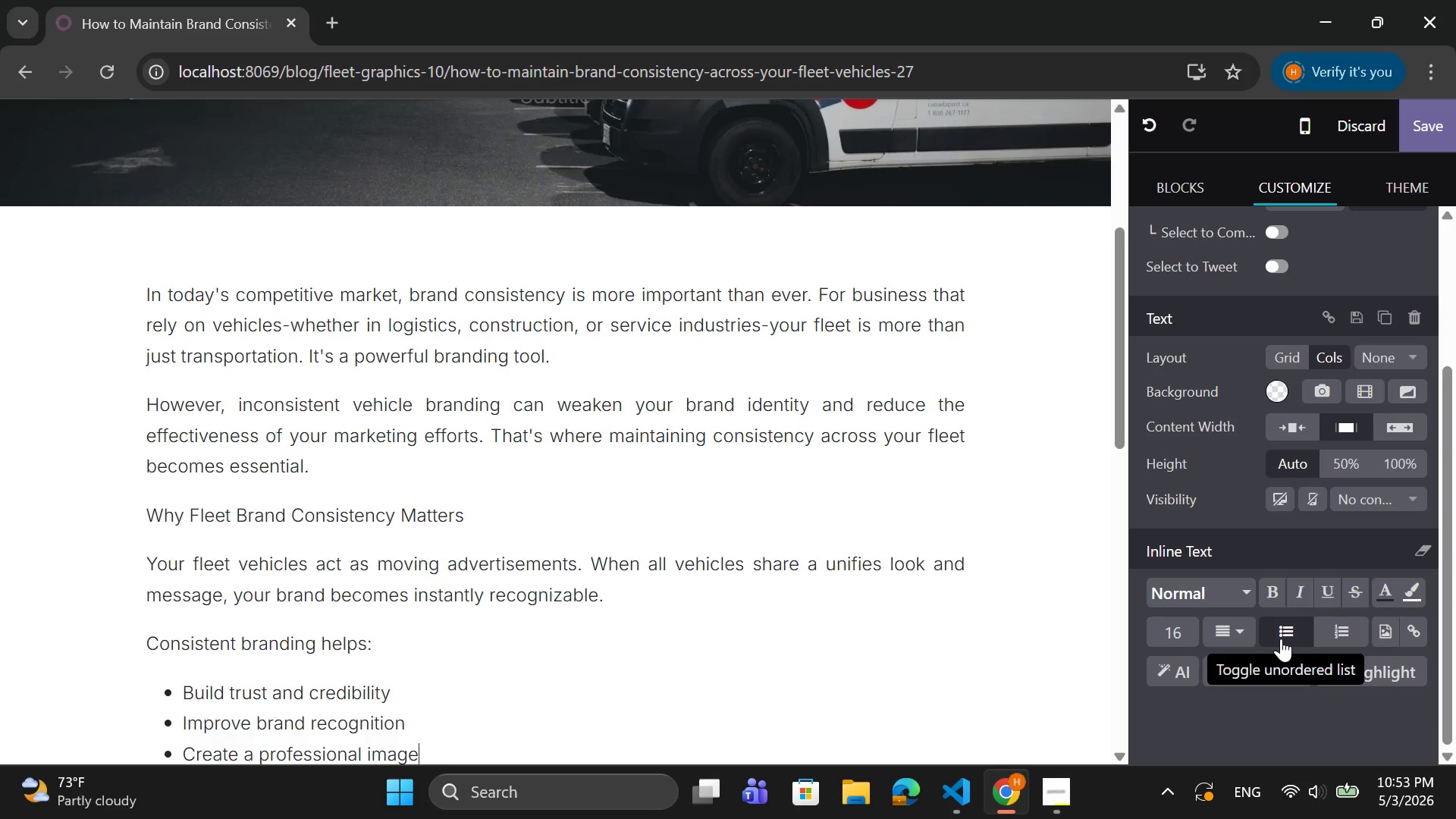 
key(Enter)
 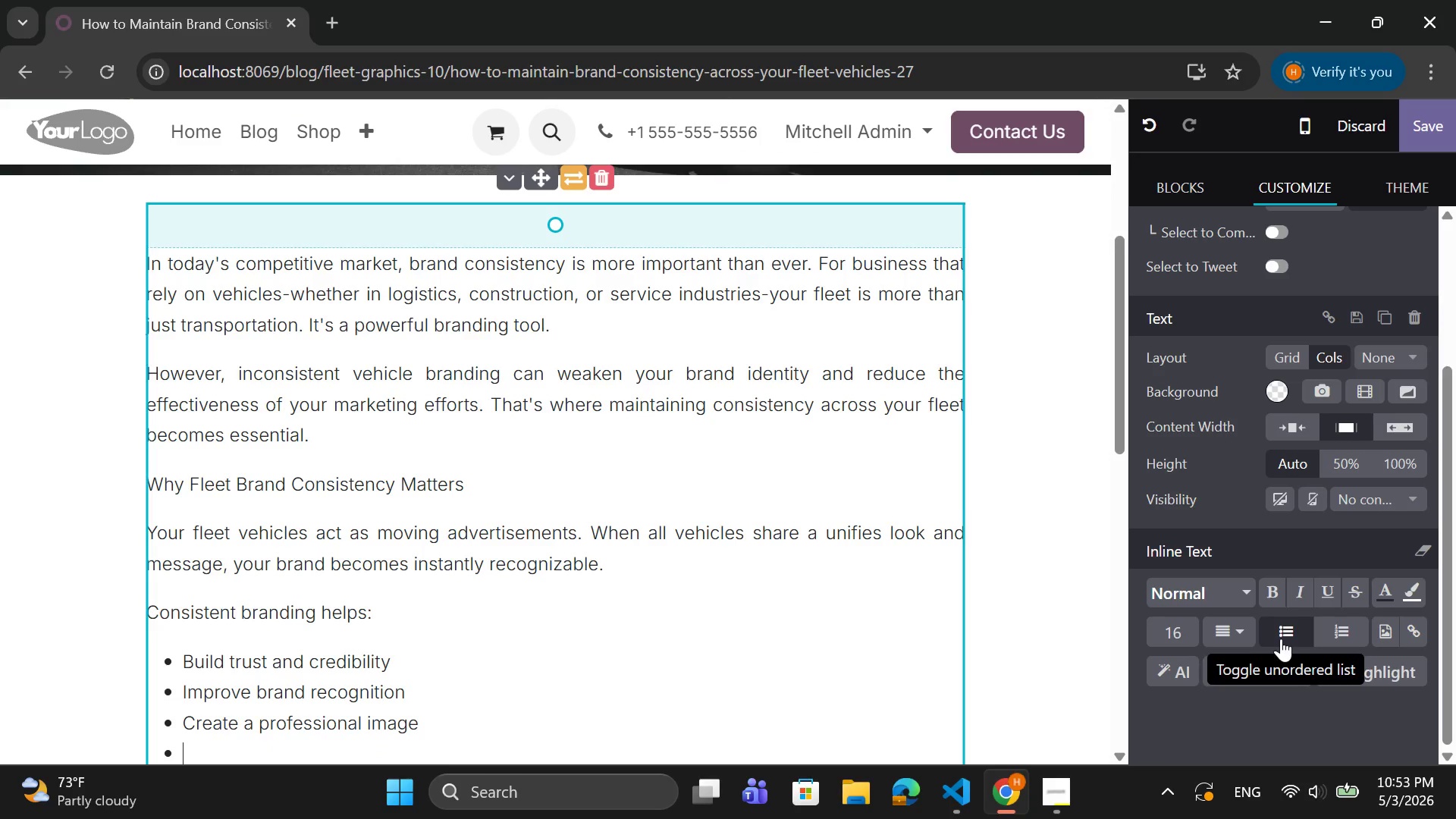 
type(Reinforce)
 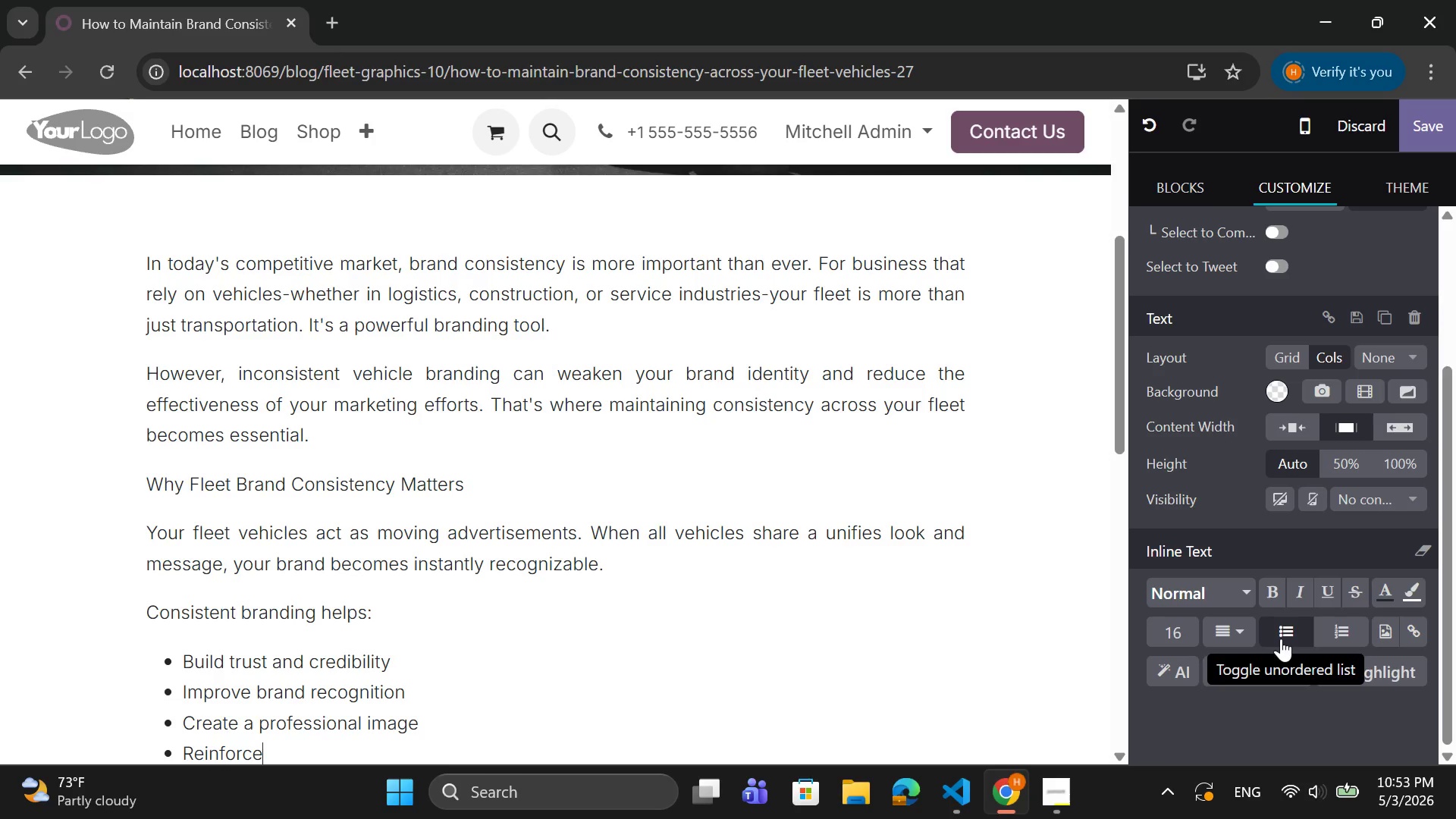 
type( marketing campaigns)
 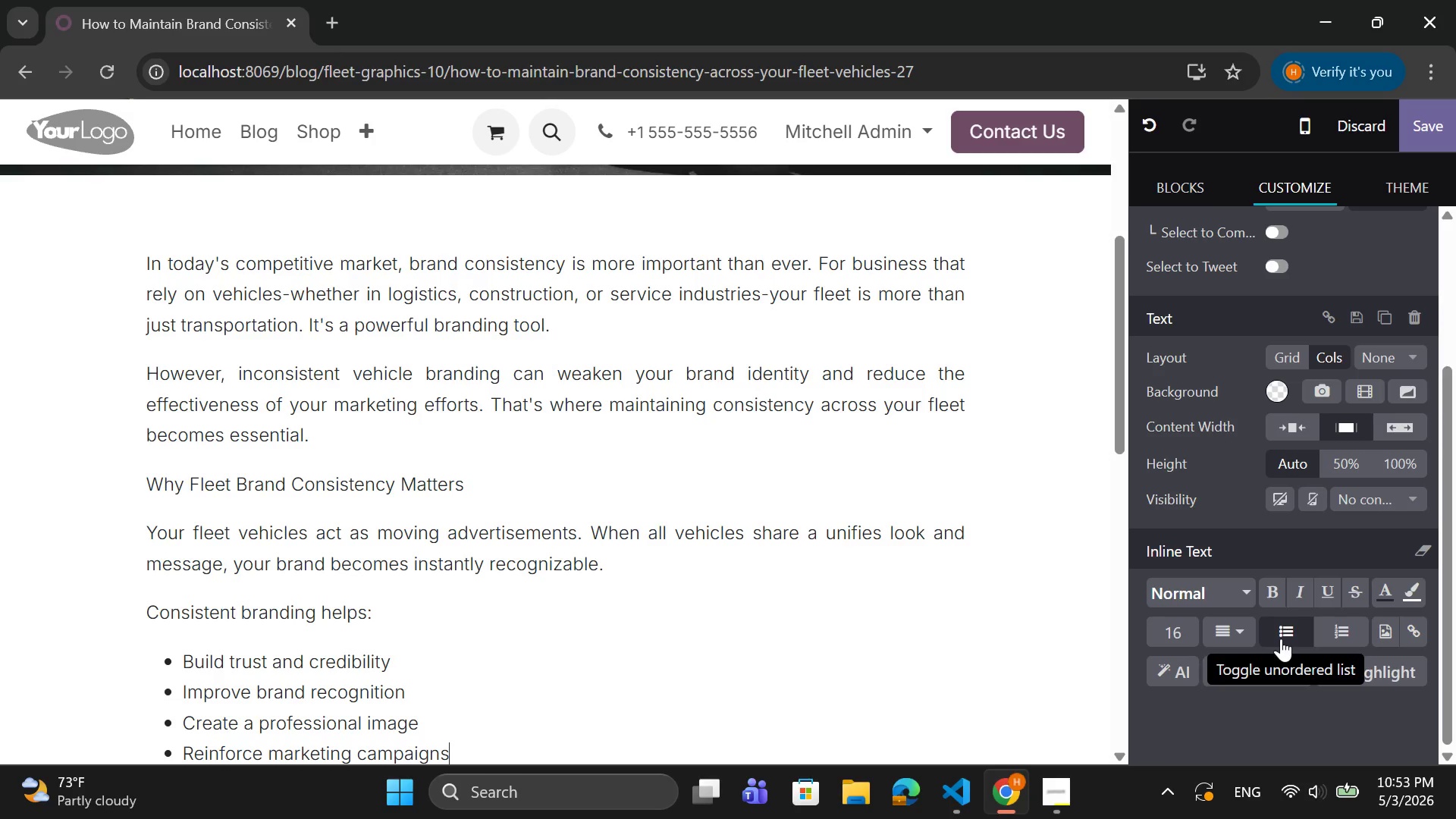 
key(Enter)
 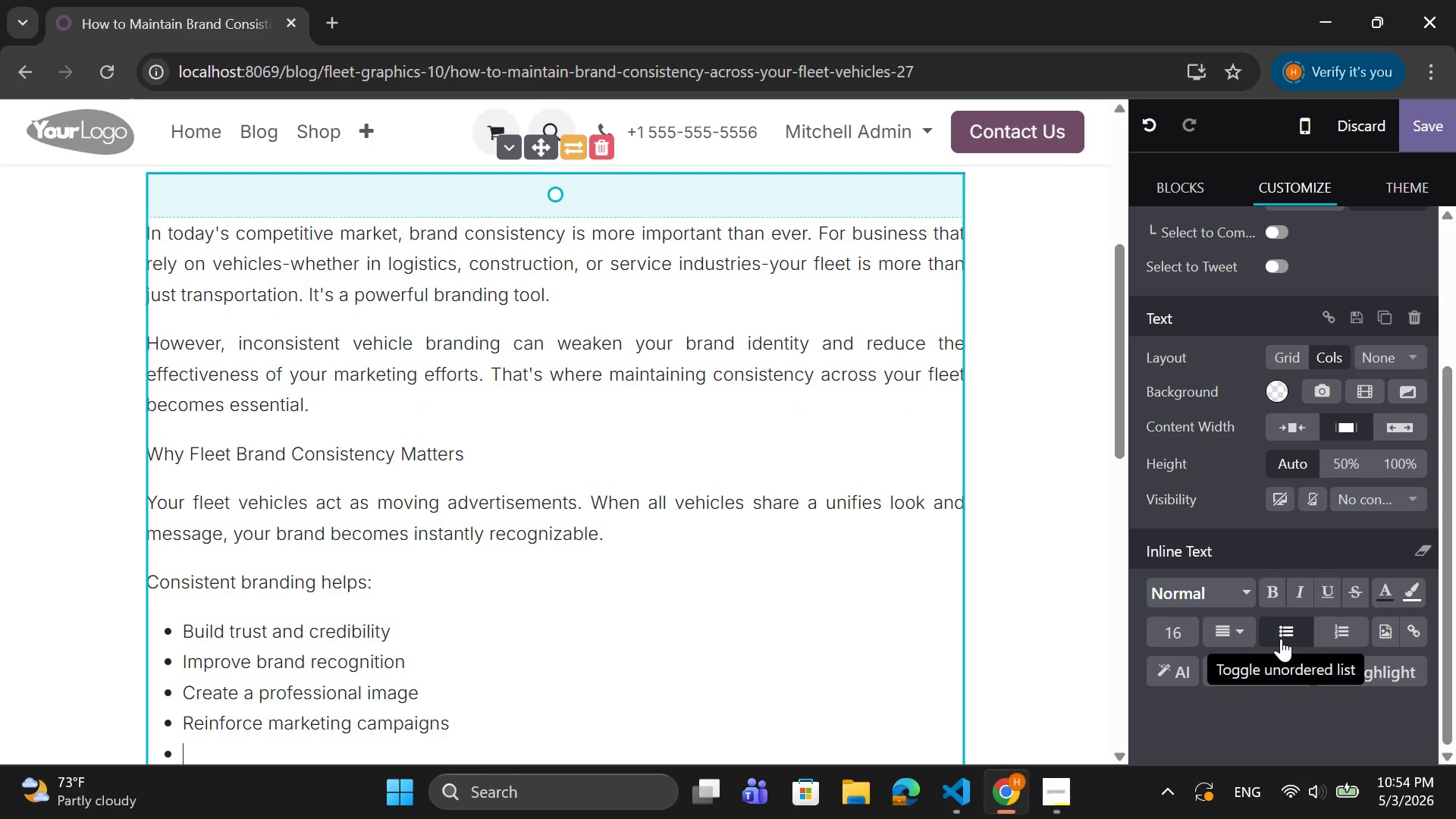 
key(Backspace)
type(On the other hand )
key(Backspace)
type(, inconsistnet)
key(Backspace)
key(Backspace)
key(Backspace)
type(ent )
 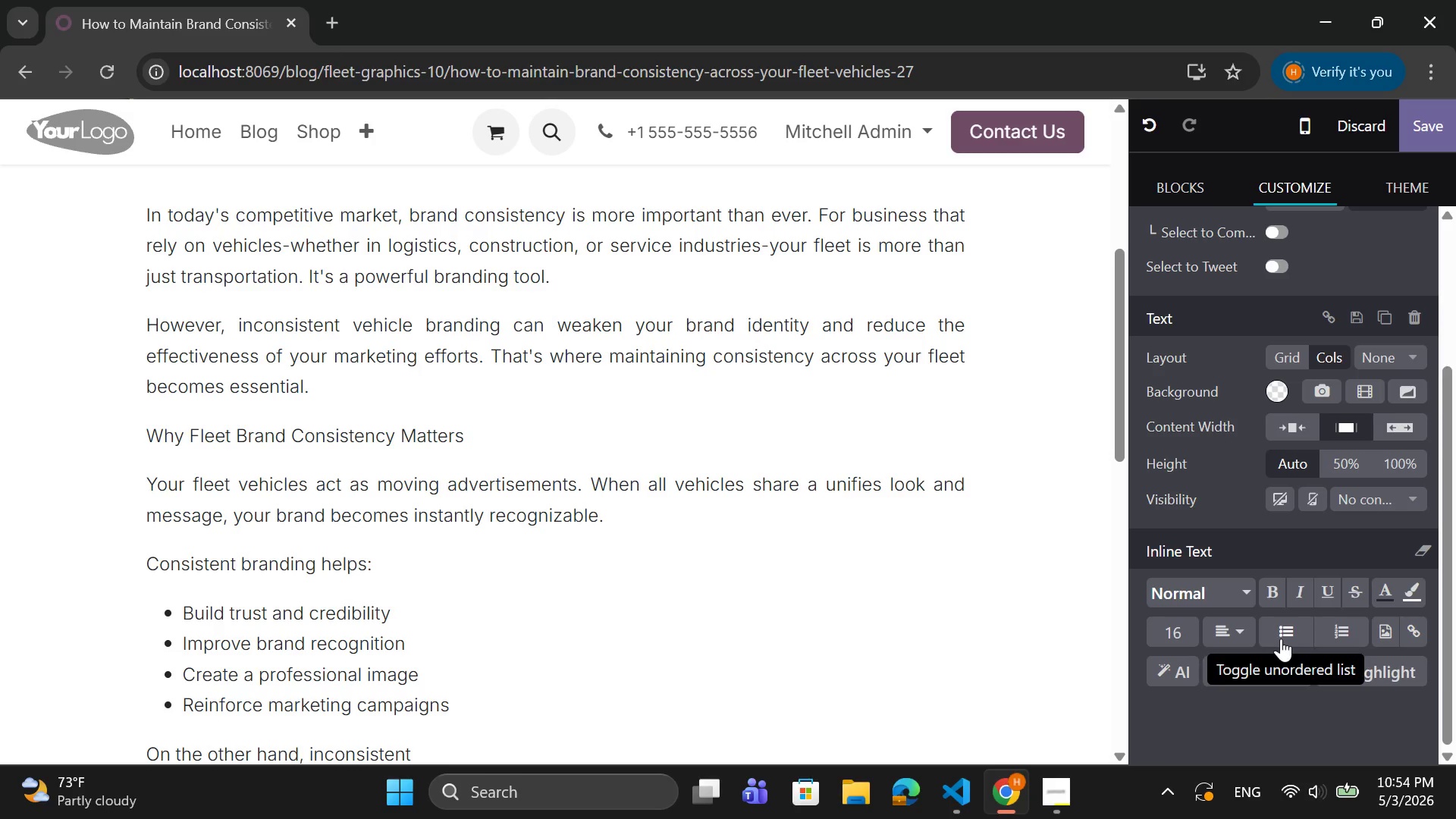 
type(designs can confuse customers and maek)
key(Backspace)
key(Backspace)
type(ke your business appear un organazed)
 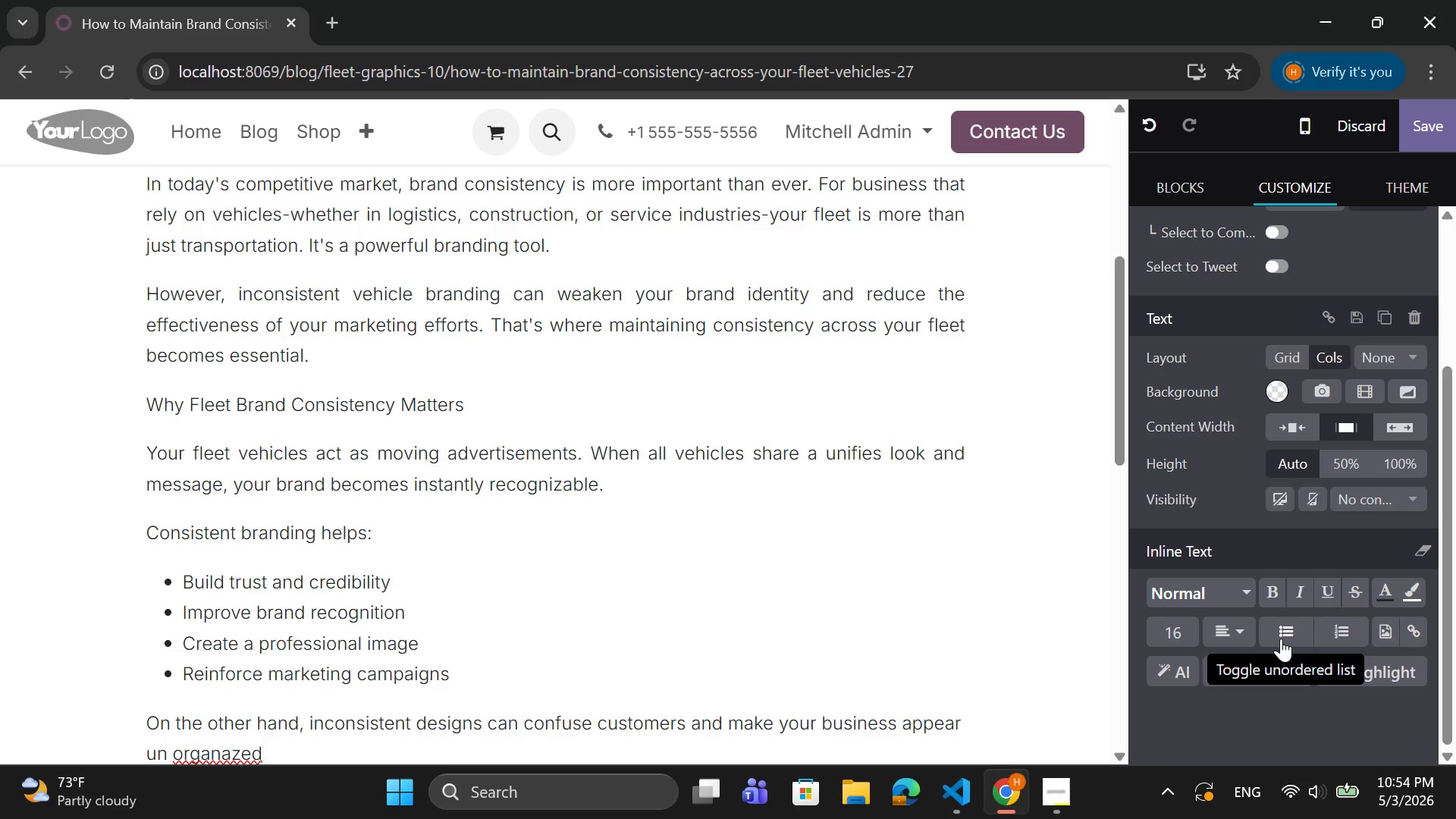 
key(ArrowLeft)
 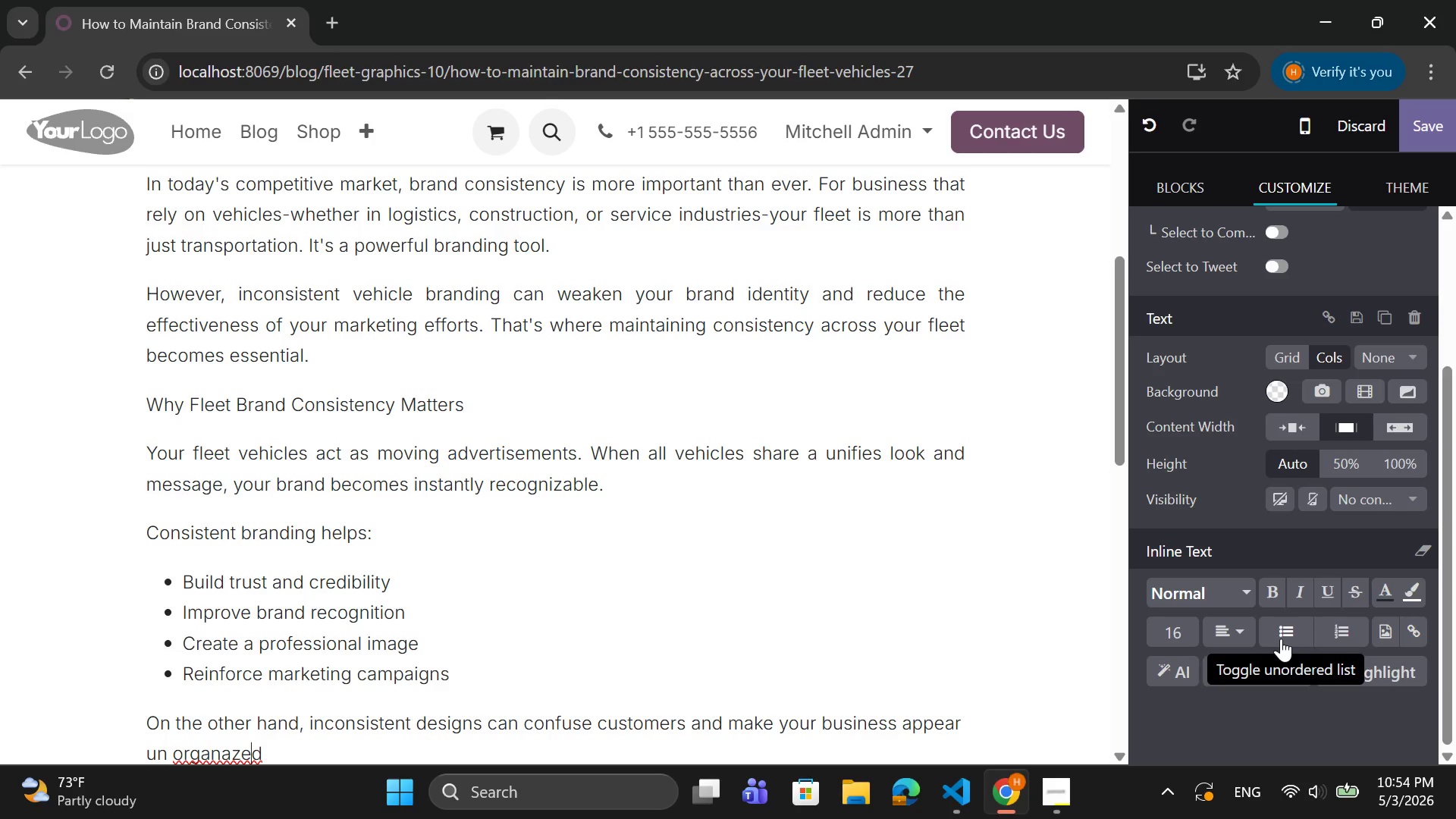 
key(ArrowLeft)
 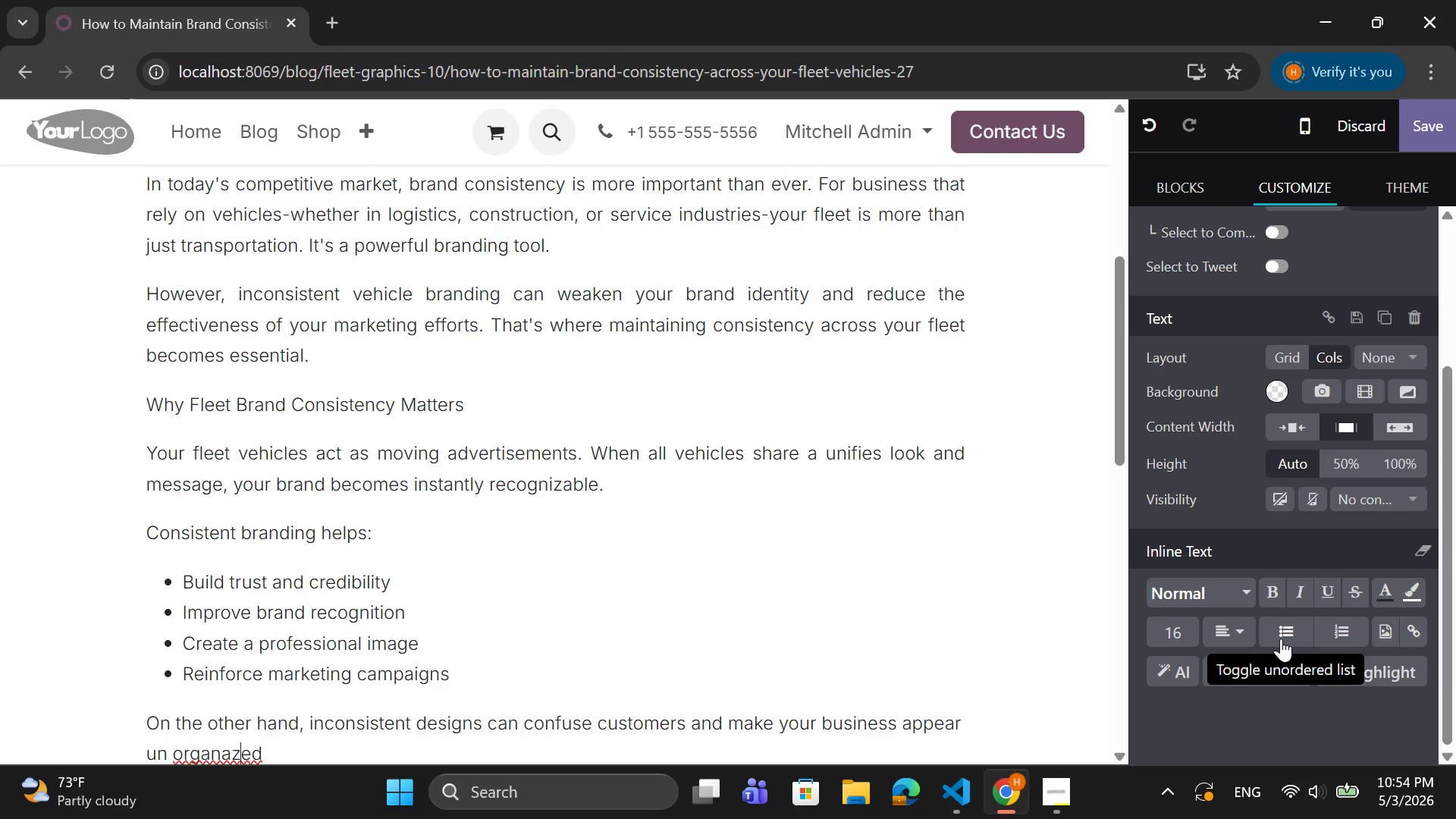 
key(ArrowLeft)
 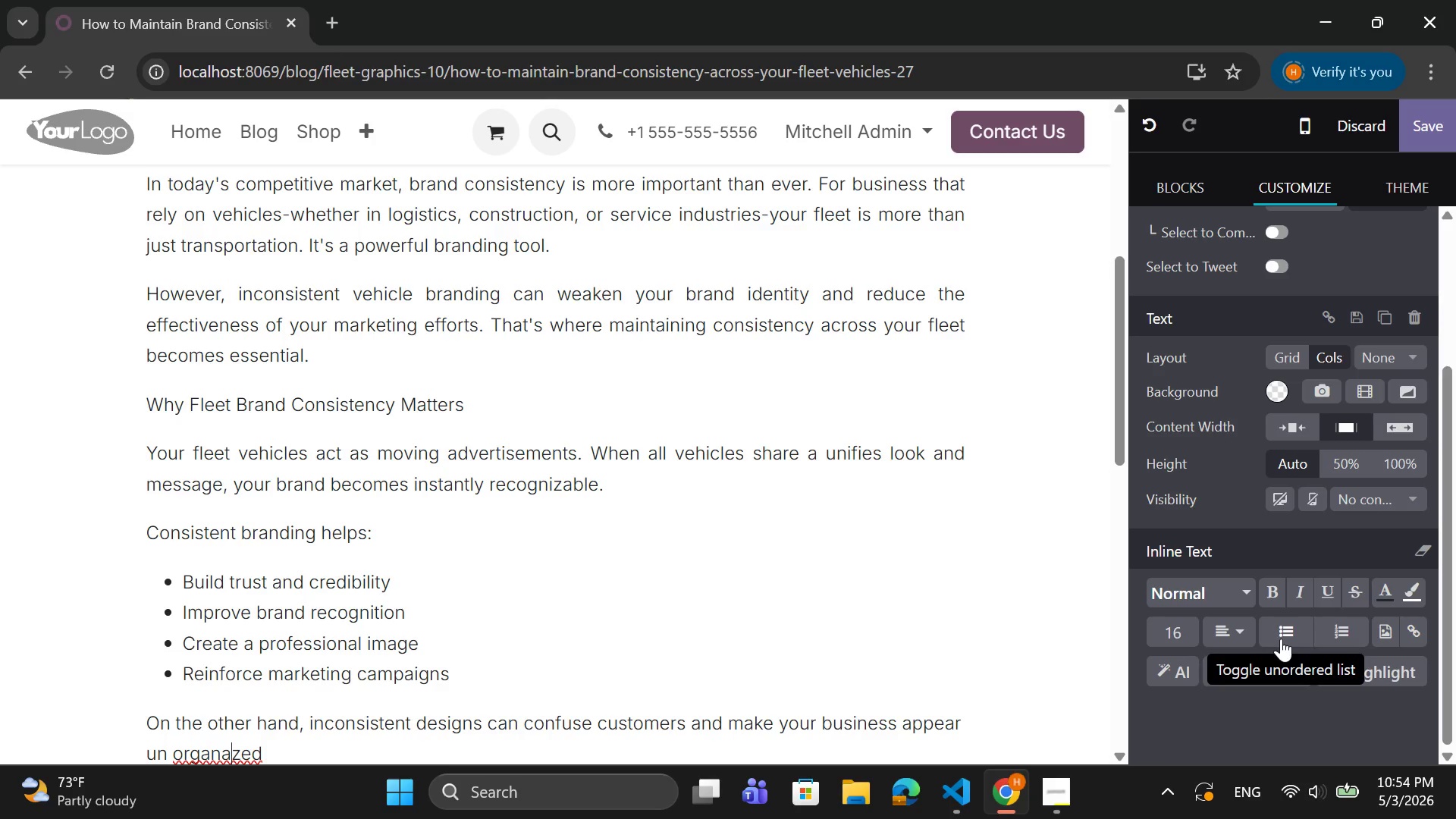 
key(ArrowLeft)
 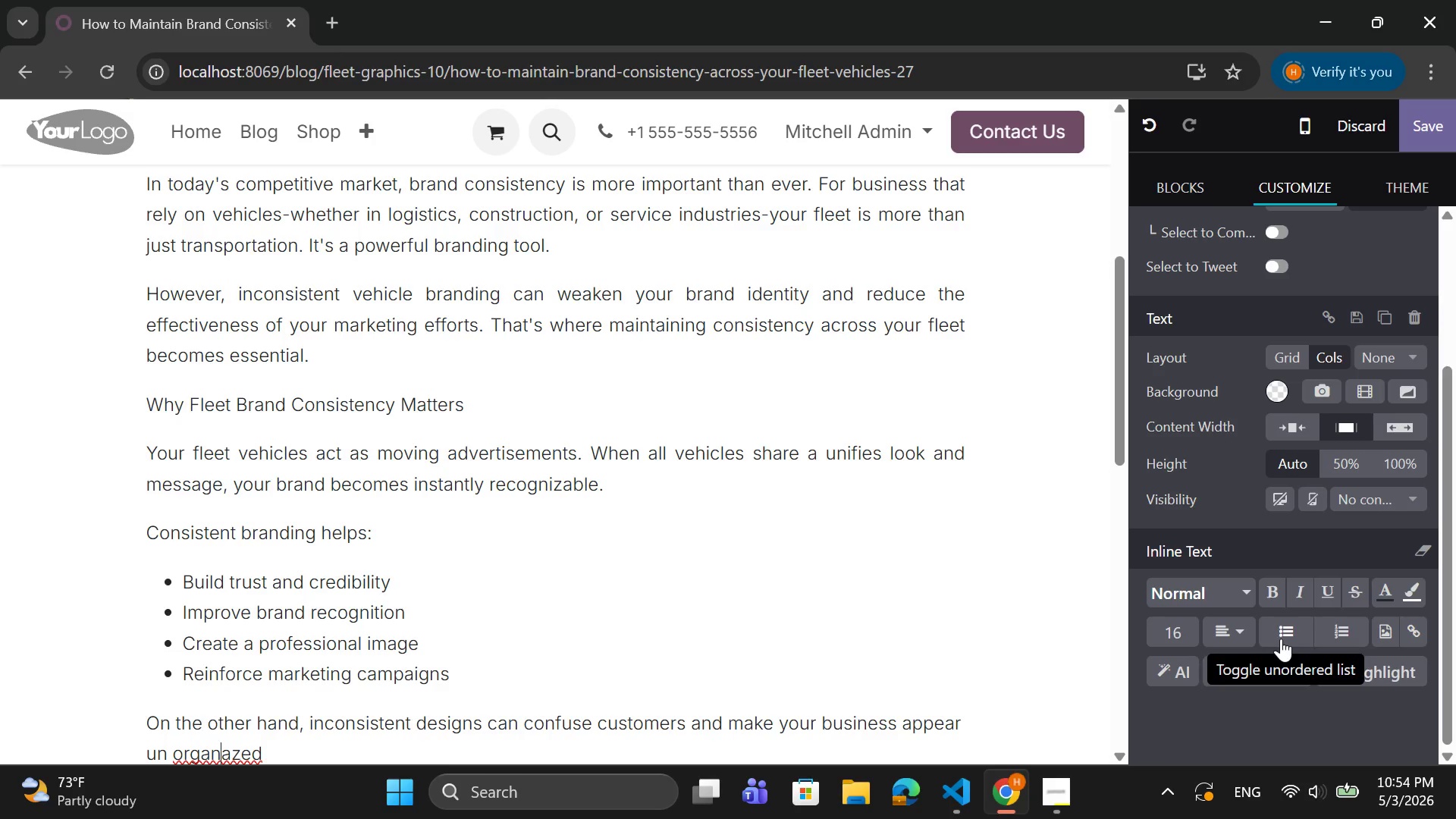 
key(ArrowLeft)
 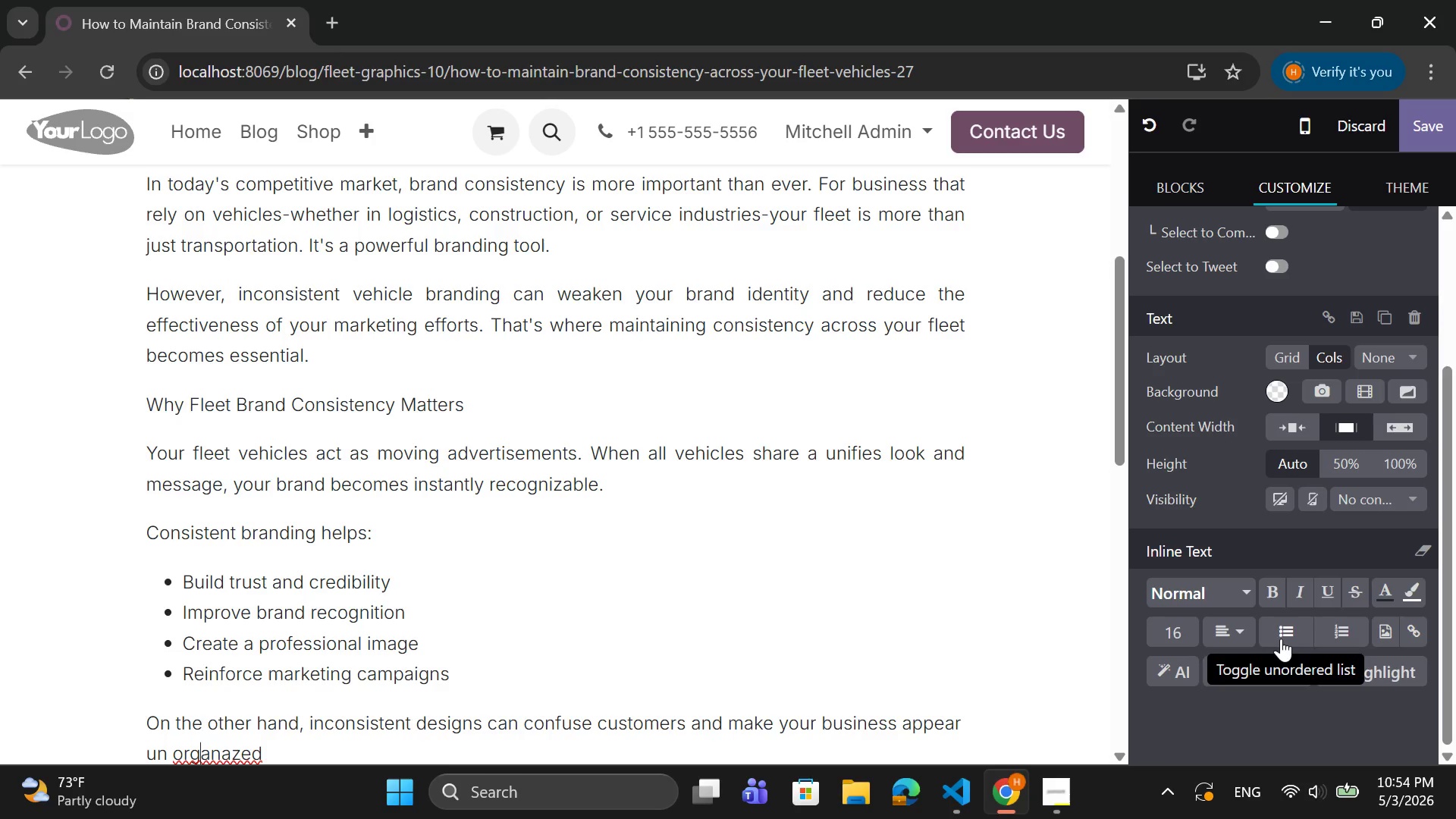 
key(ArrowLeft)
 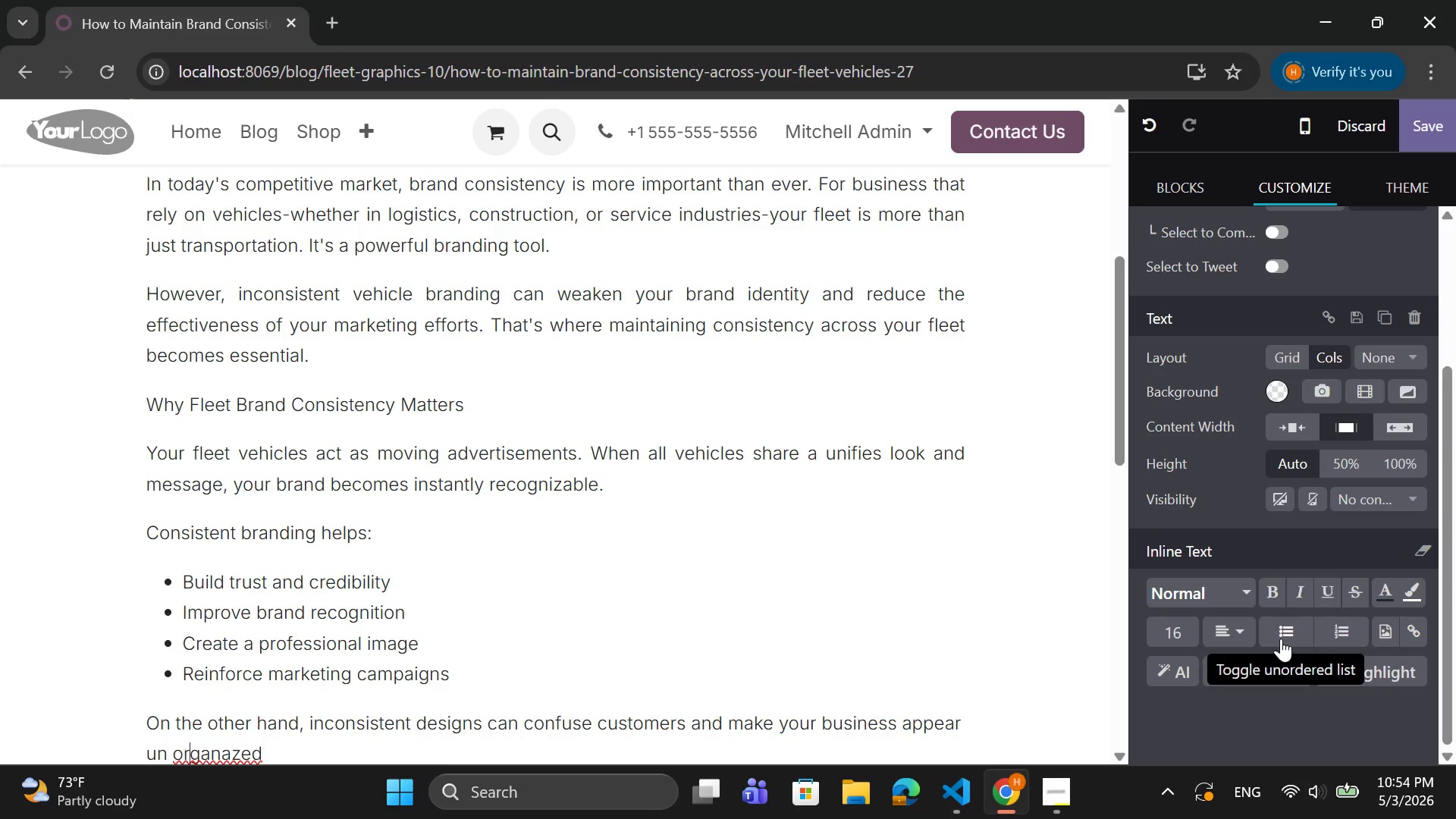 
key(ArrowLeft)
 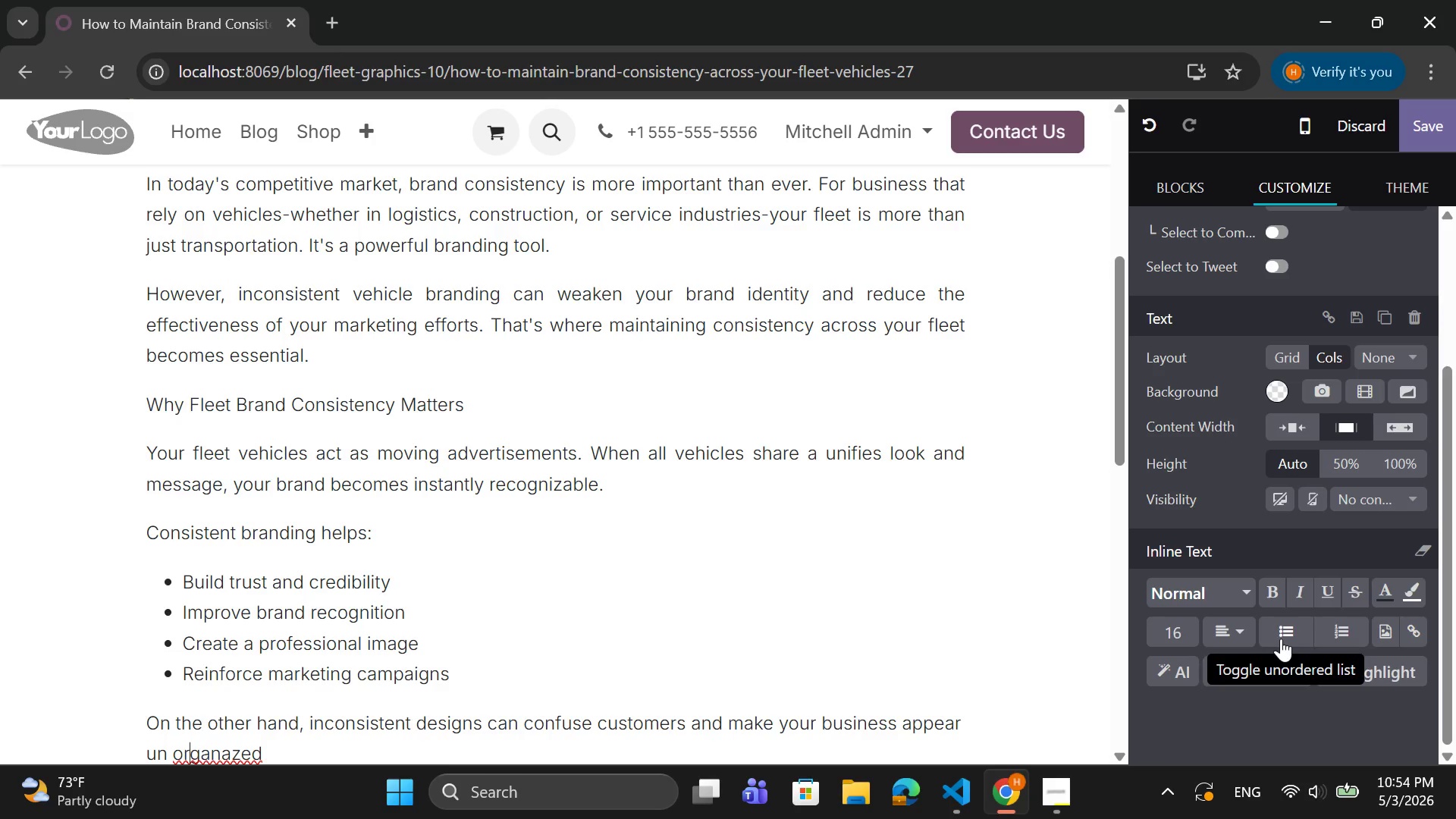 
key(ArrowLeft)
 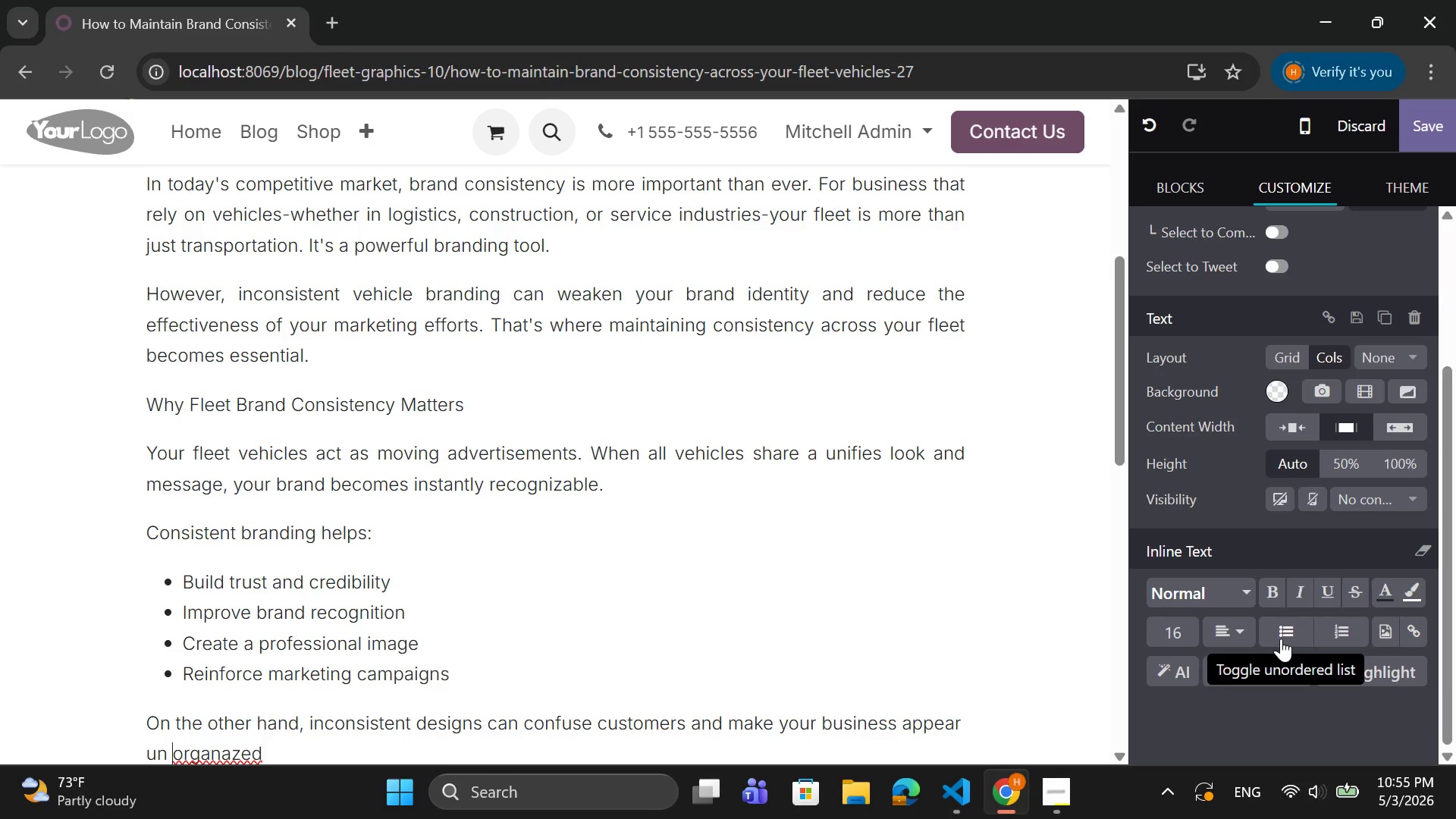 
key(ArrowLeft)
 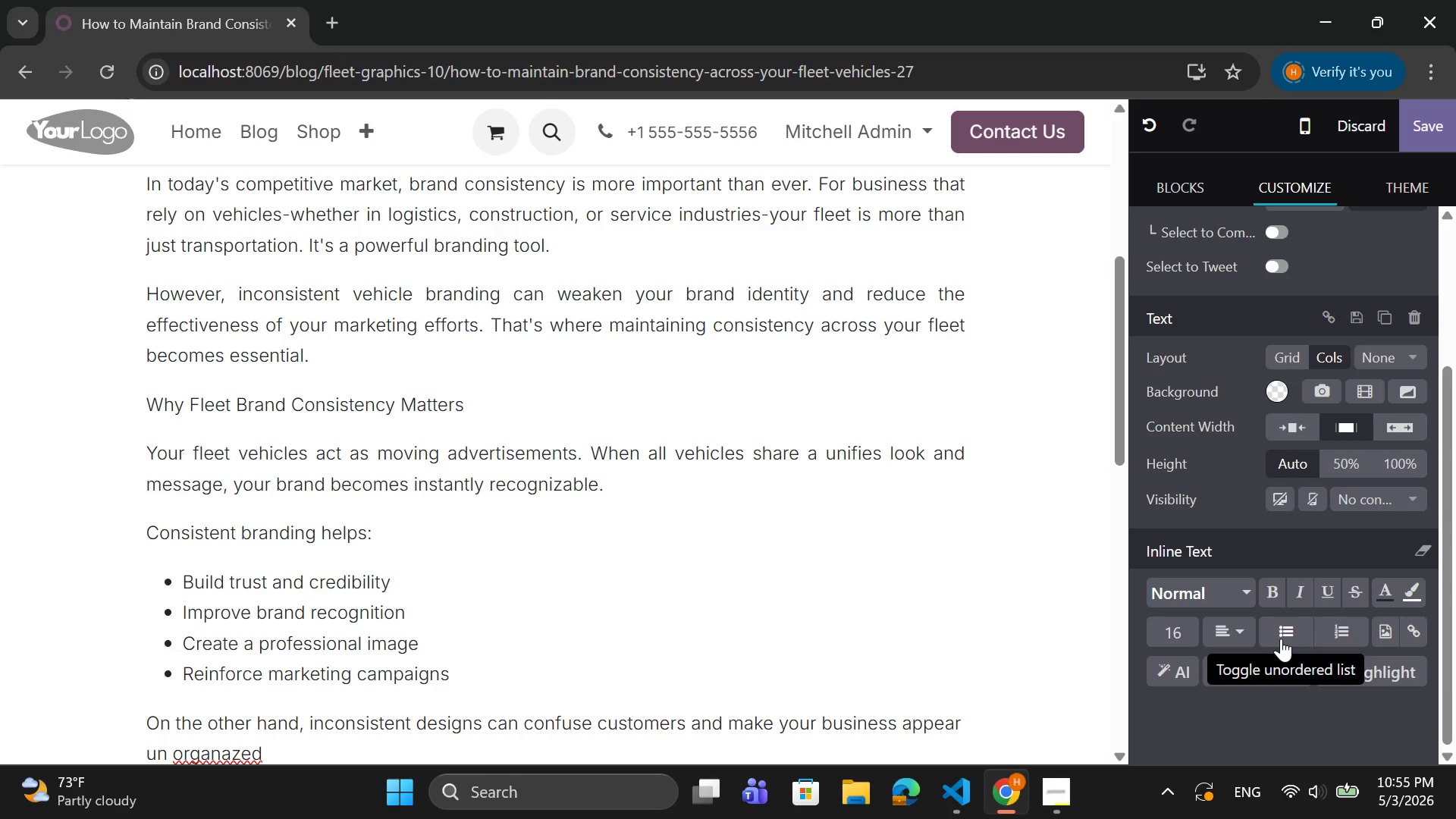 
key(Backspace)
 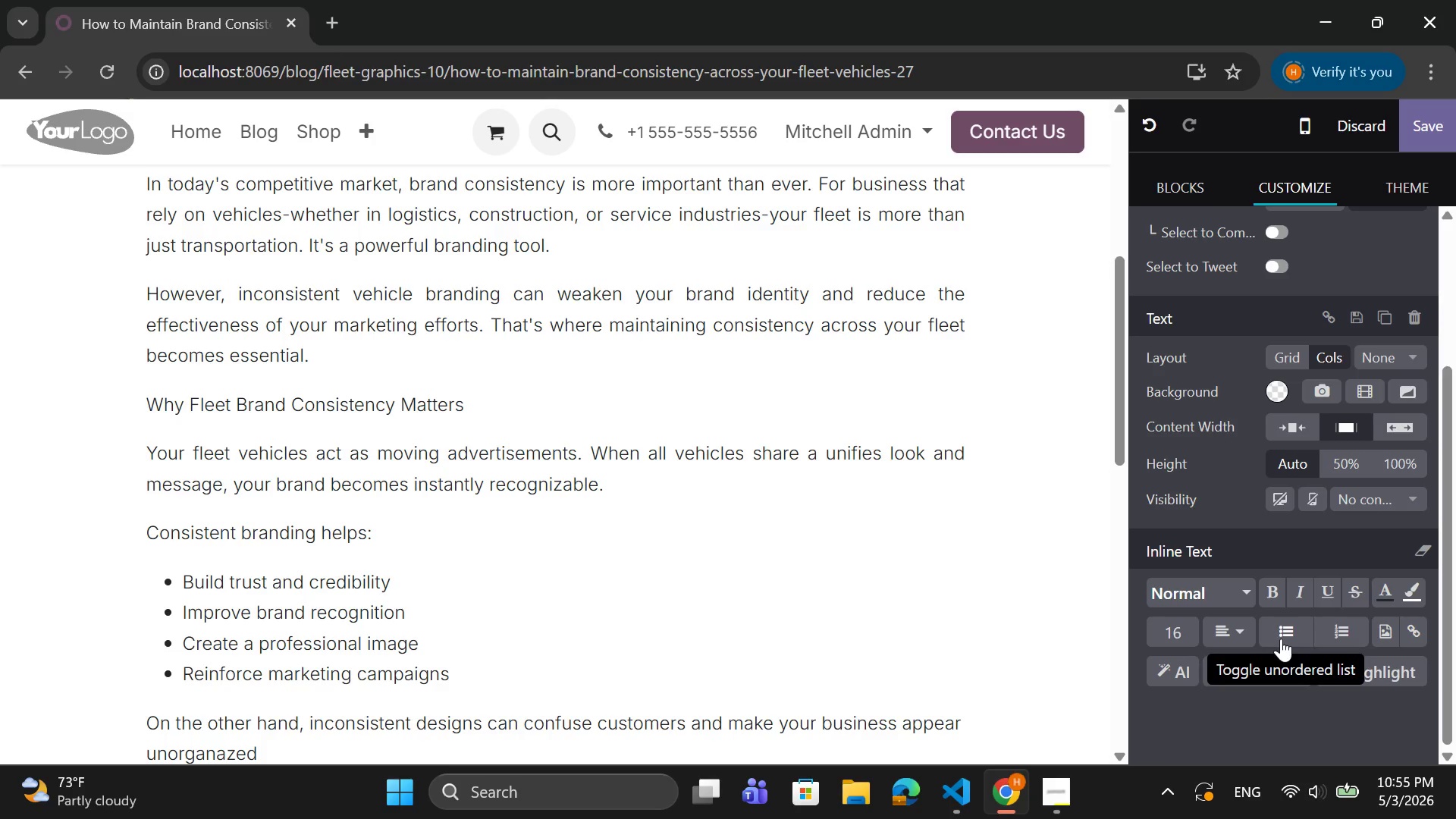 
key(ArrowRight)
 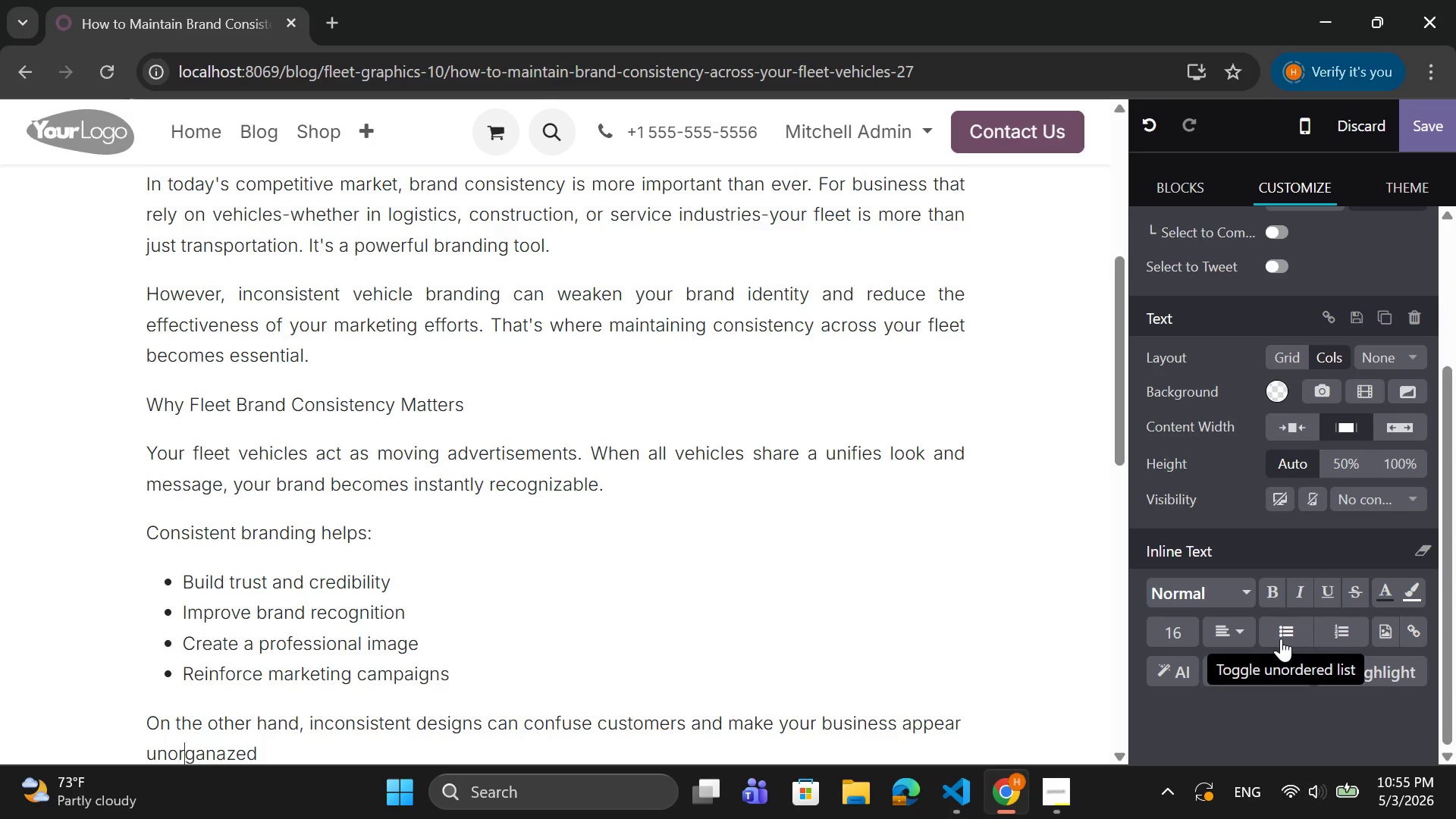 
key(ArrowRight)
 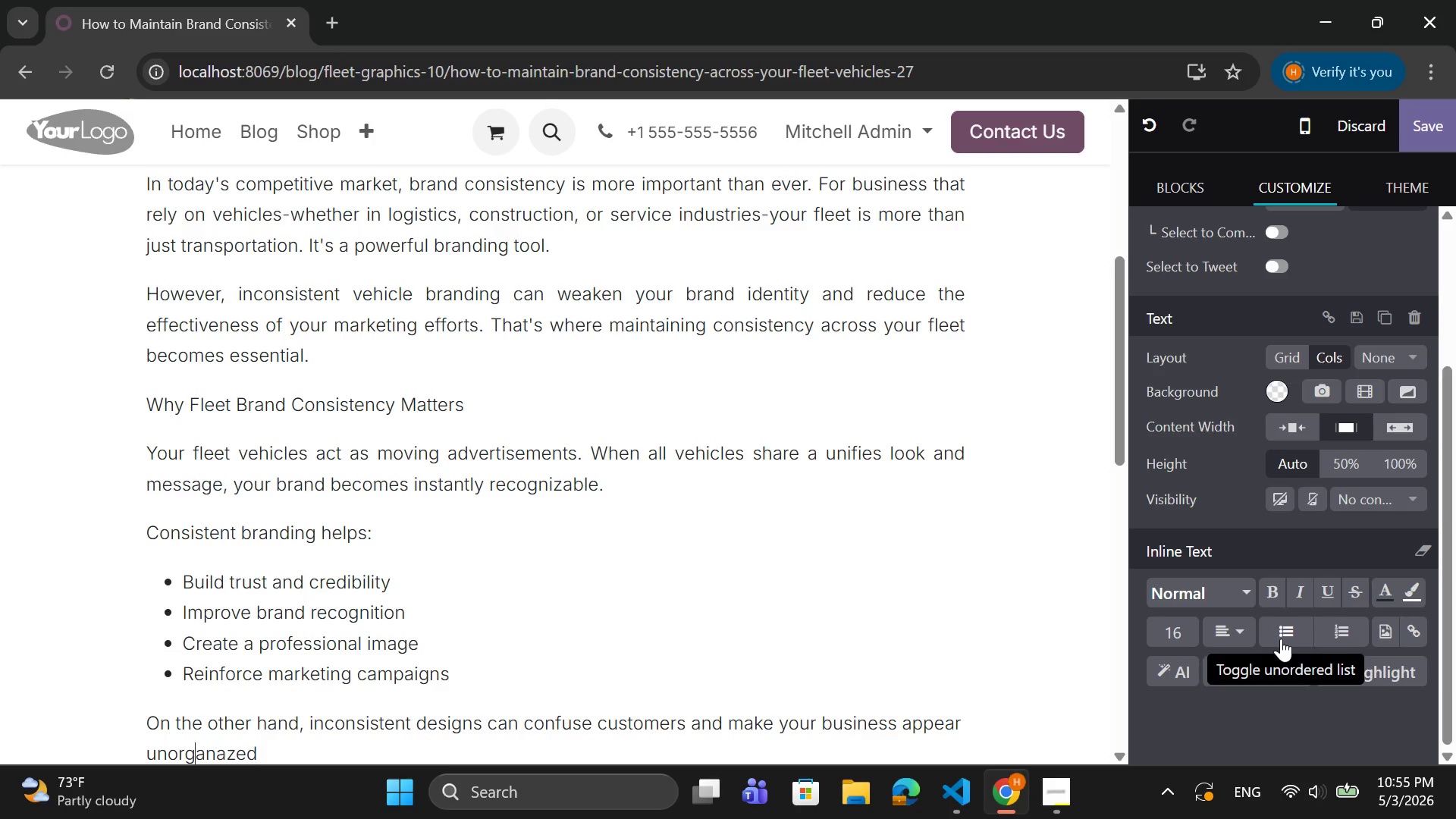 
key(ArrowRight)
 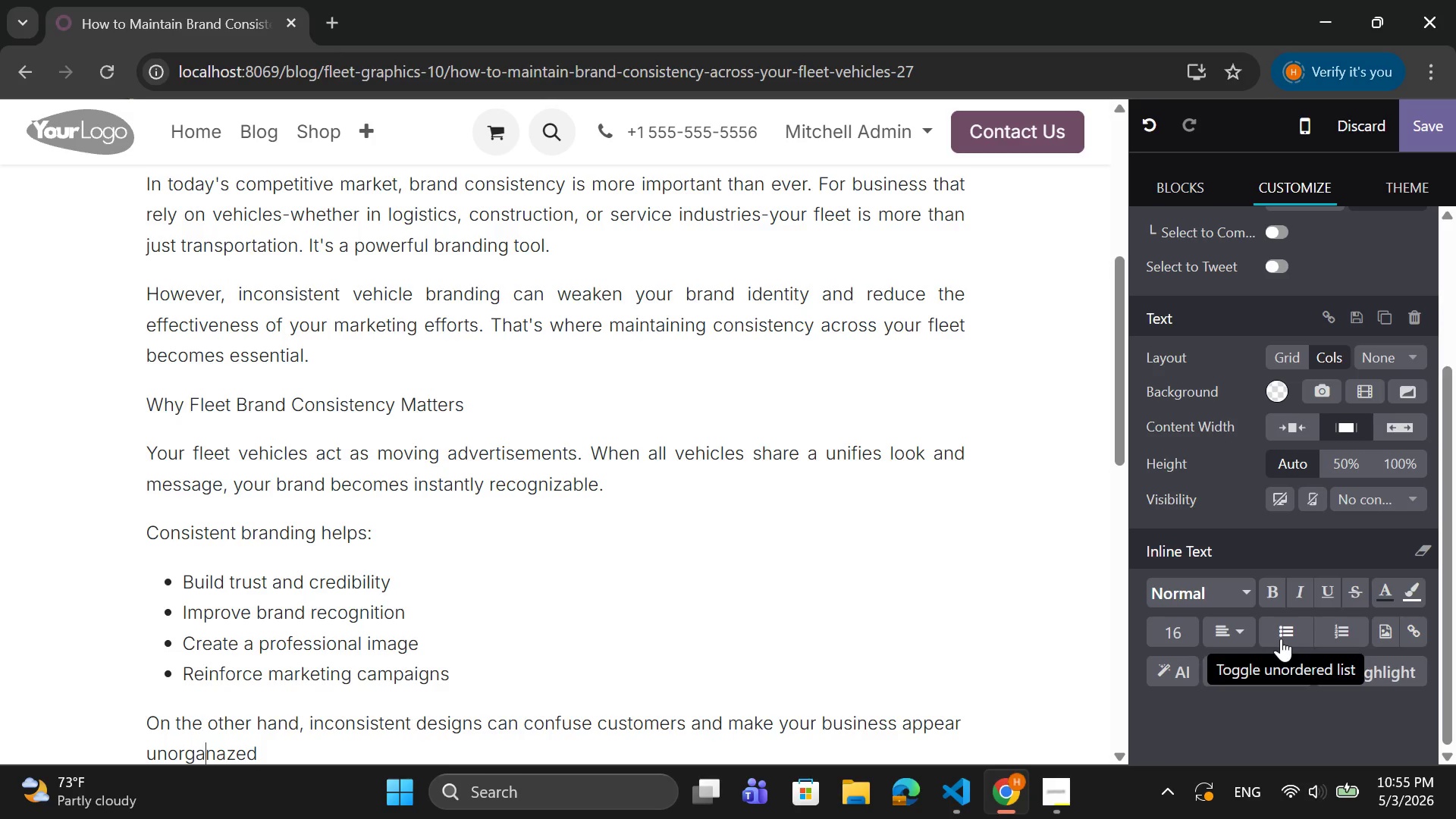 
key(ArrowRight)
 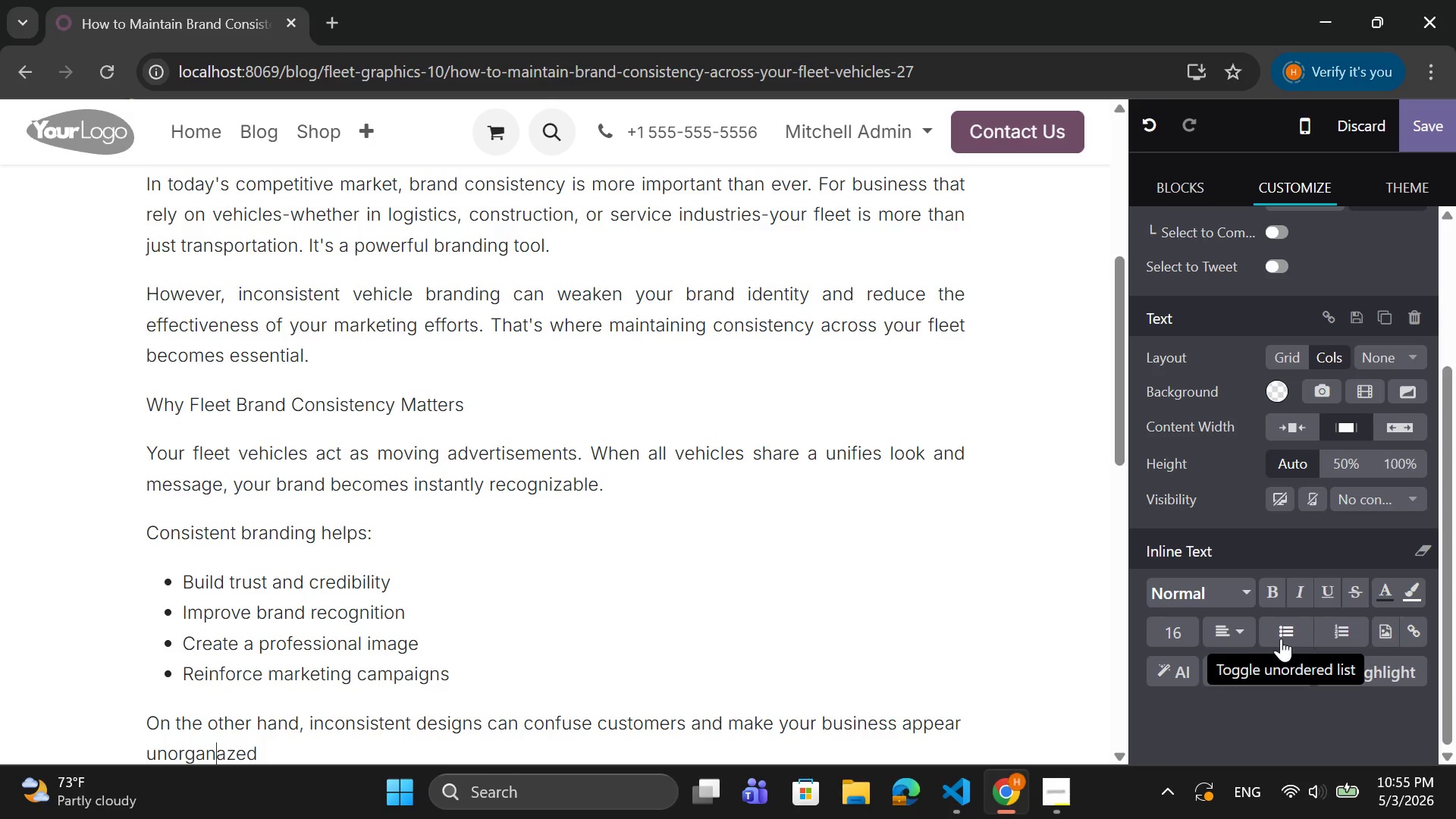 
key(ArrowRight)
 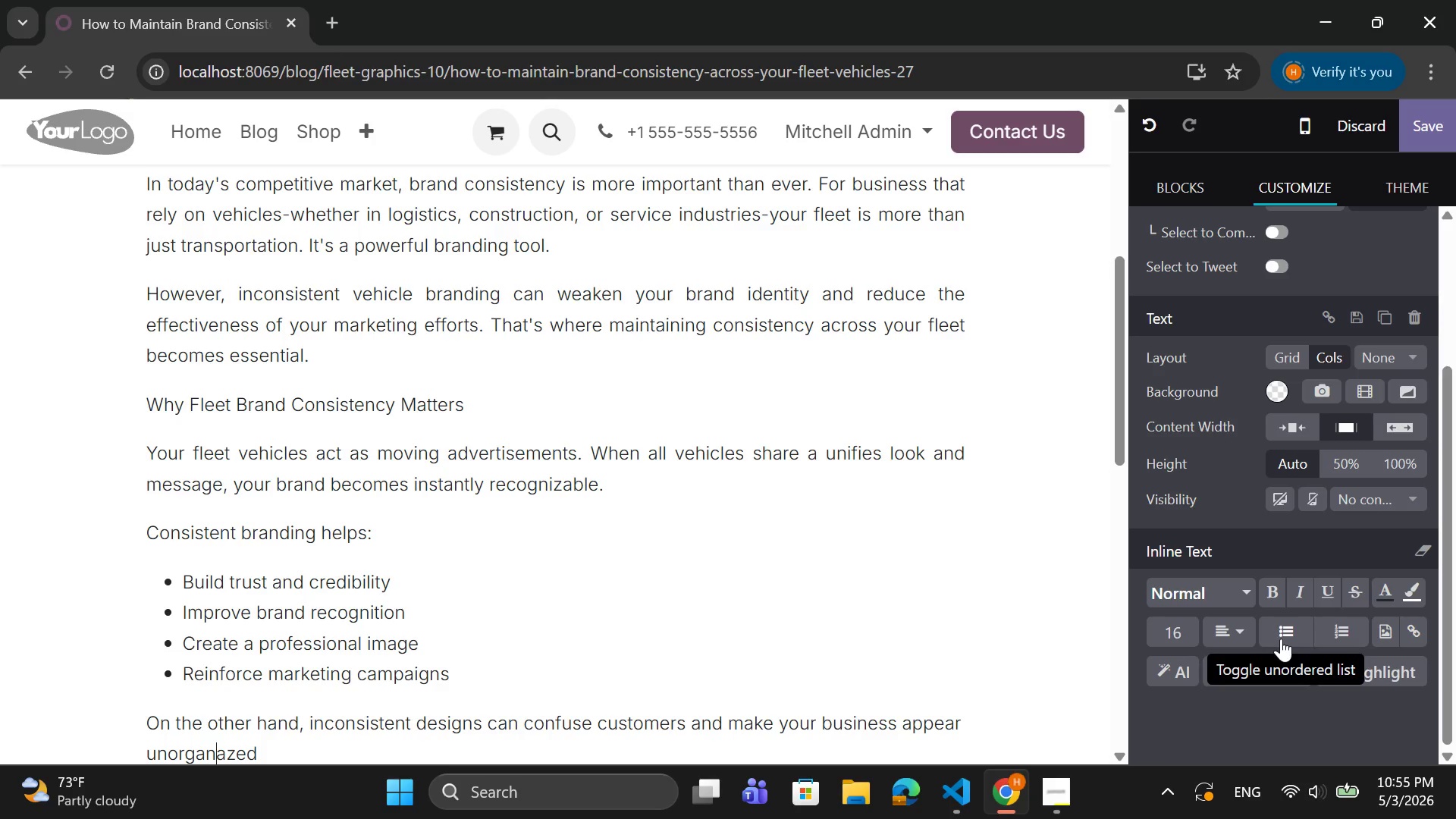 
key(ArrowRight)
 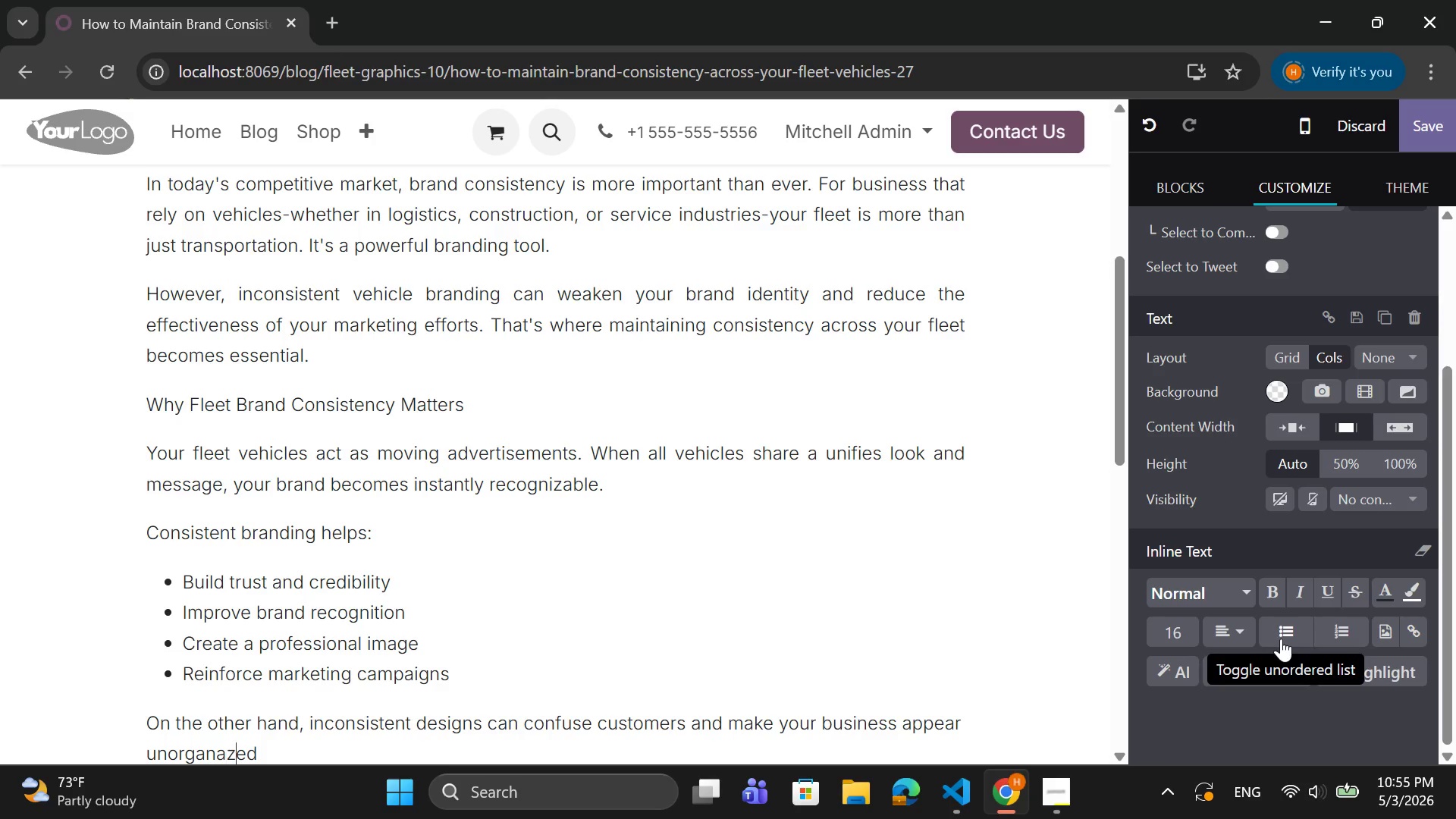 
key(ArrowRight)
 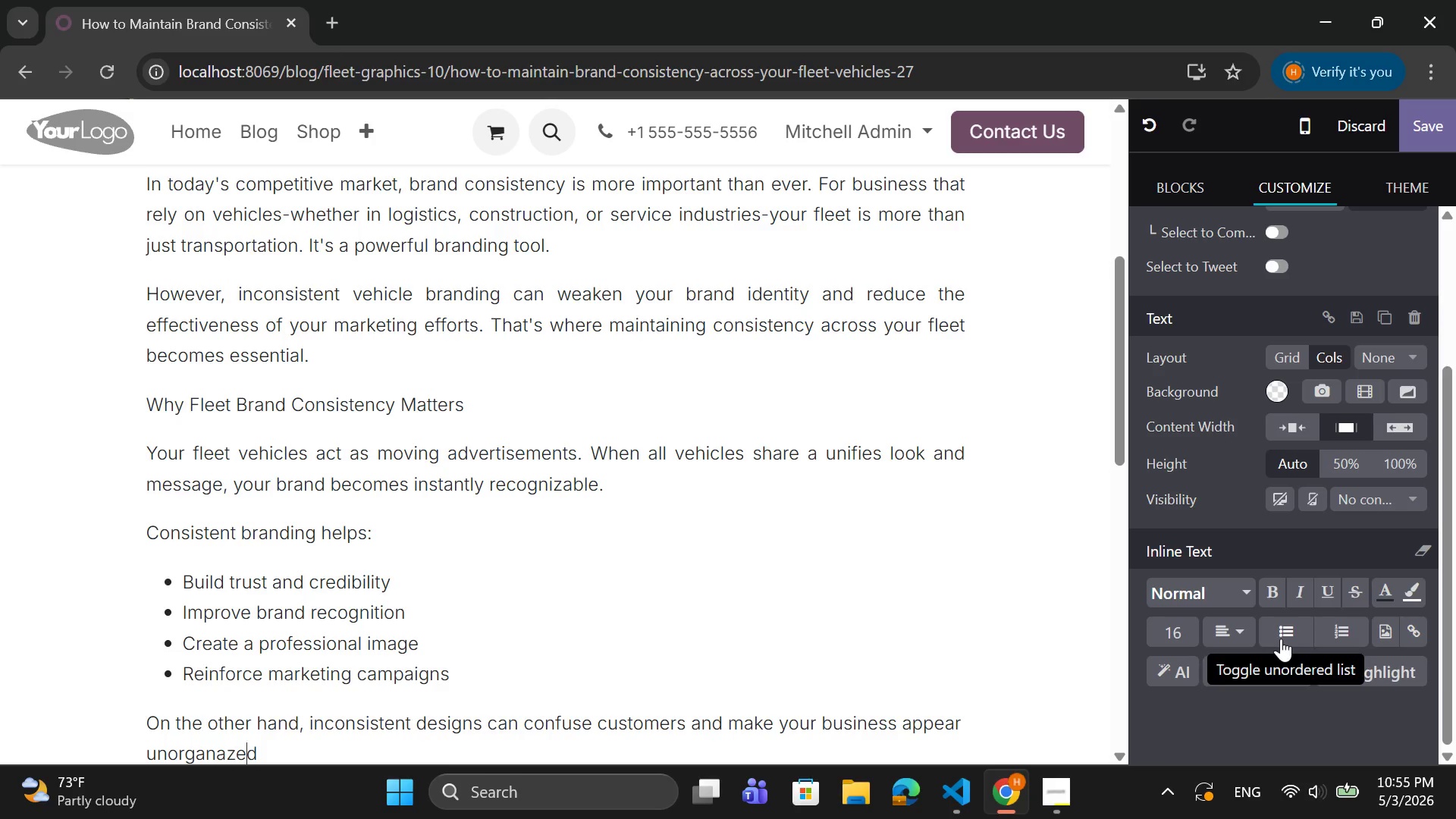 
key(ArrowRight)
 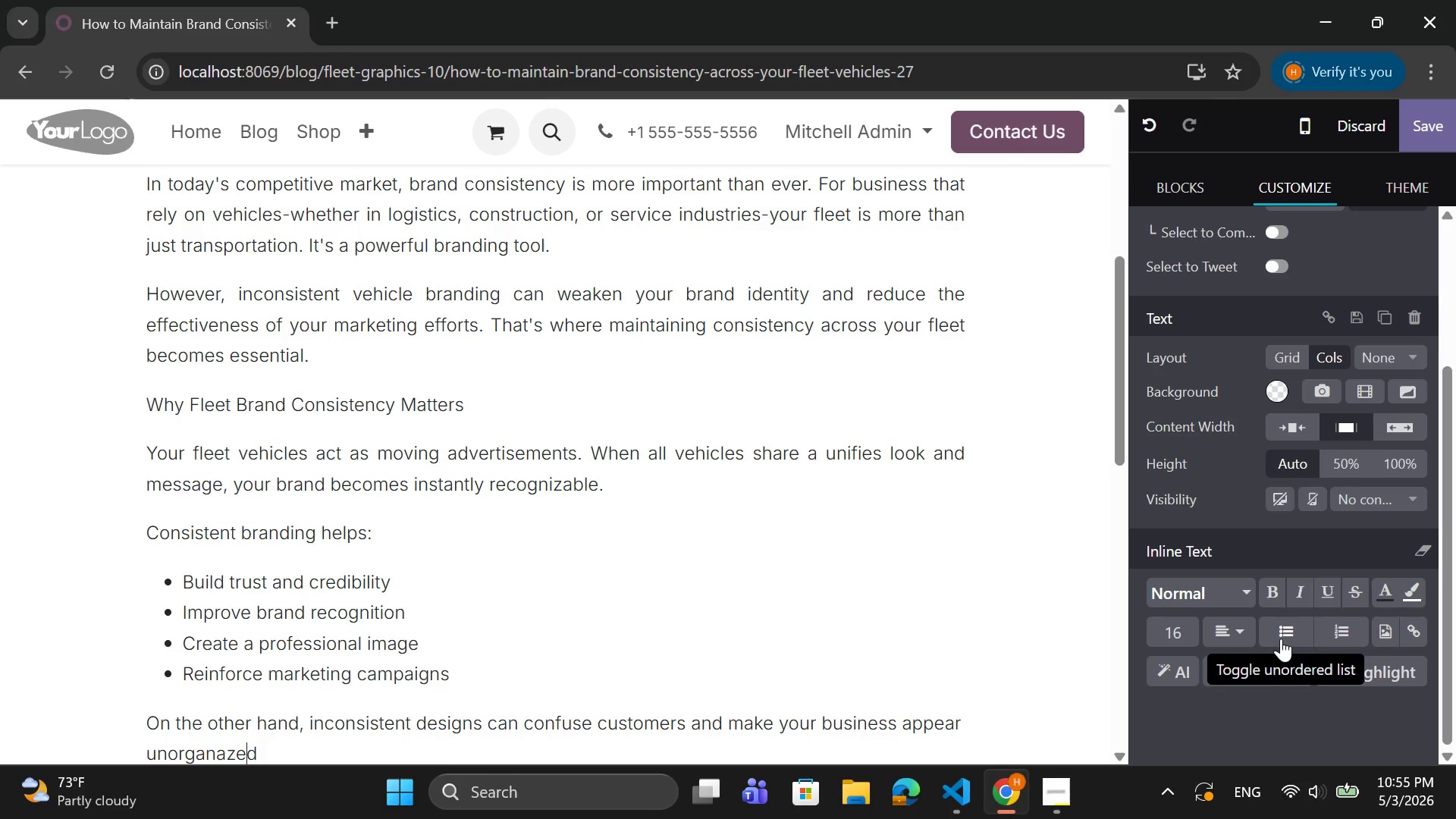 
key(ArrowRight)
 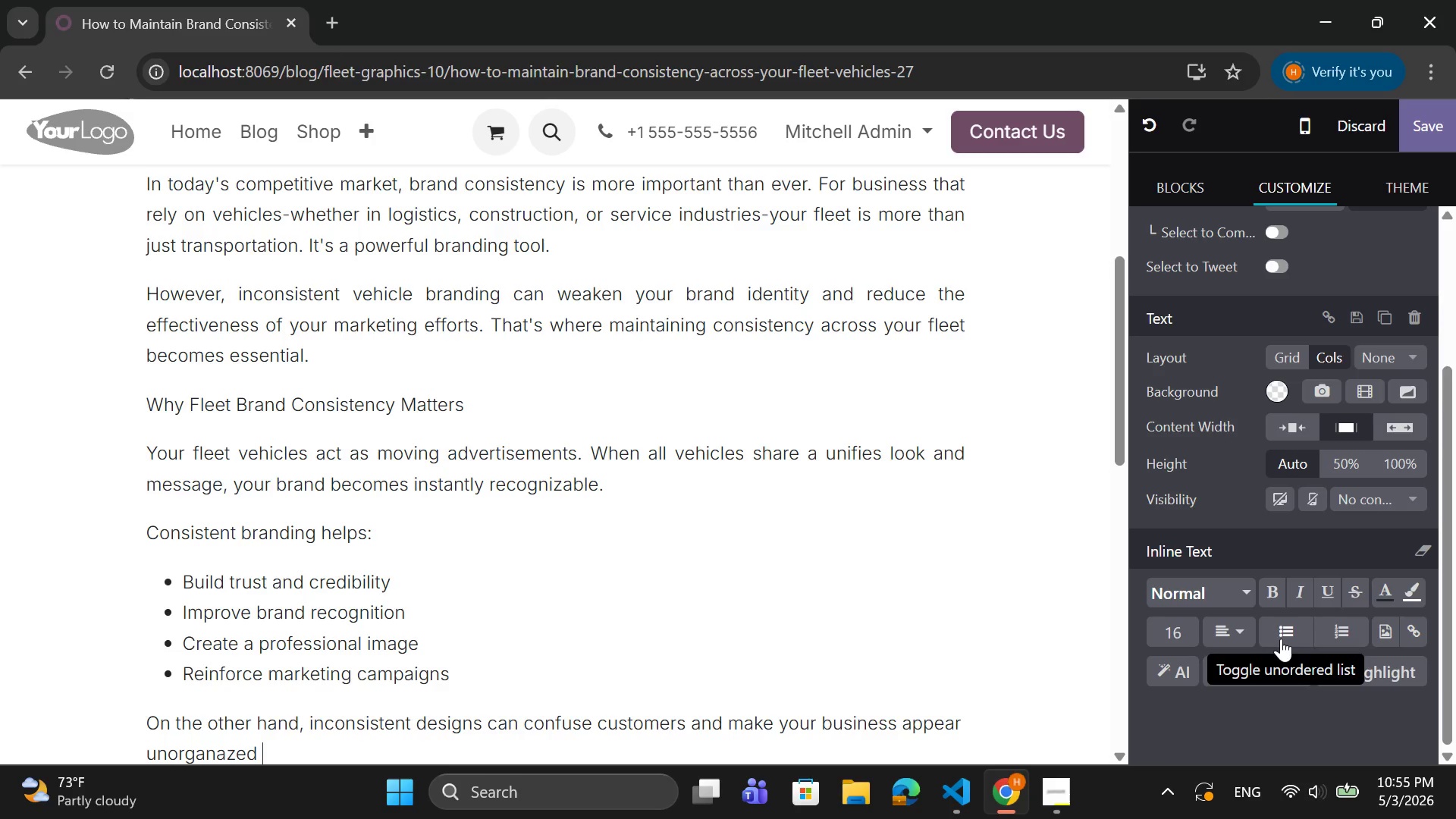 
key(ArrowRight)
 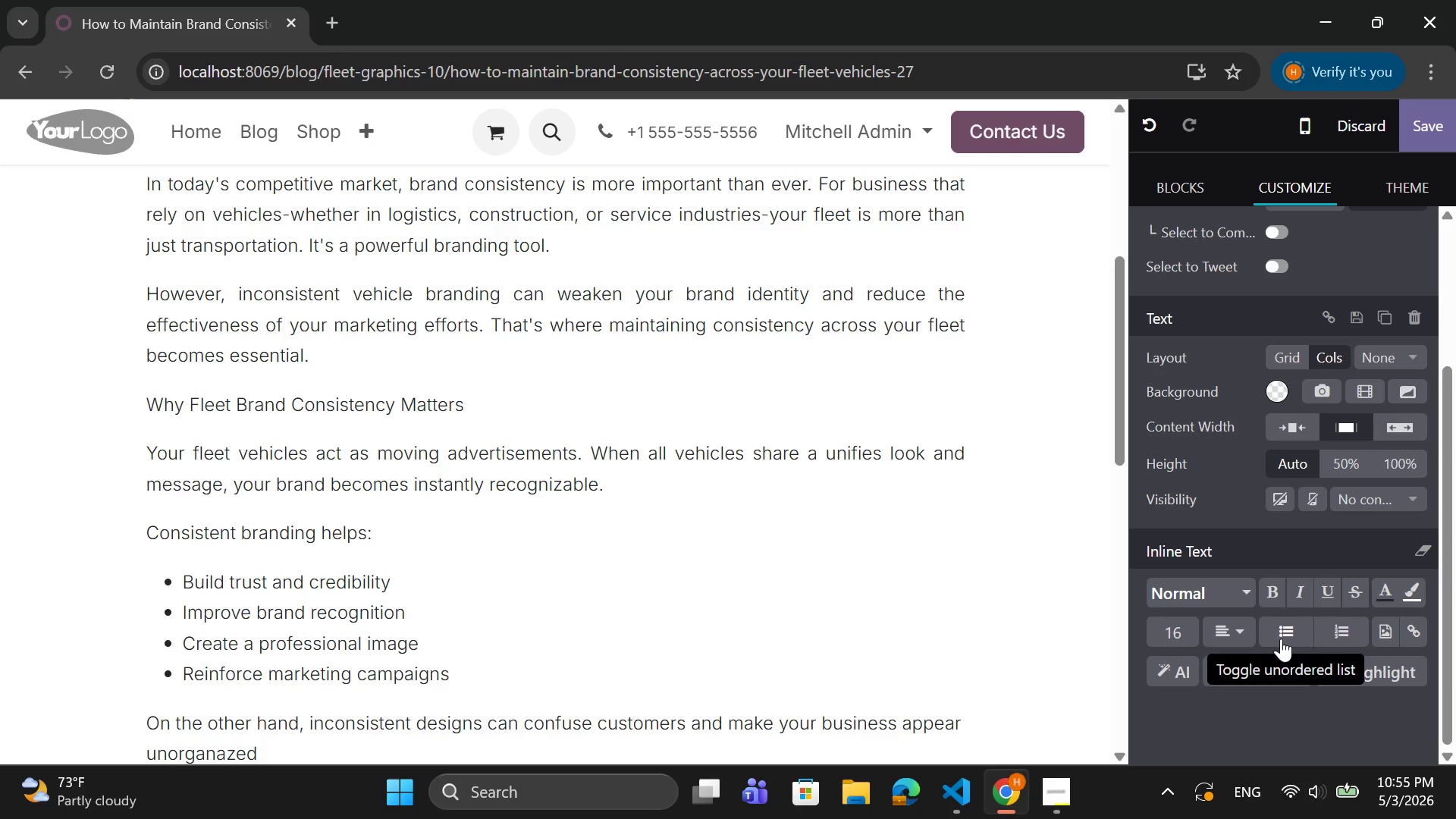 
key(ArrowLeft)
 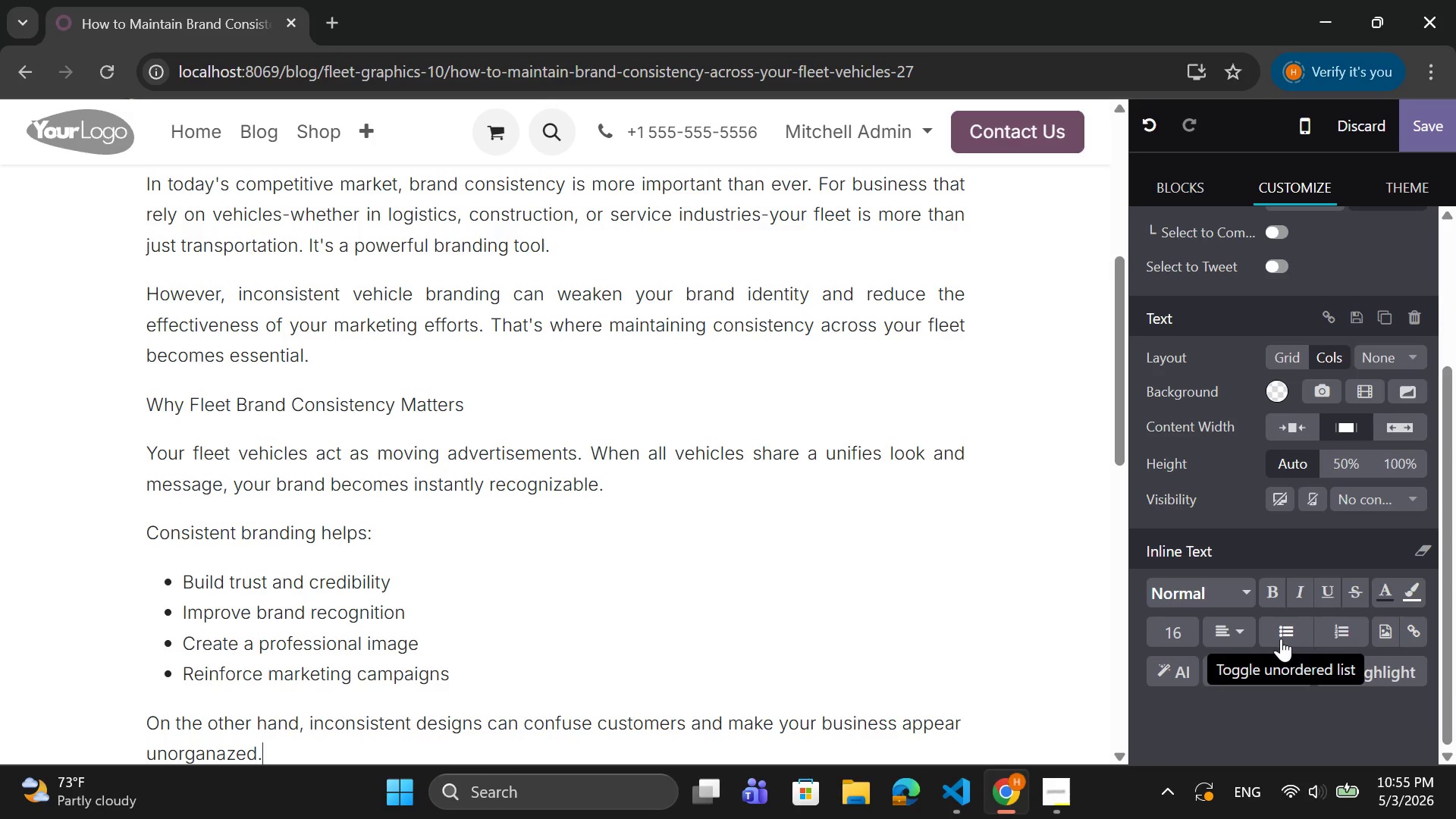 
key(Period)
 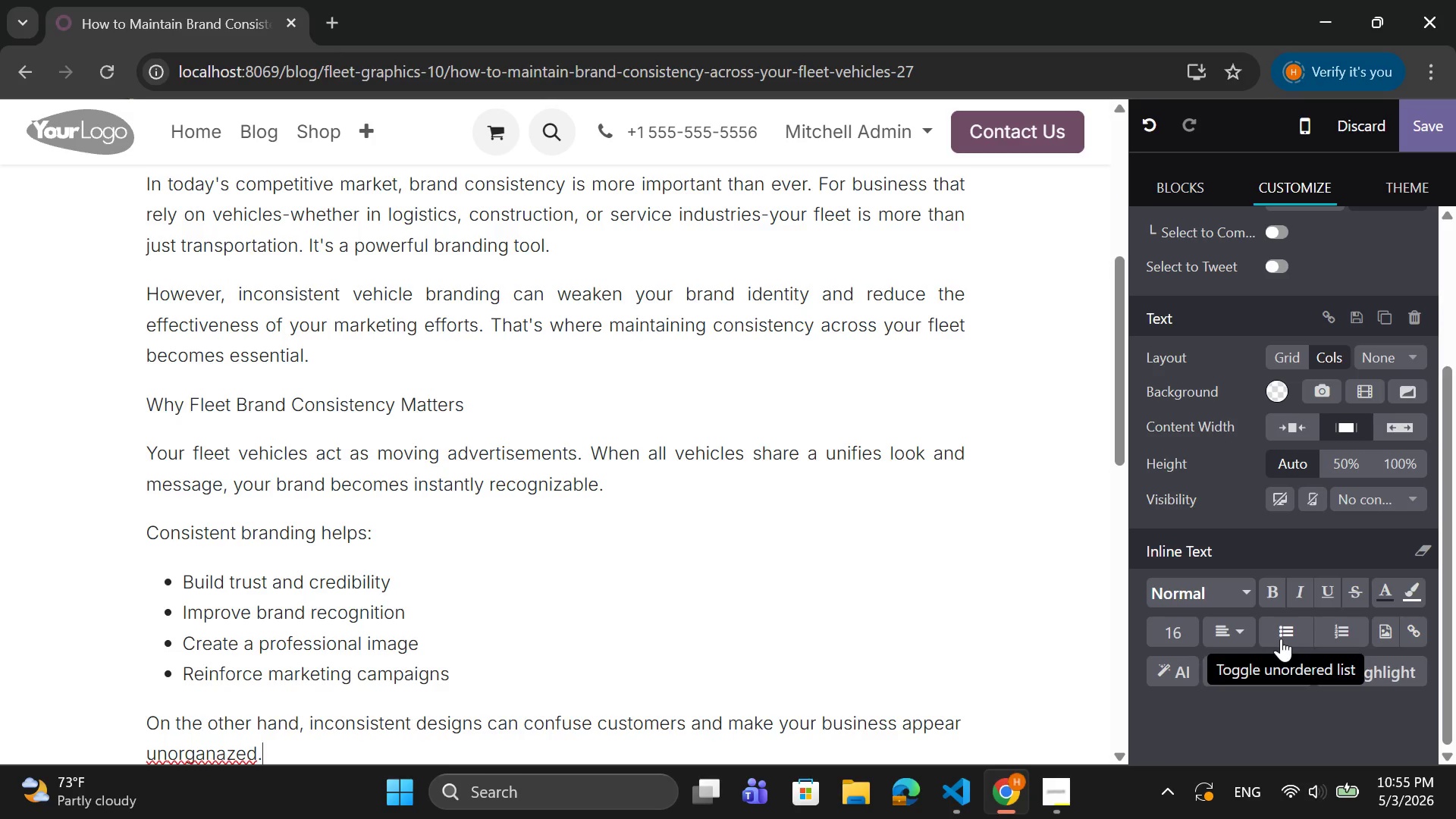 
key(Enter)
 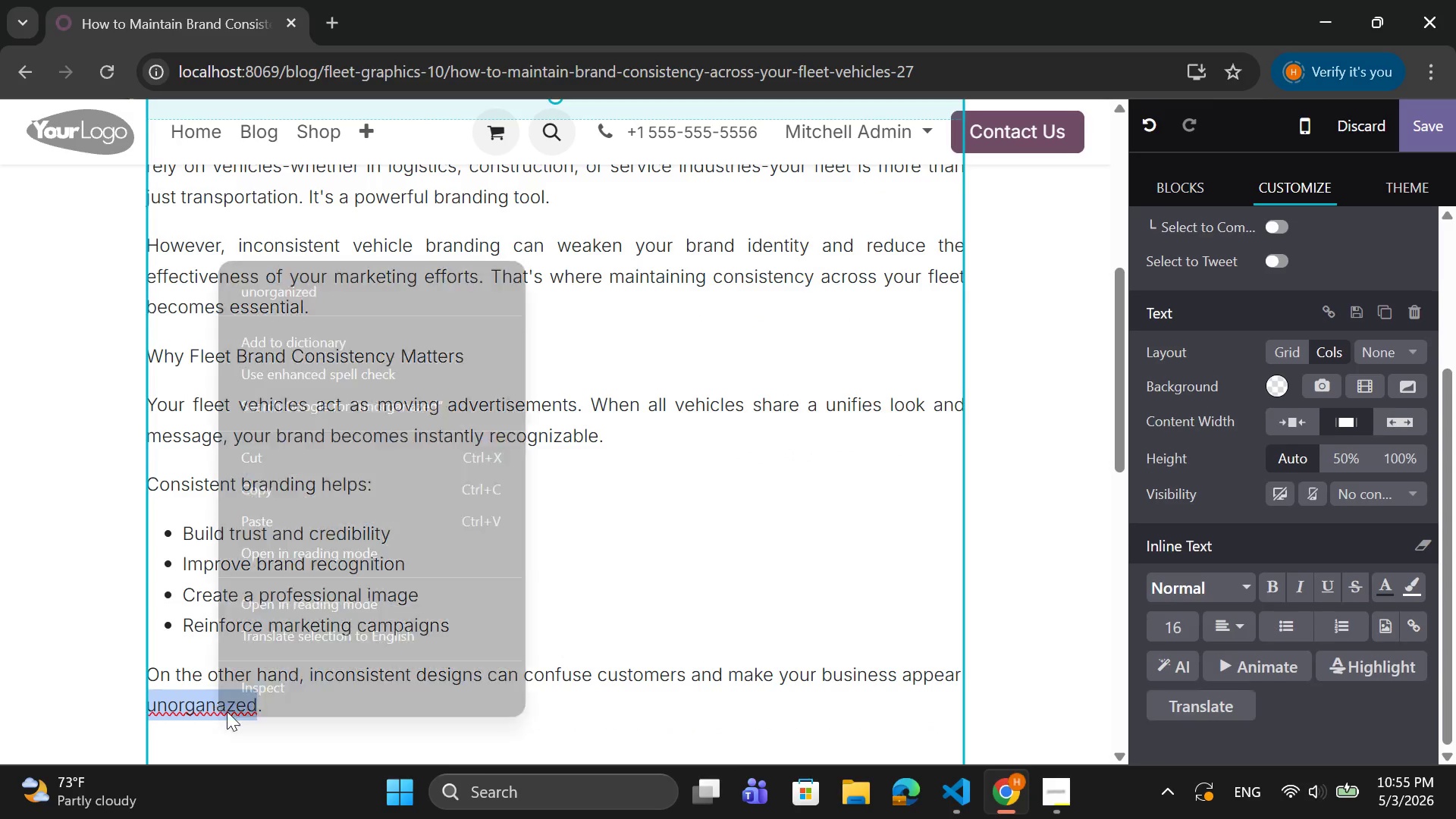 
left_click([418, 297])
 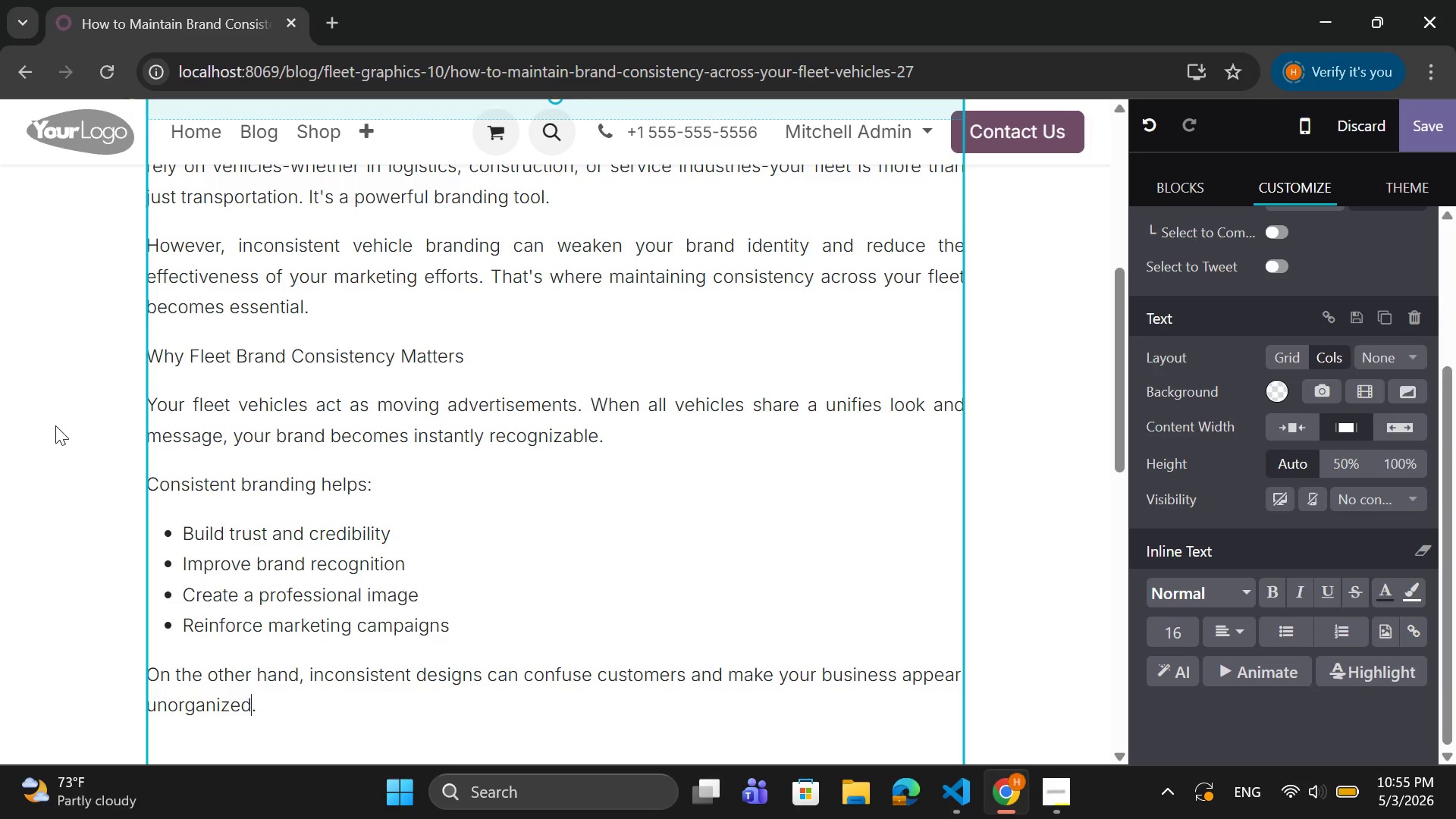 
wait(23.22)
 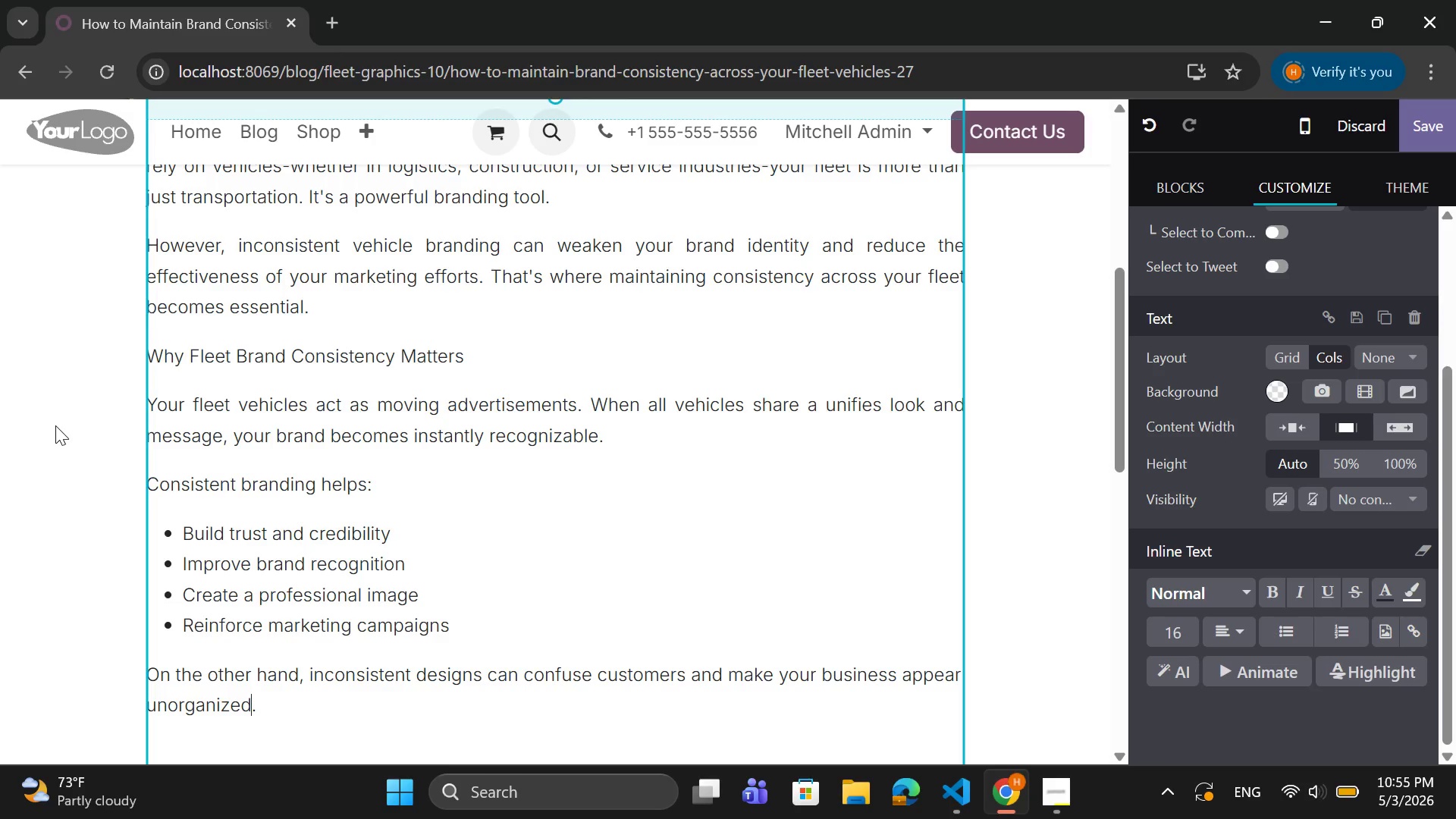 
scroll: coordinate [55, 425], scroll_direction: down, amount: 1.0
 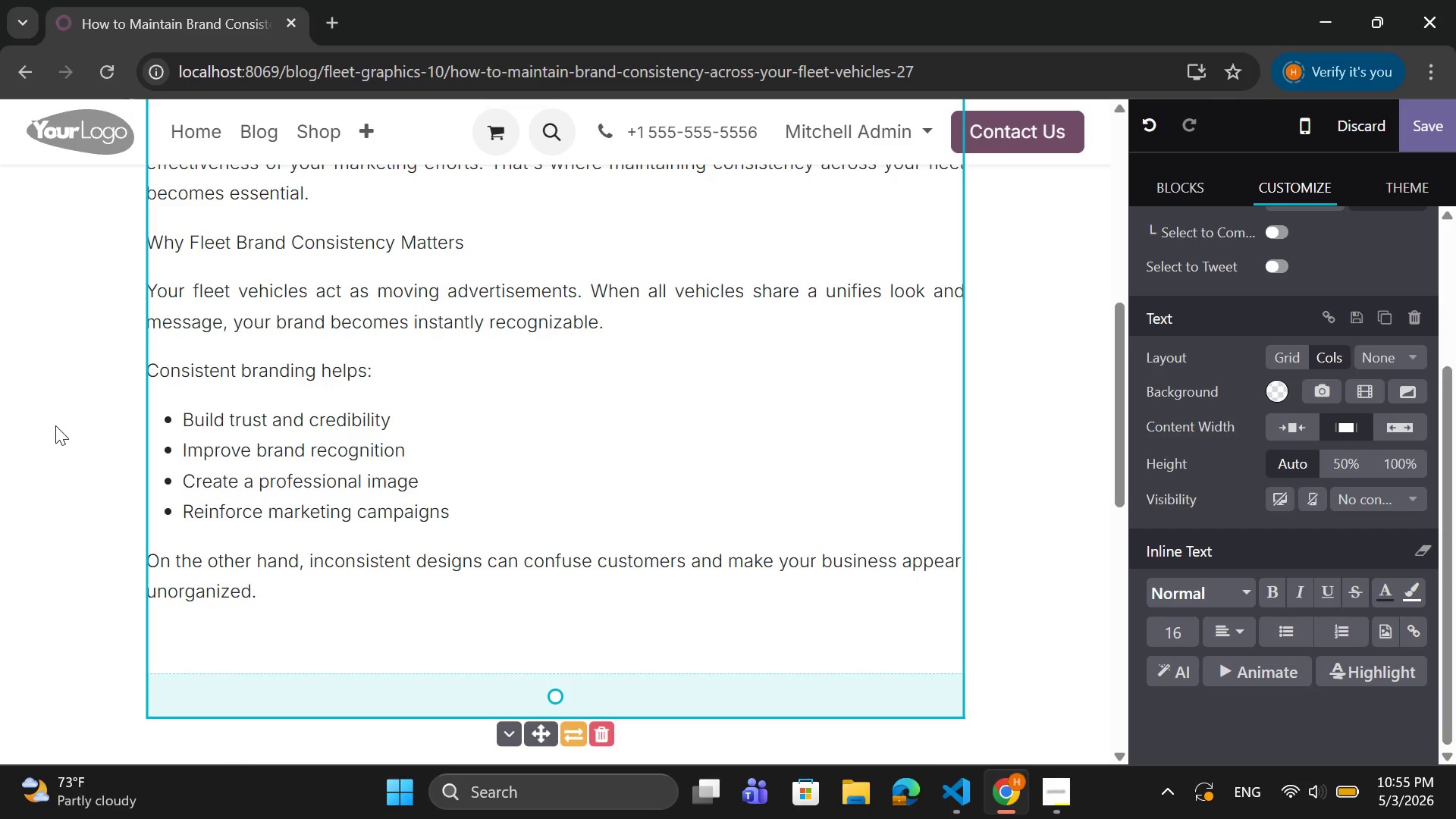 
wait(14.84)
 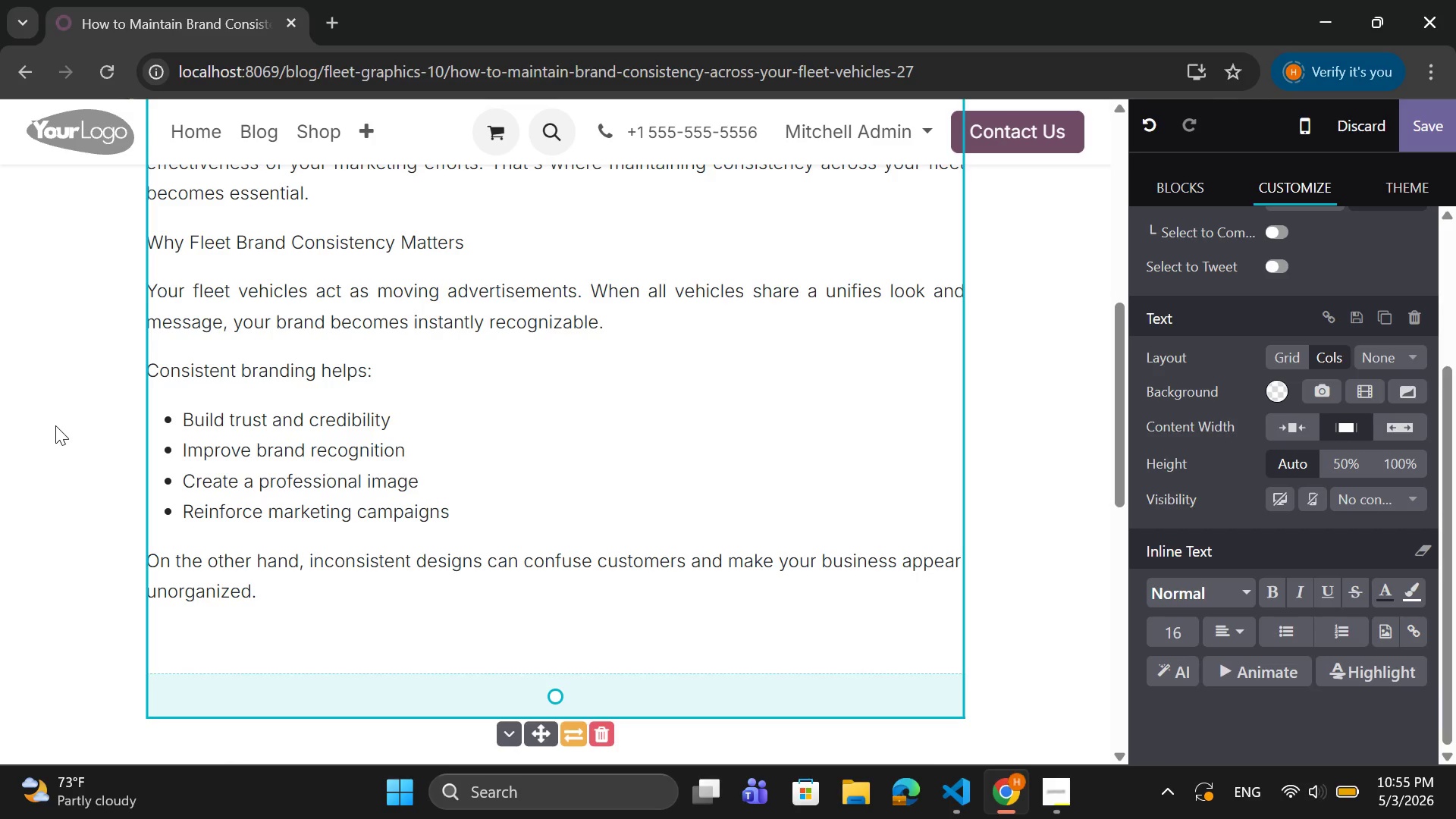 
scroll: coordinate [55, 425], scroll_direction: down, amount: 2.0
 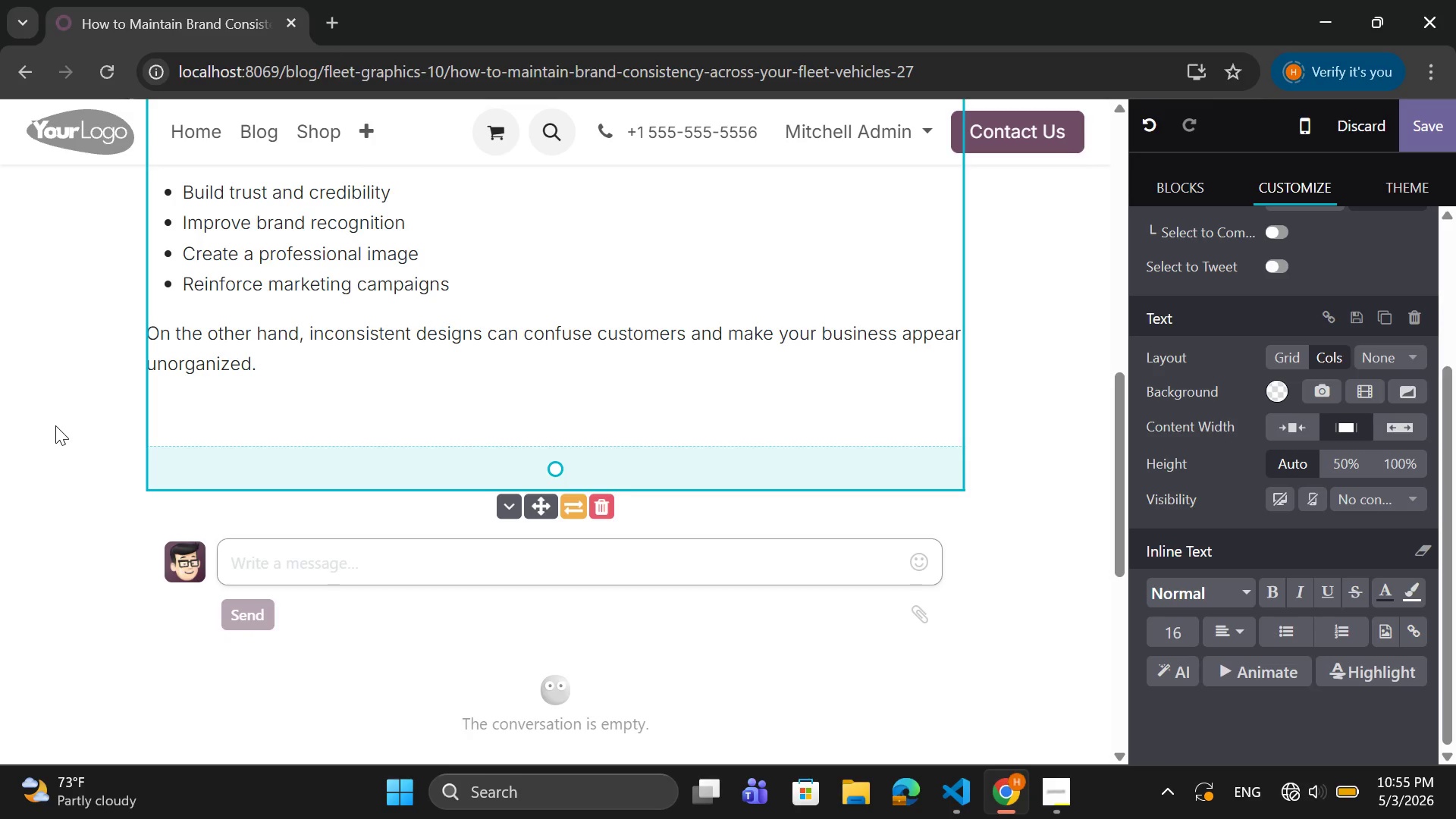 
wait(14.23)
 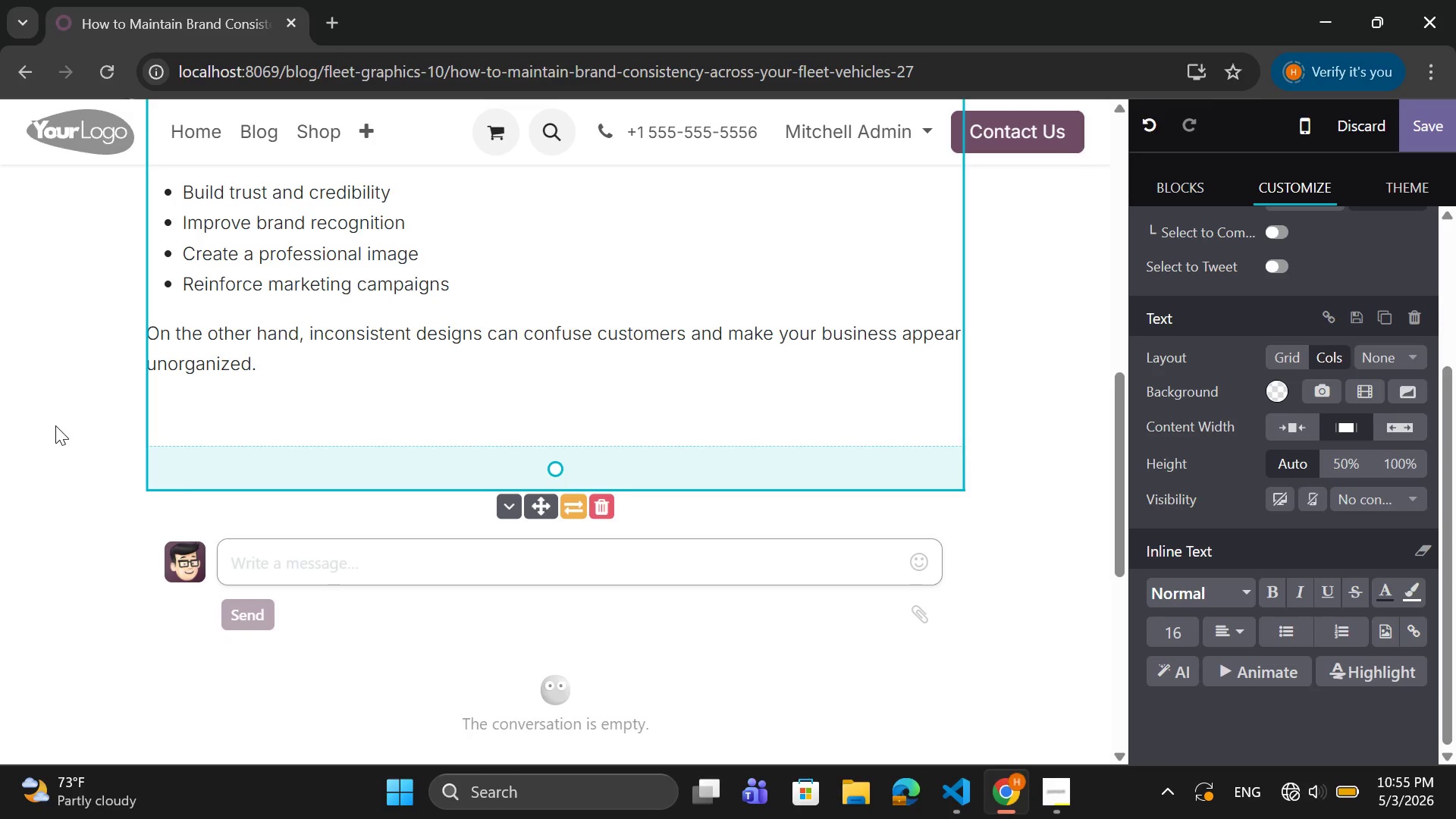 
key(ArrowRight)
 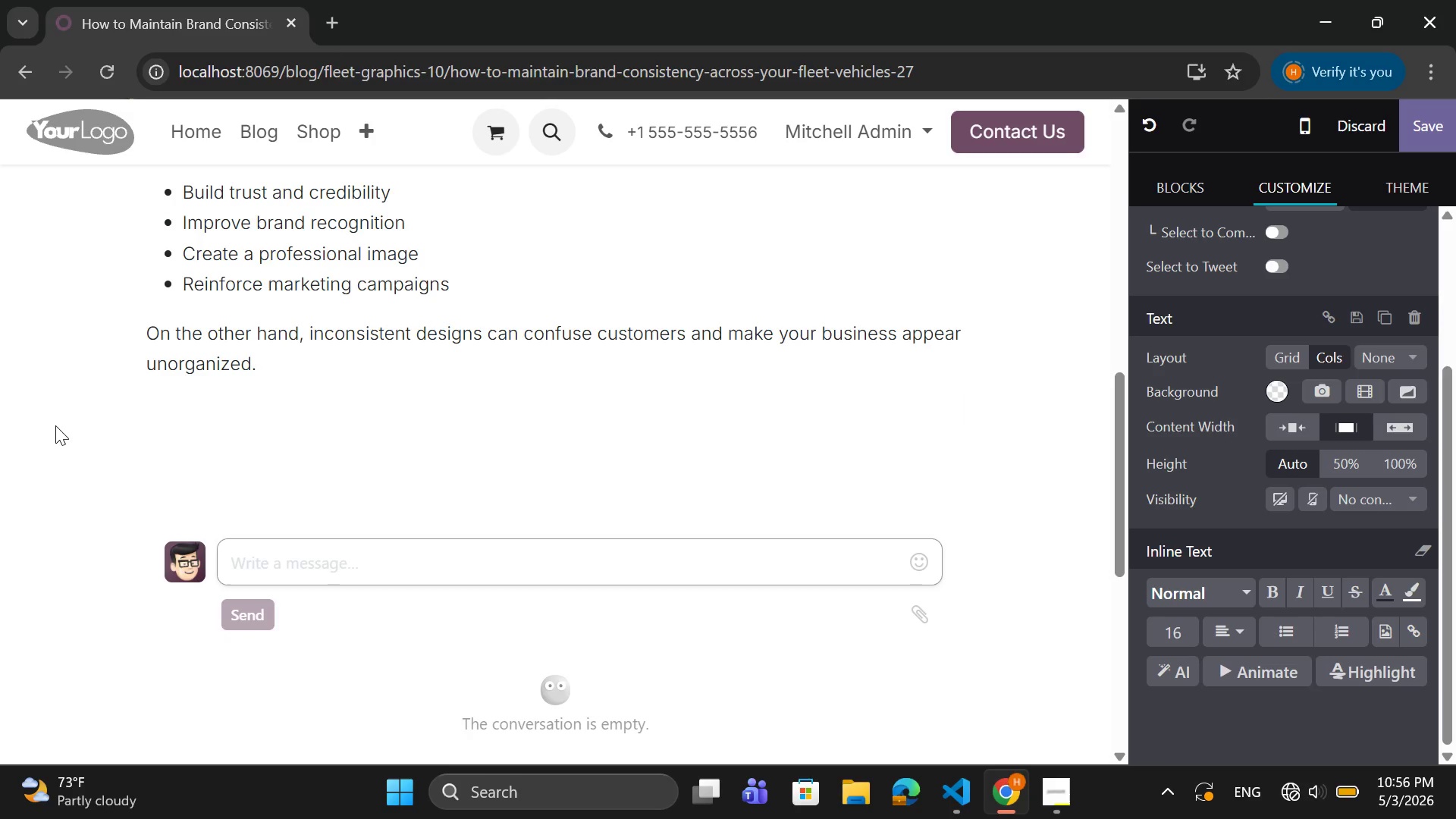 
key(Enter)
 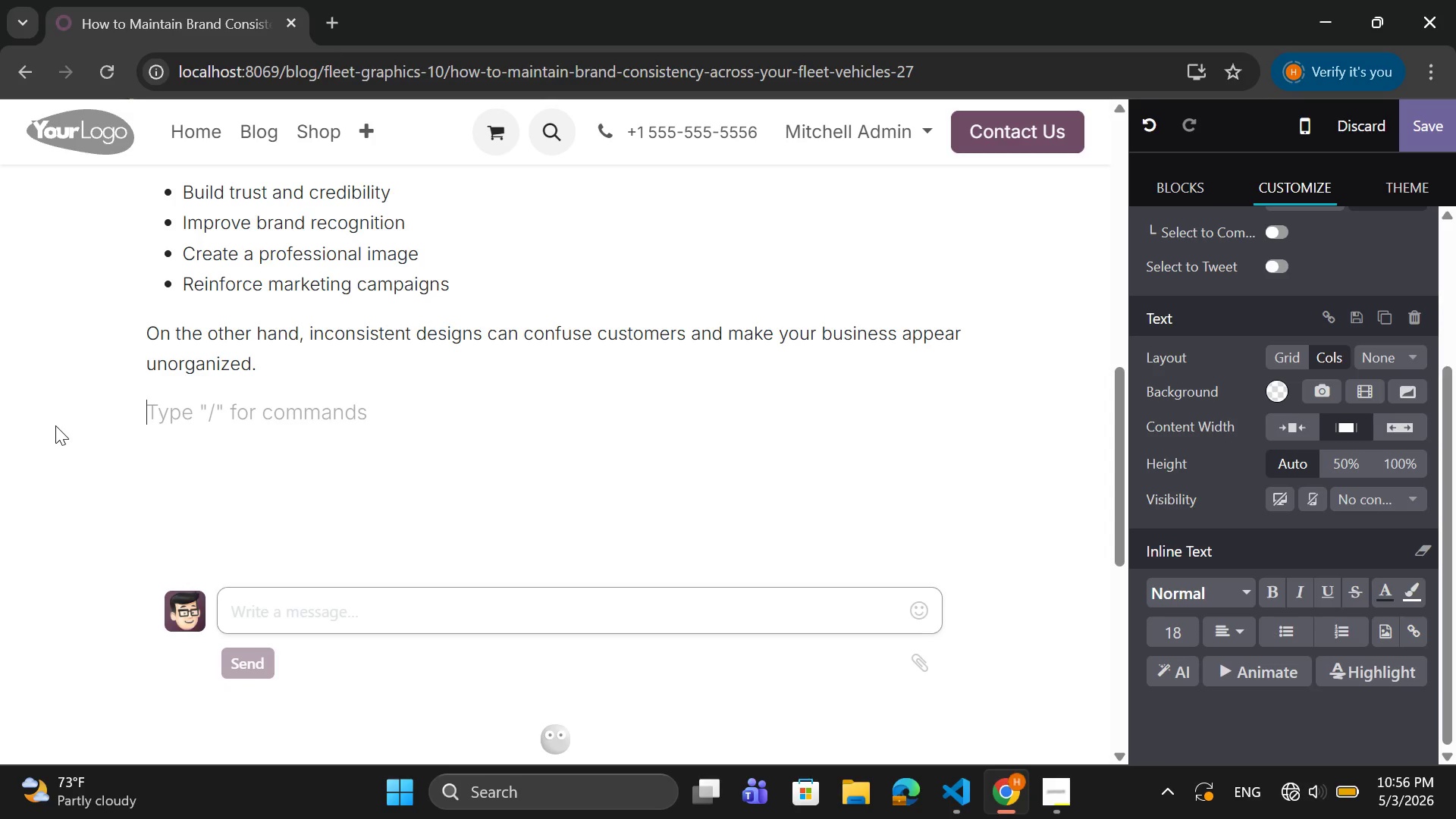 
wait(35.76)
 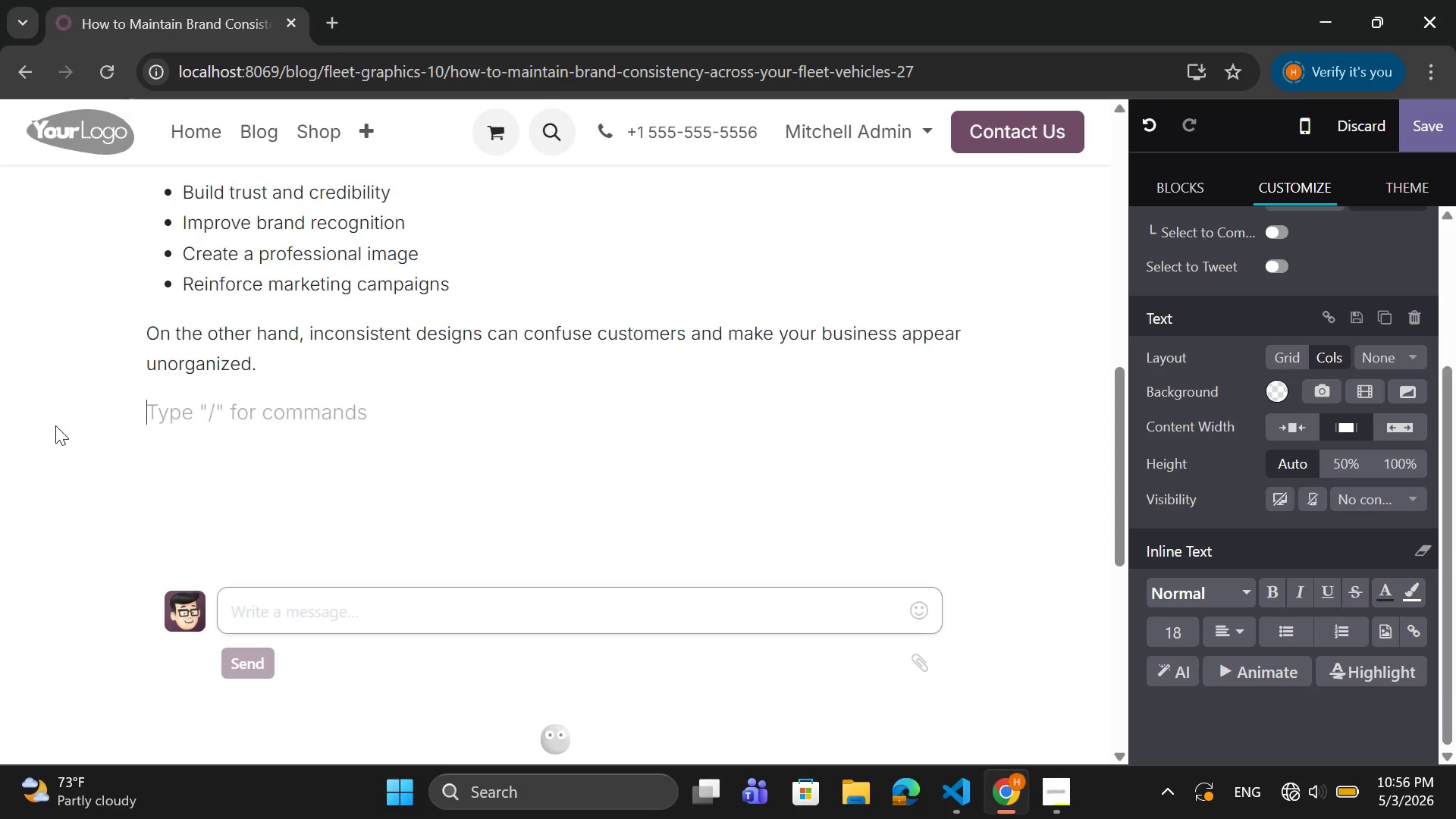 
type(What Is )
 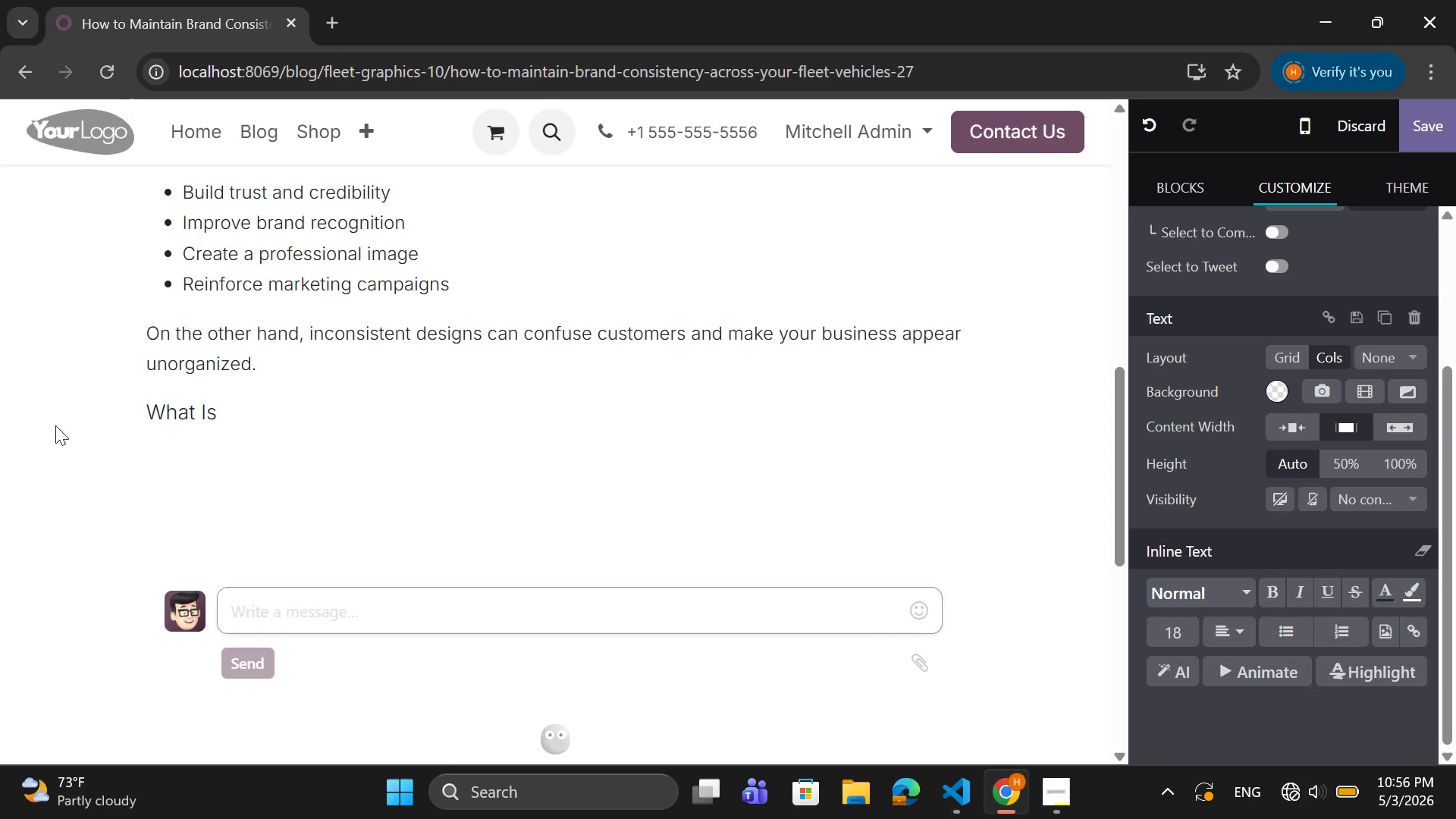 
wait(7.72)
 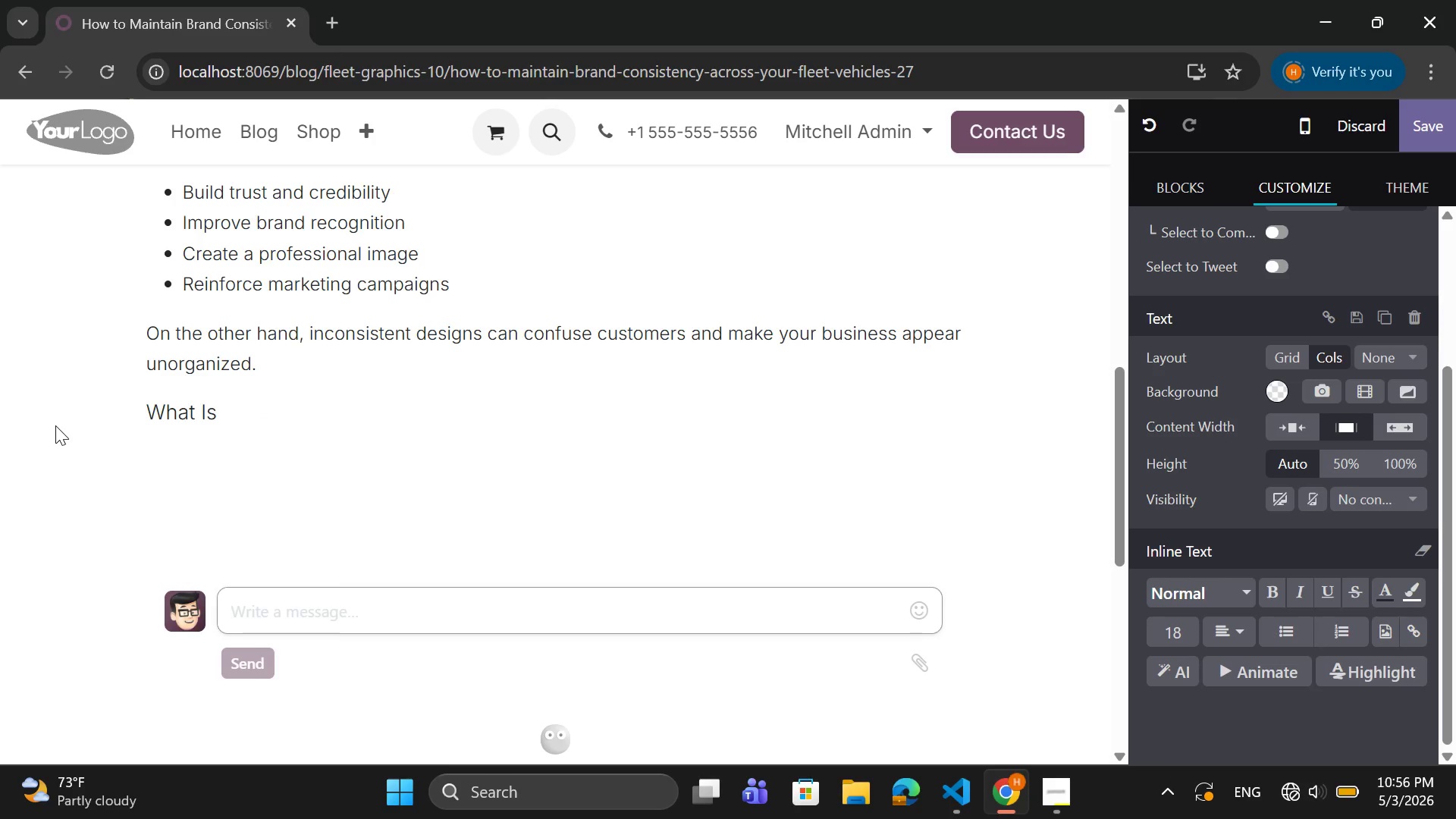 
type(Fleet Graphics Installation?)
 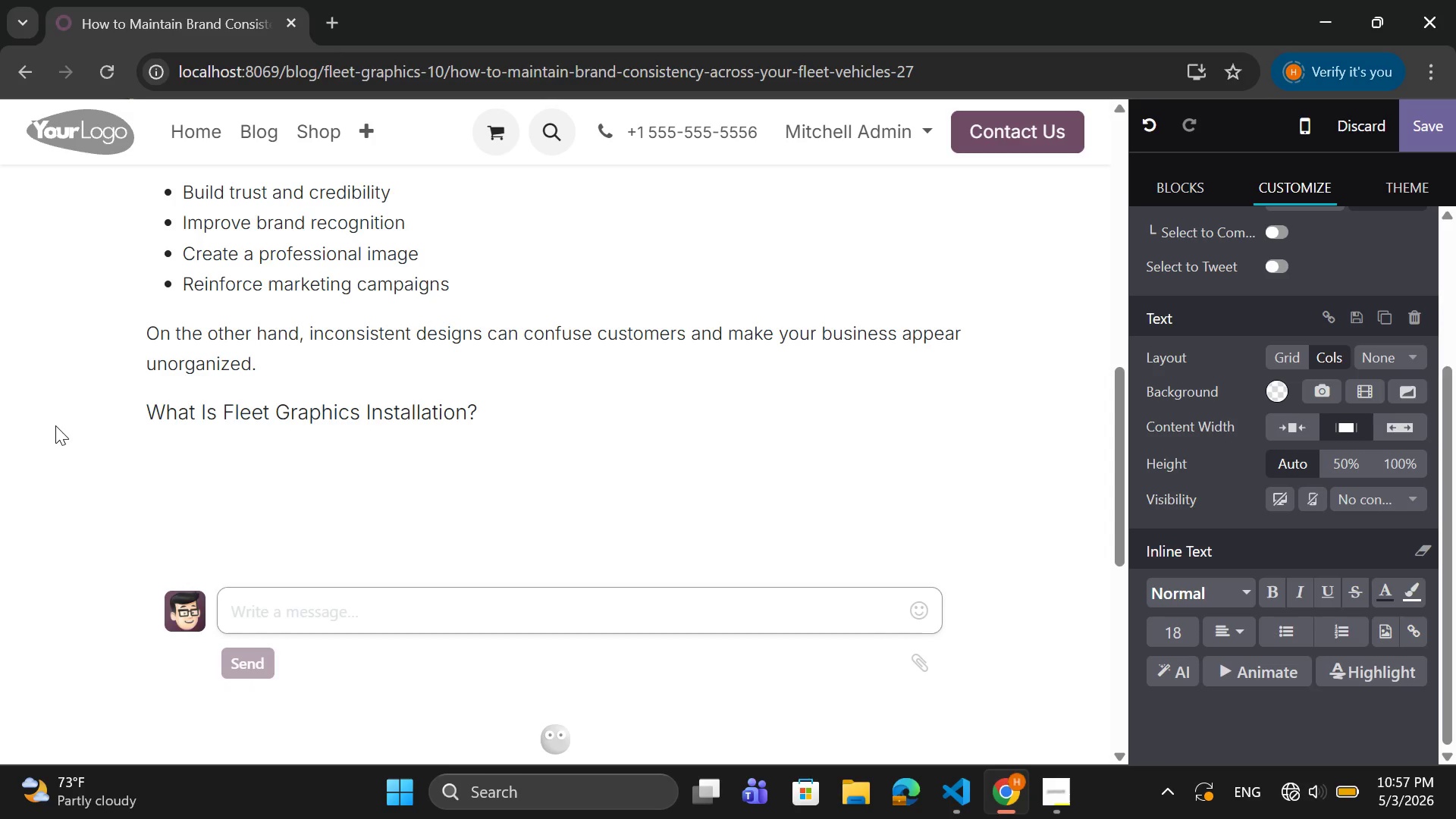 
left_click([281, 354])
 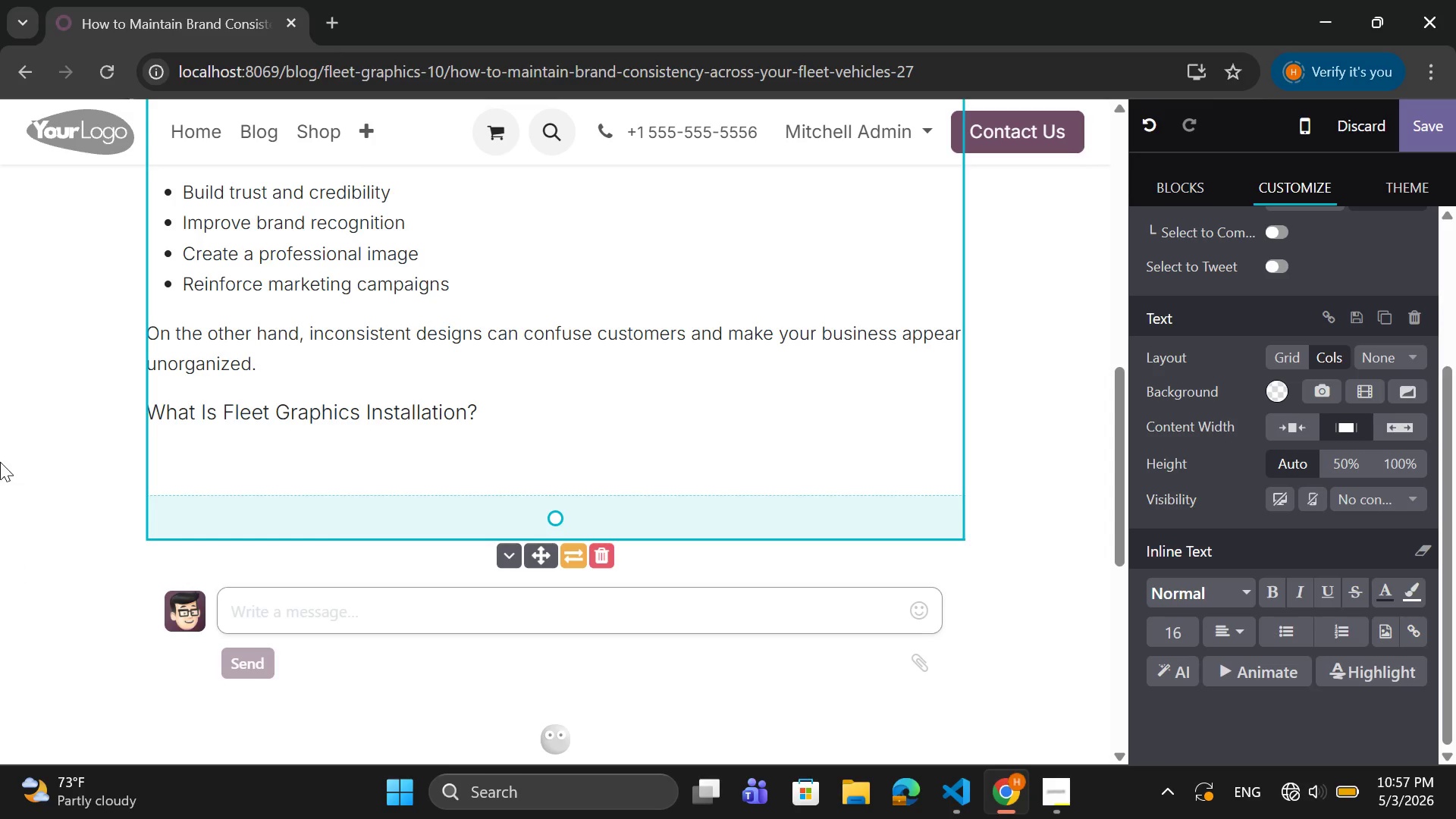 
wait(20.42)
 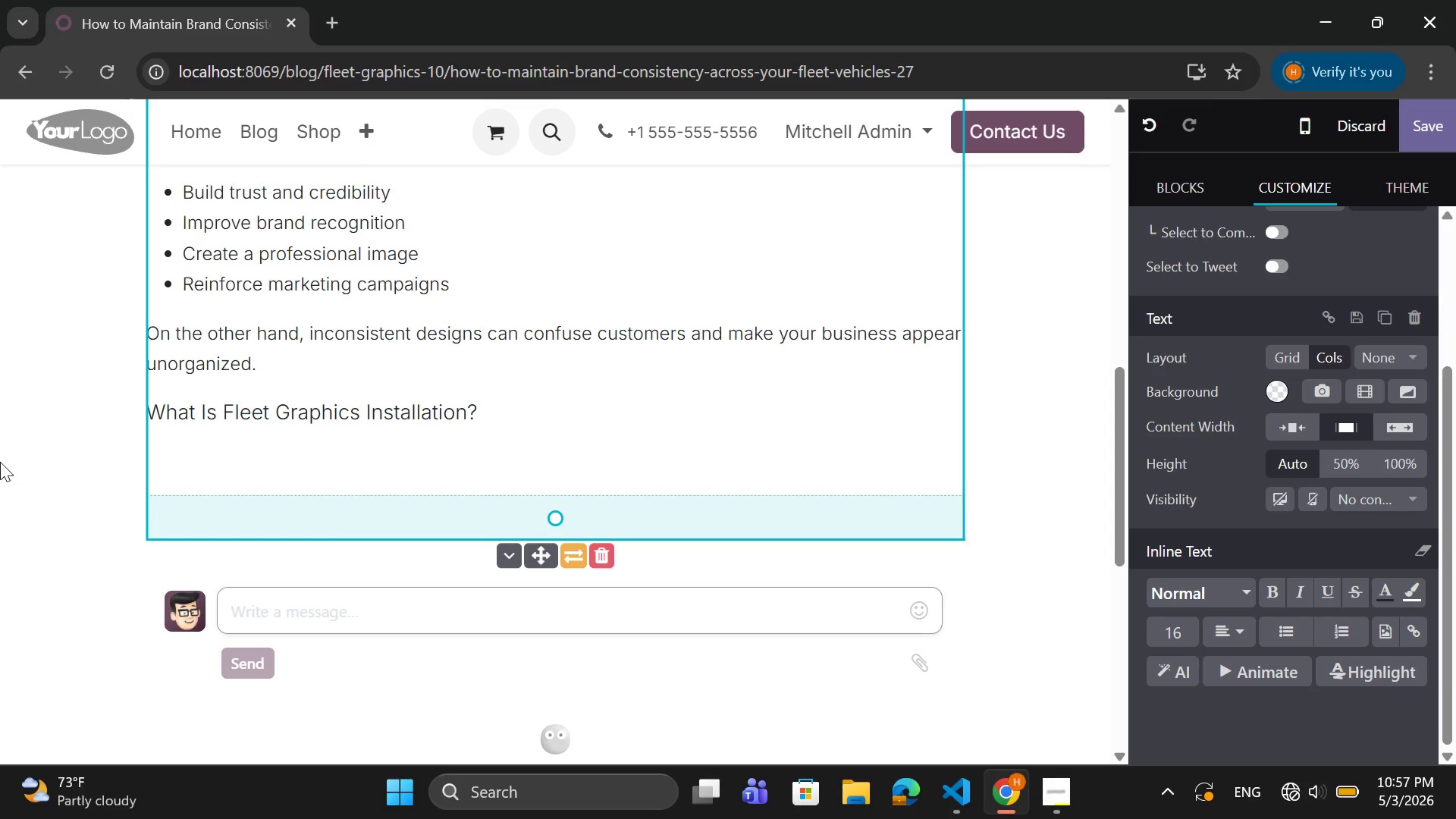 
left_click([271, 422])
 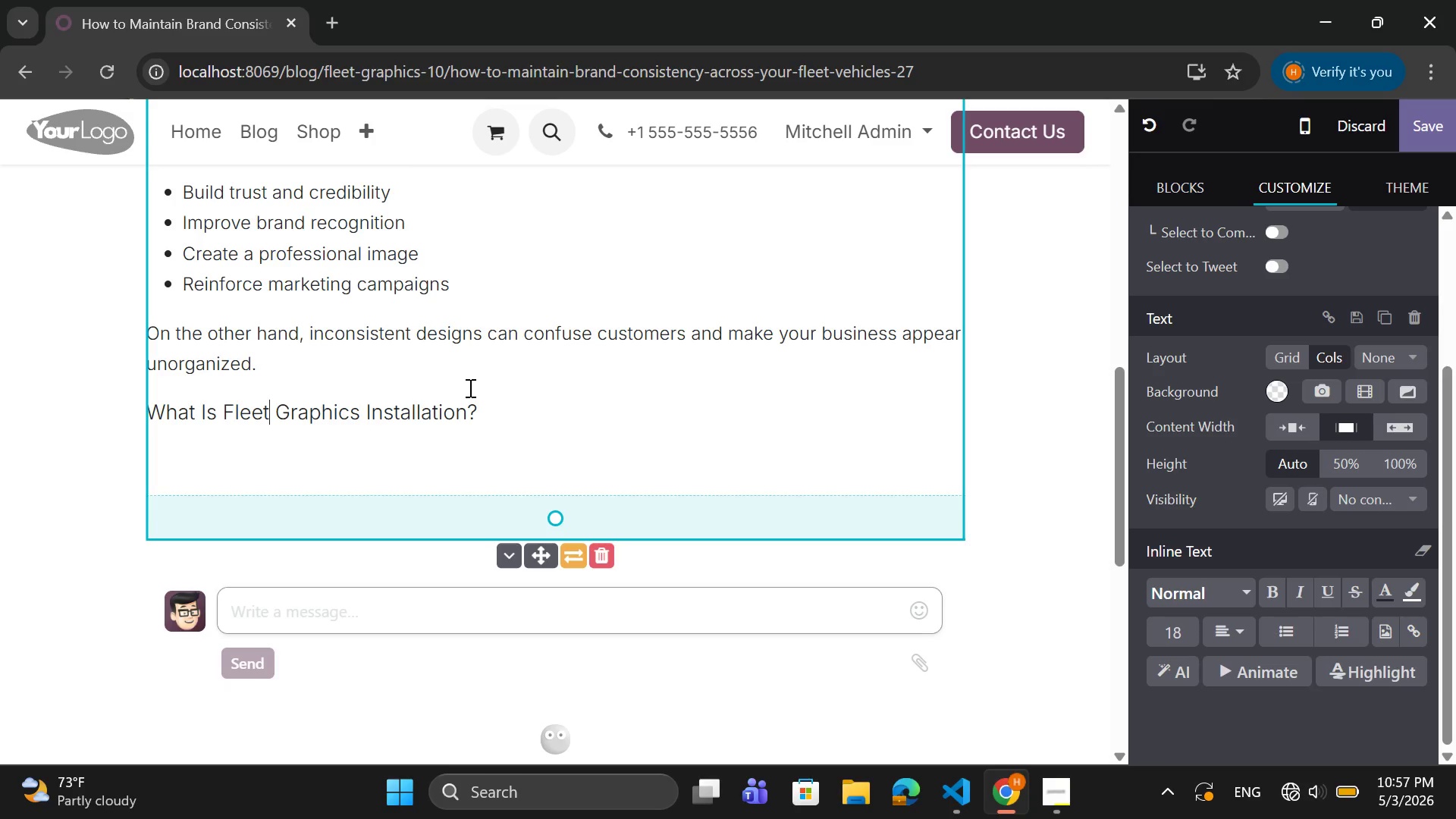 
left_click_drag(start_coordinate=[467, 406], to_coordinate=[157, 411])
 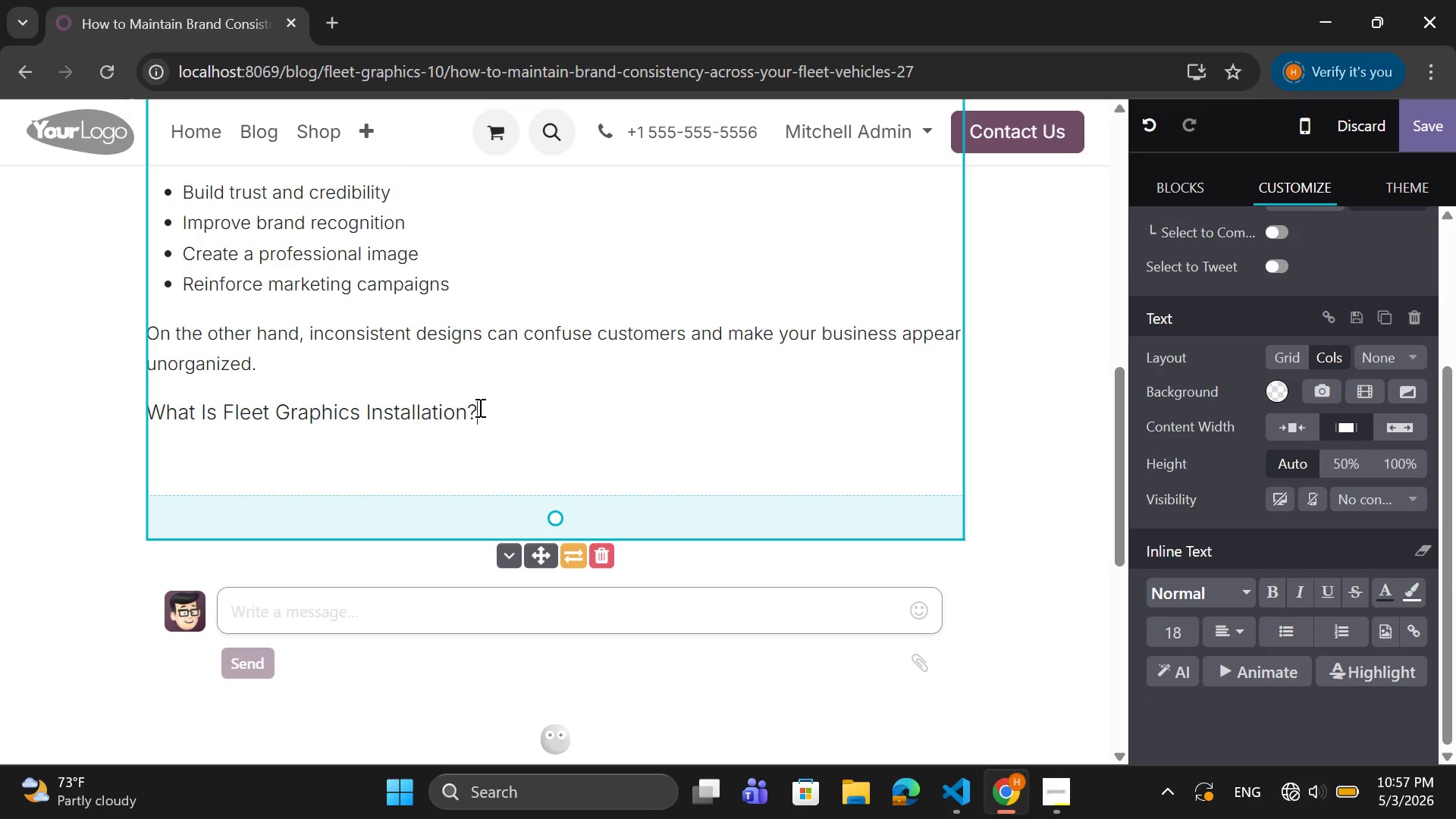 
left_click_drag(start_coordinate=[479, 407], to_coordinate=[168, 408])
 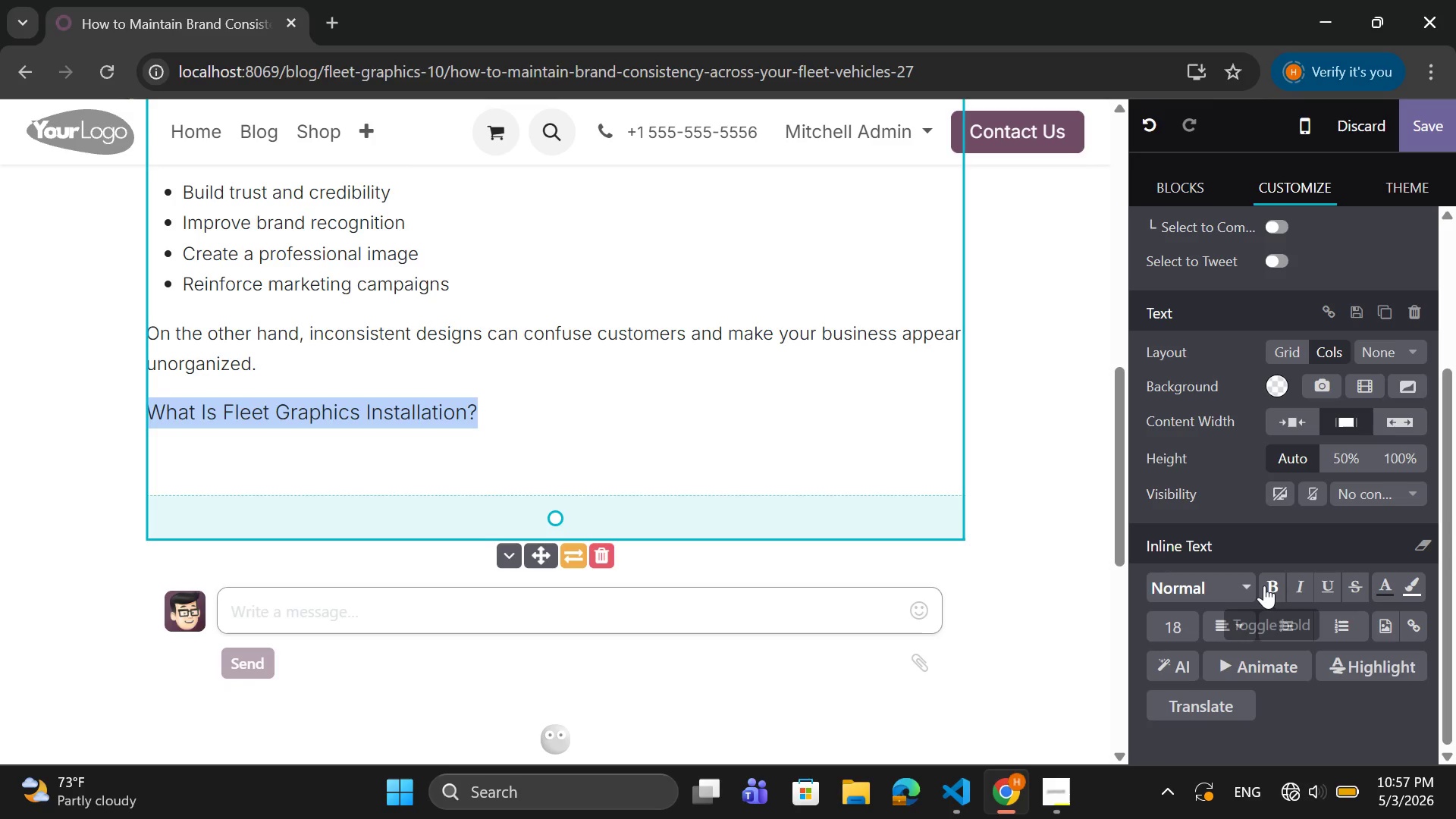 
left_click([1268, 583])
 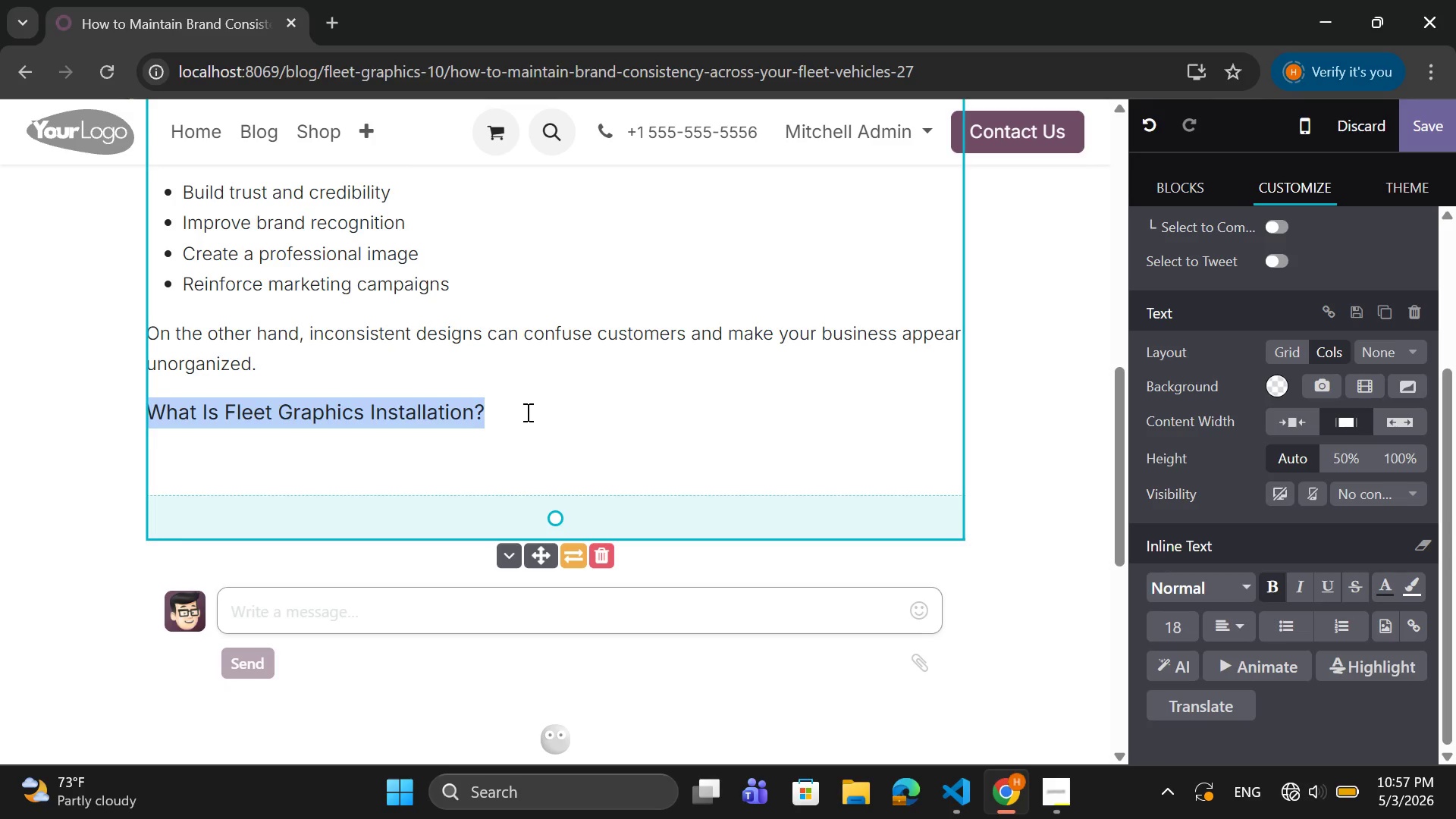 
scroll: coordinate [526, 412], scroll_direction: up, amount: 2.0
 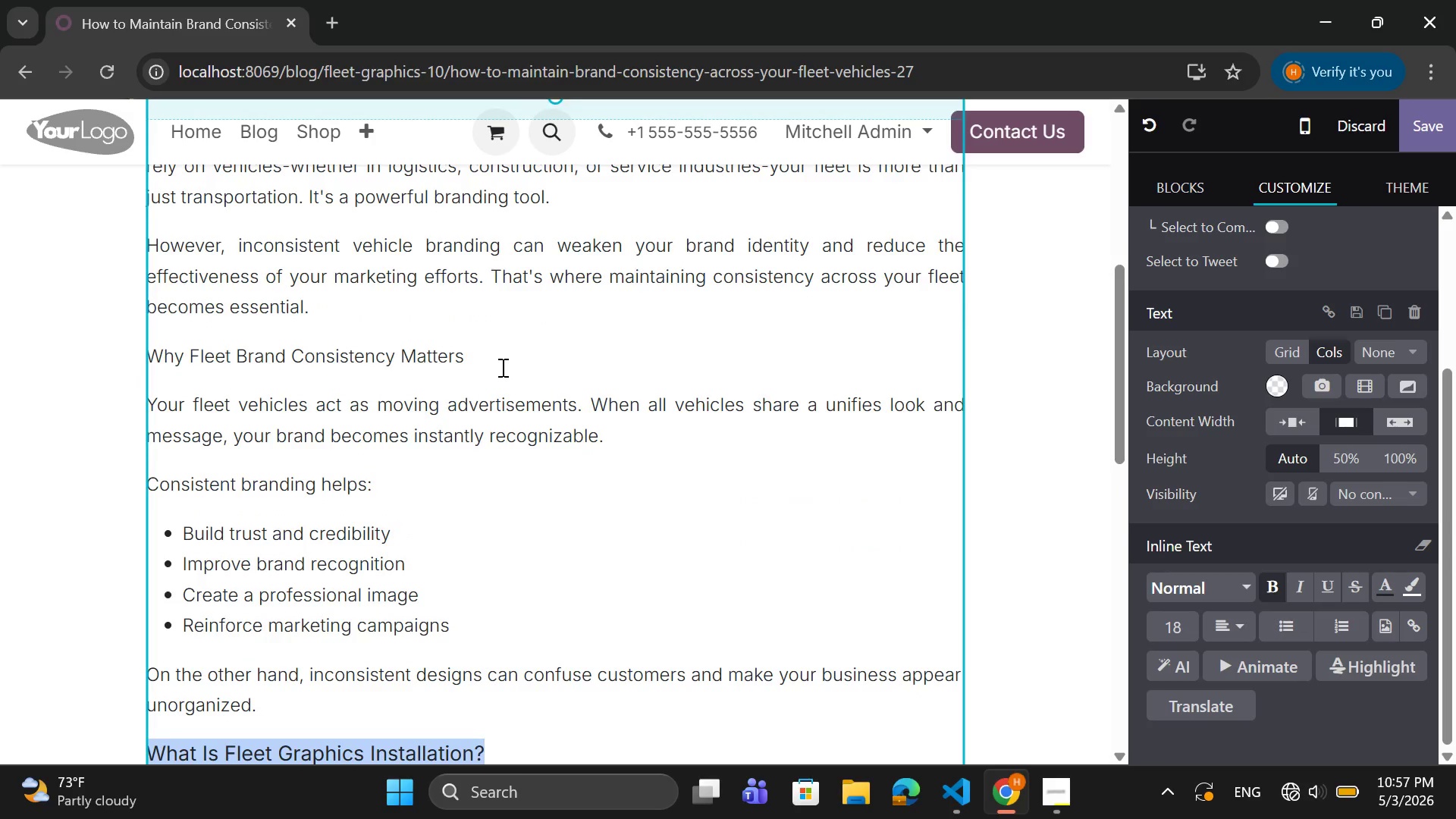 
left_click_drag(start_coordinate=[498, 360], to_coordinate=[153, 356])
 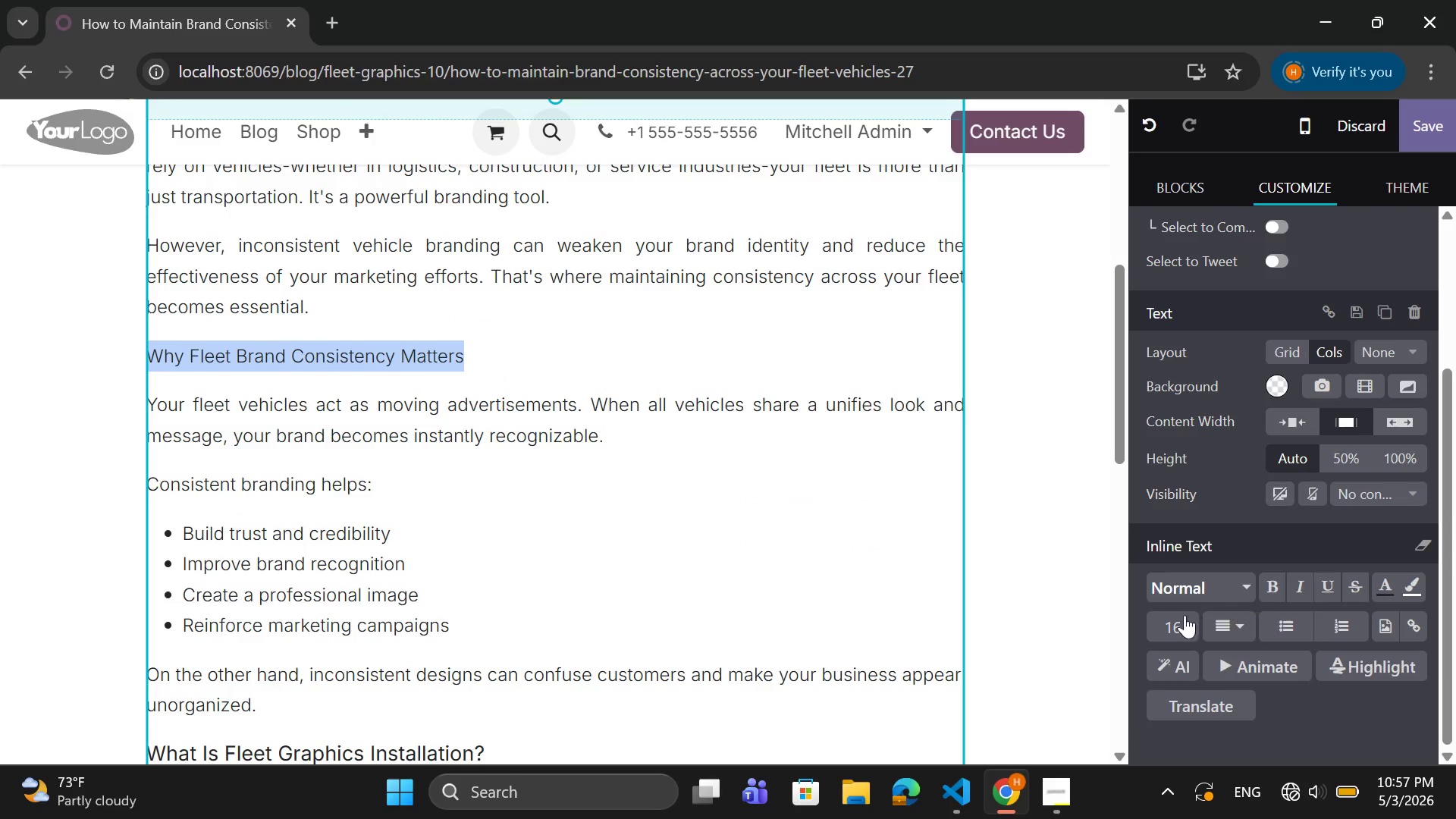 
left_click([1179, 621])
 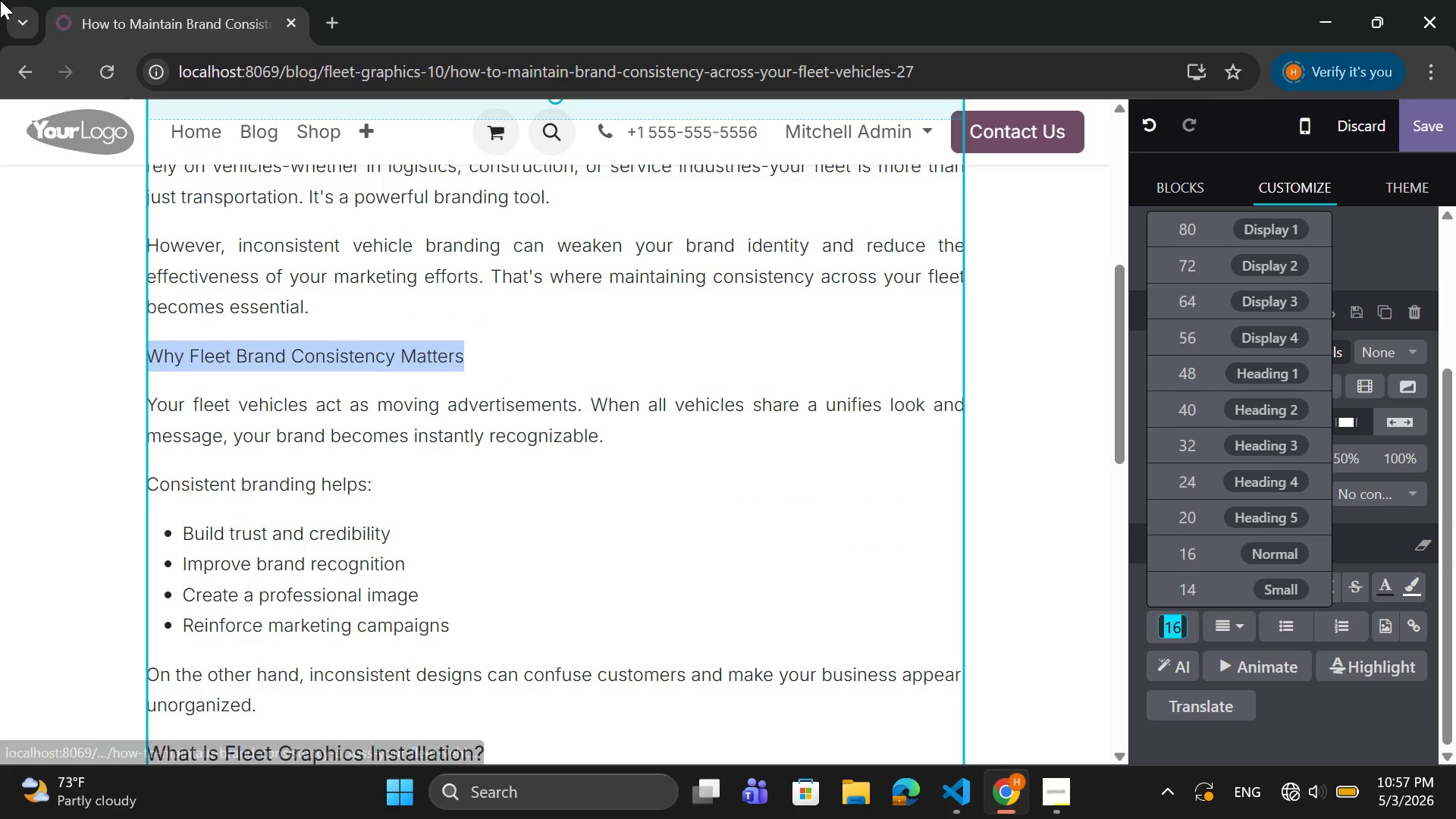 
type(18)
 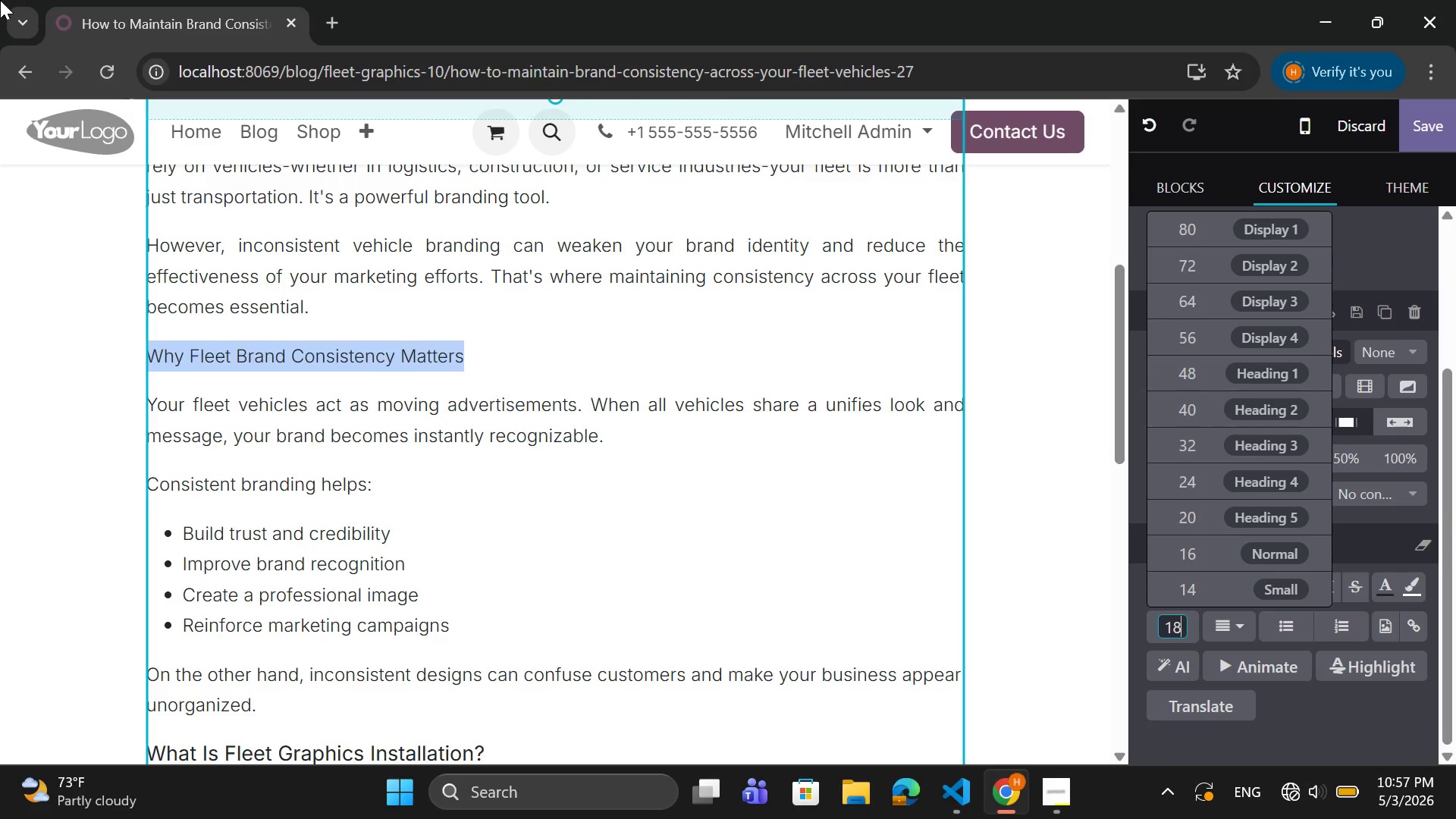 
key(Enter)
 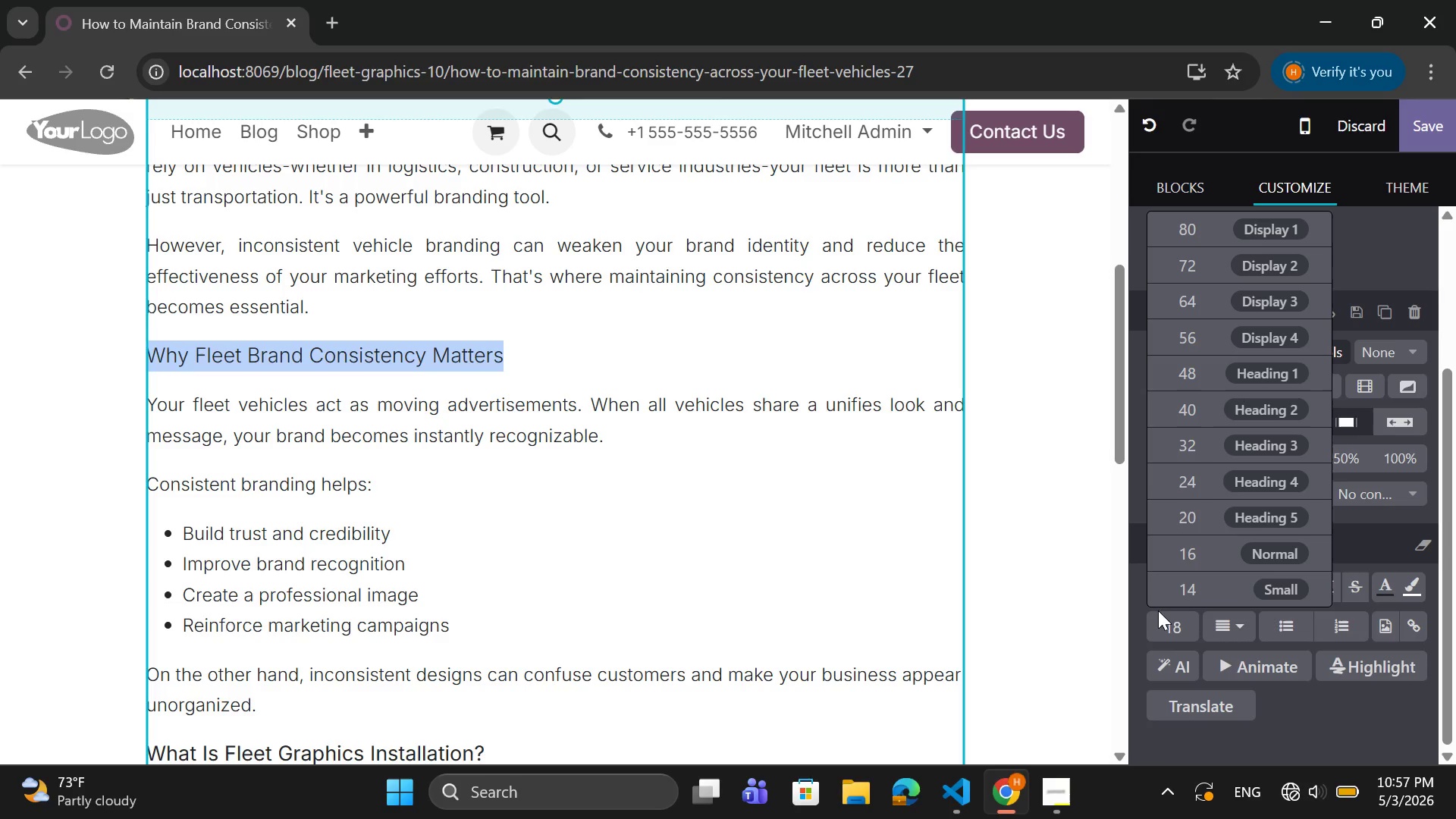 
left_click([1392, 725])
 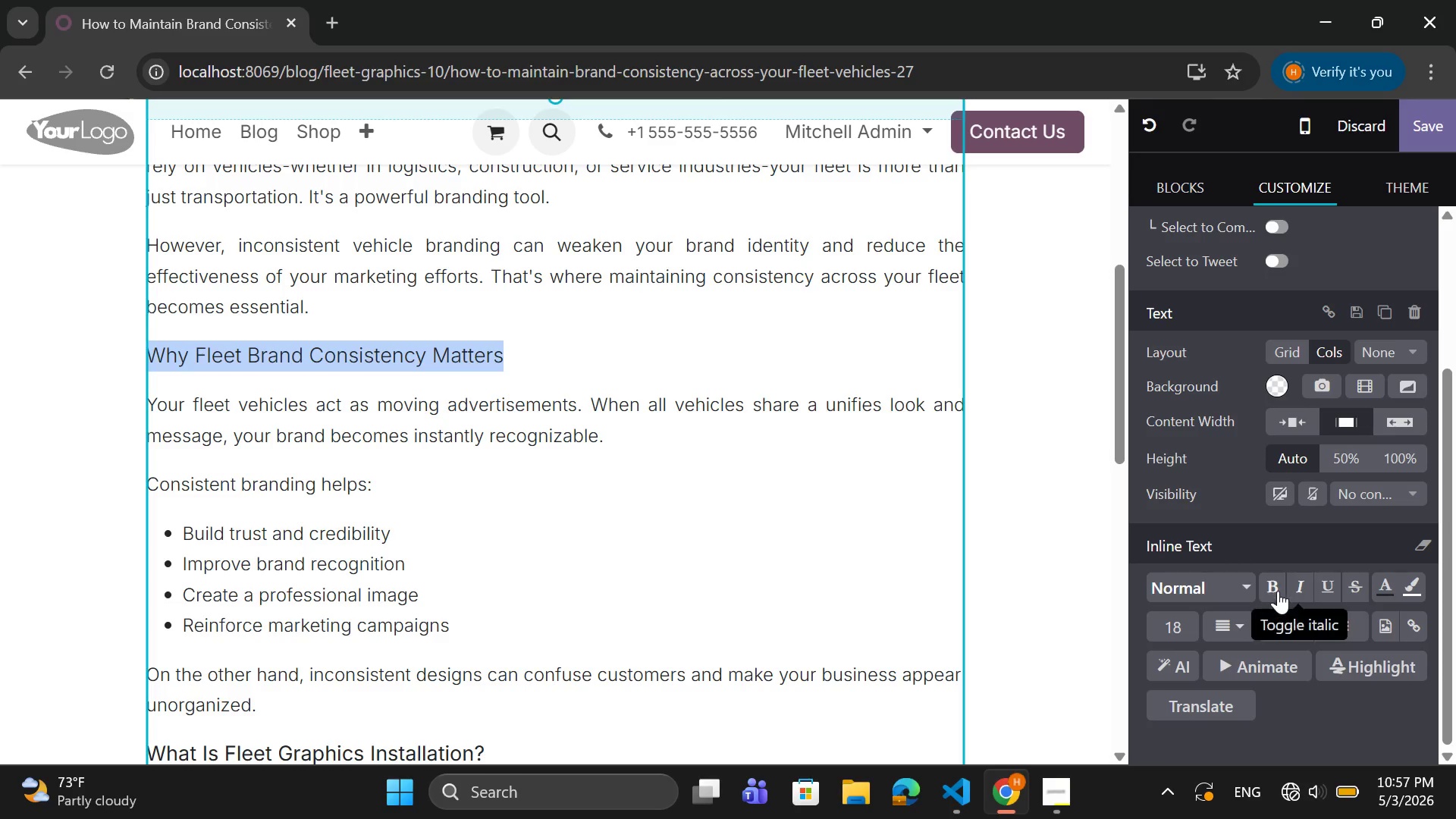 
left_click([1278, 591])
 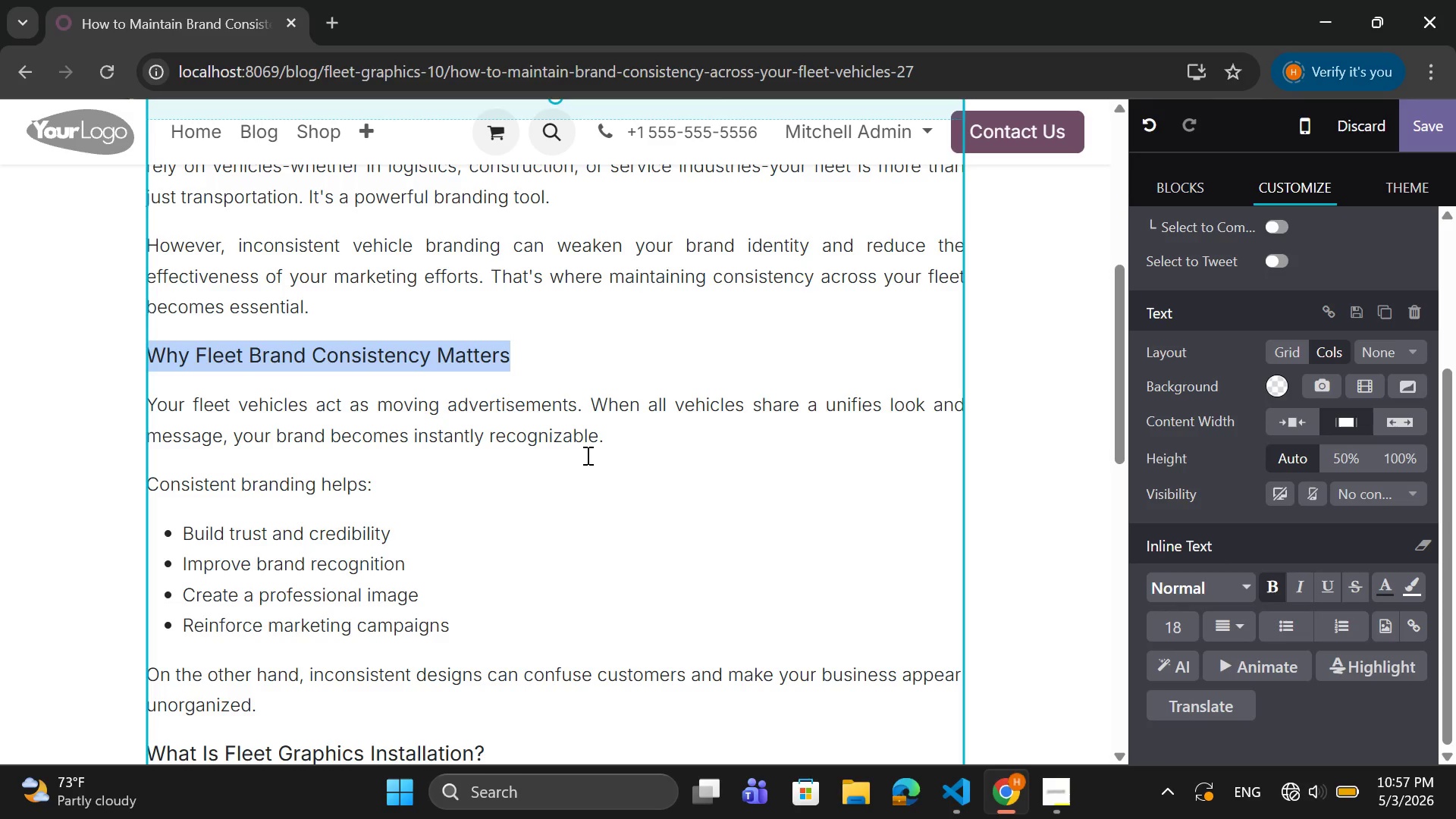 
scroll: coordinate [586, 455], scroll_direction: up, amount: 2.0
 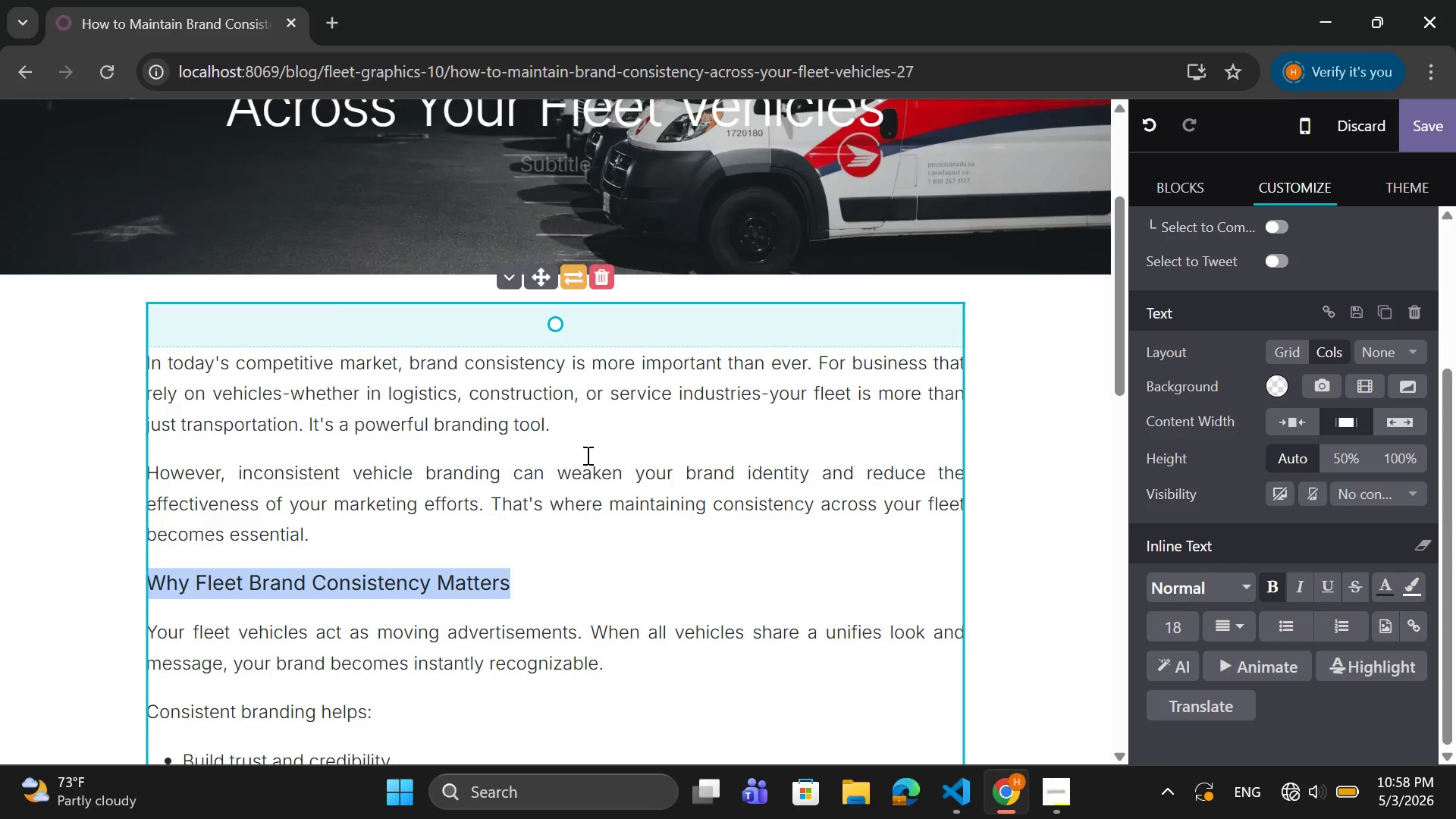 
scroll: coordinate [586, 455], scroll_direction: down, amount: 4.0
 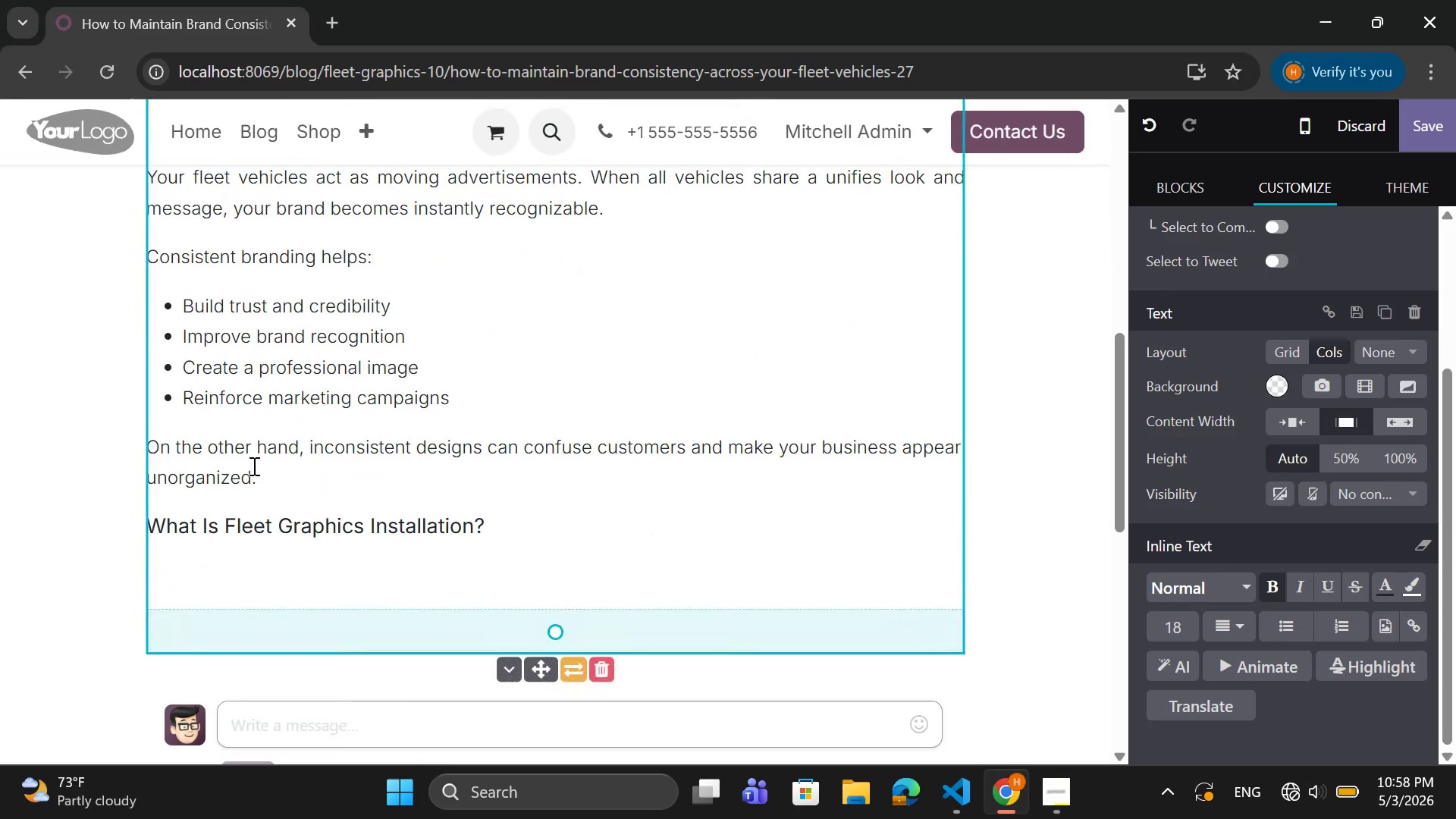 
left_click([279, 483])
 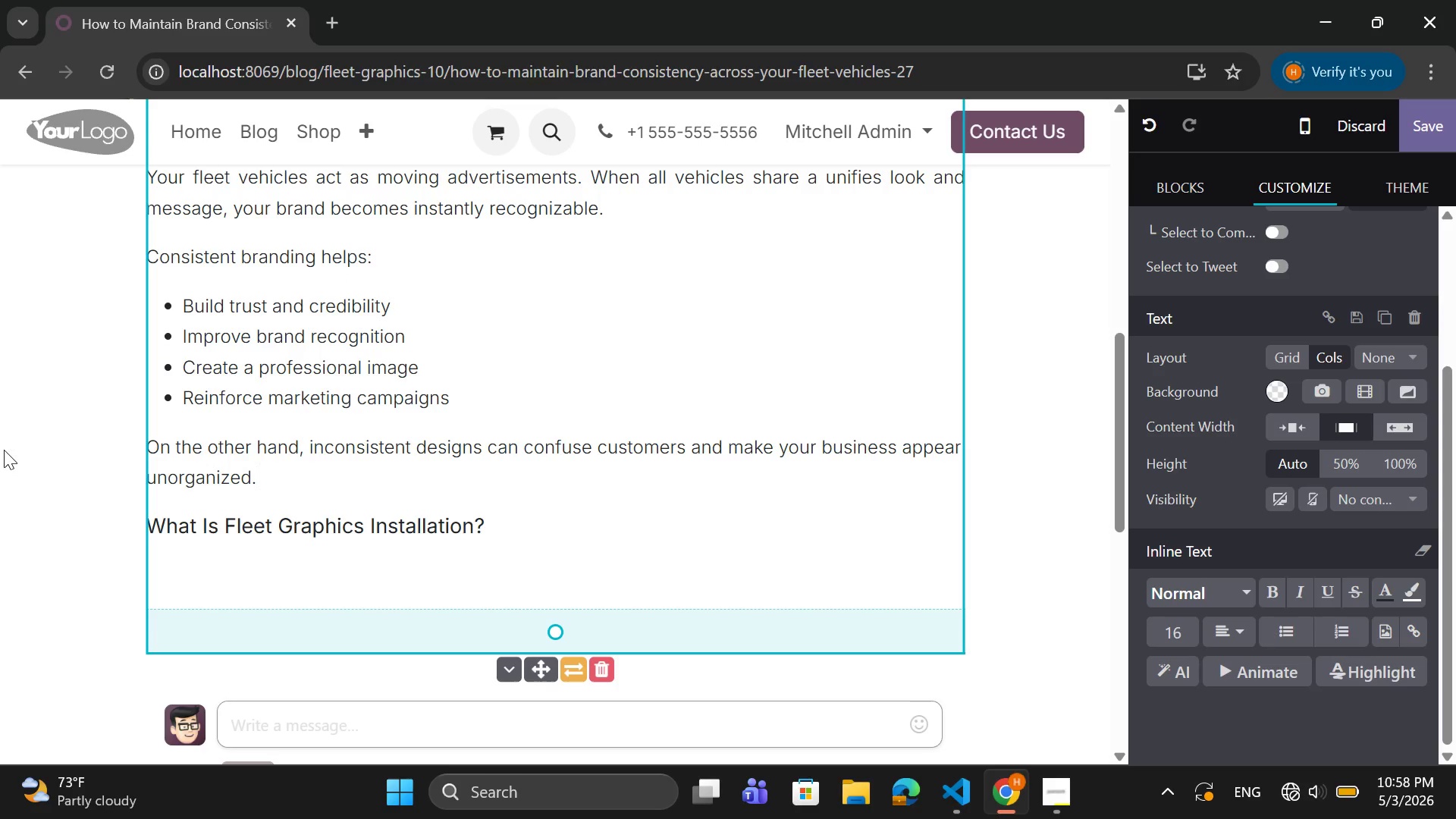 
key(Enter)
 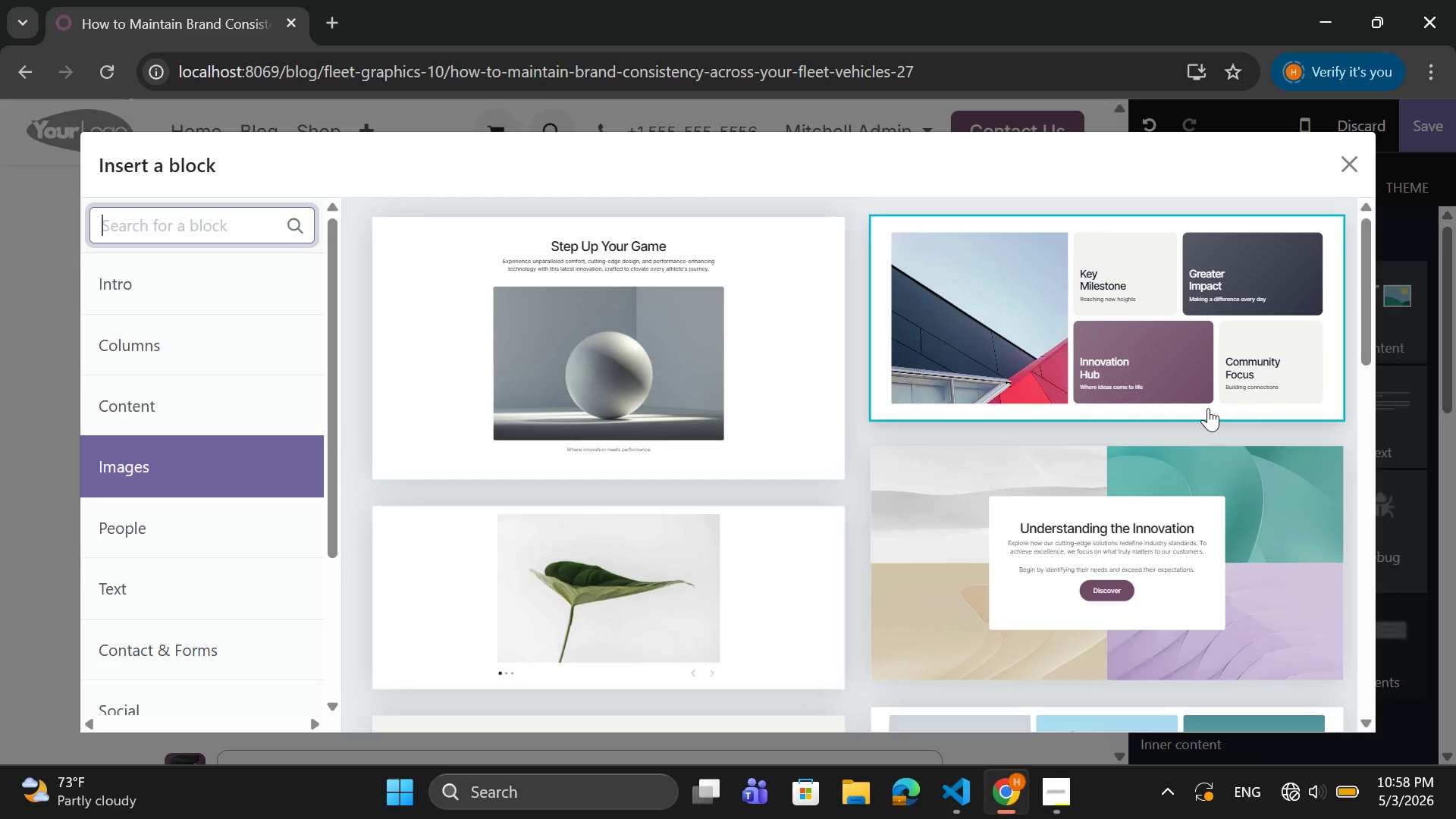 
wait(25.92)
 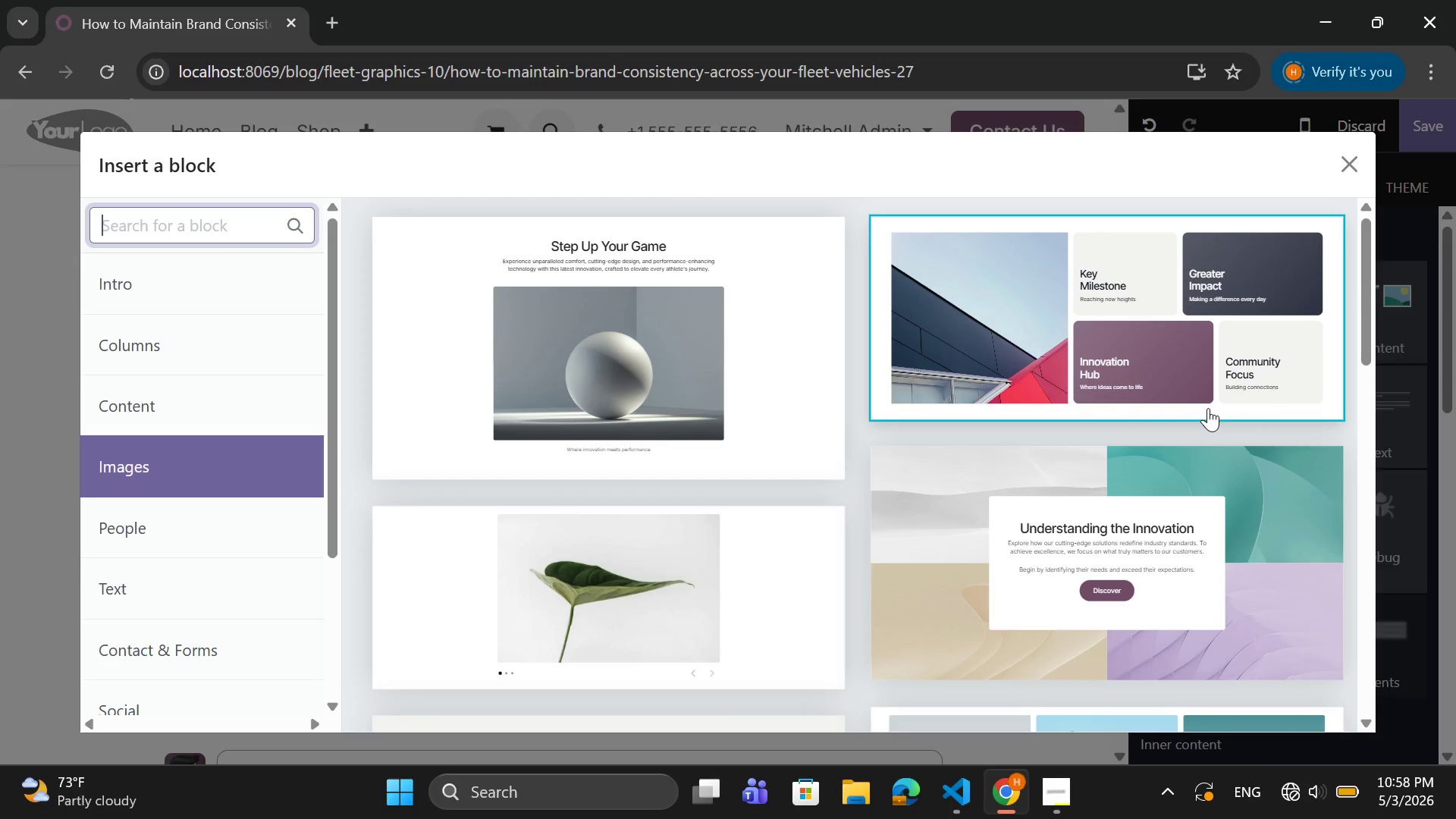 
left_click([1294, 800])
 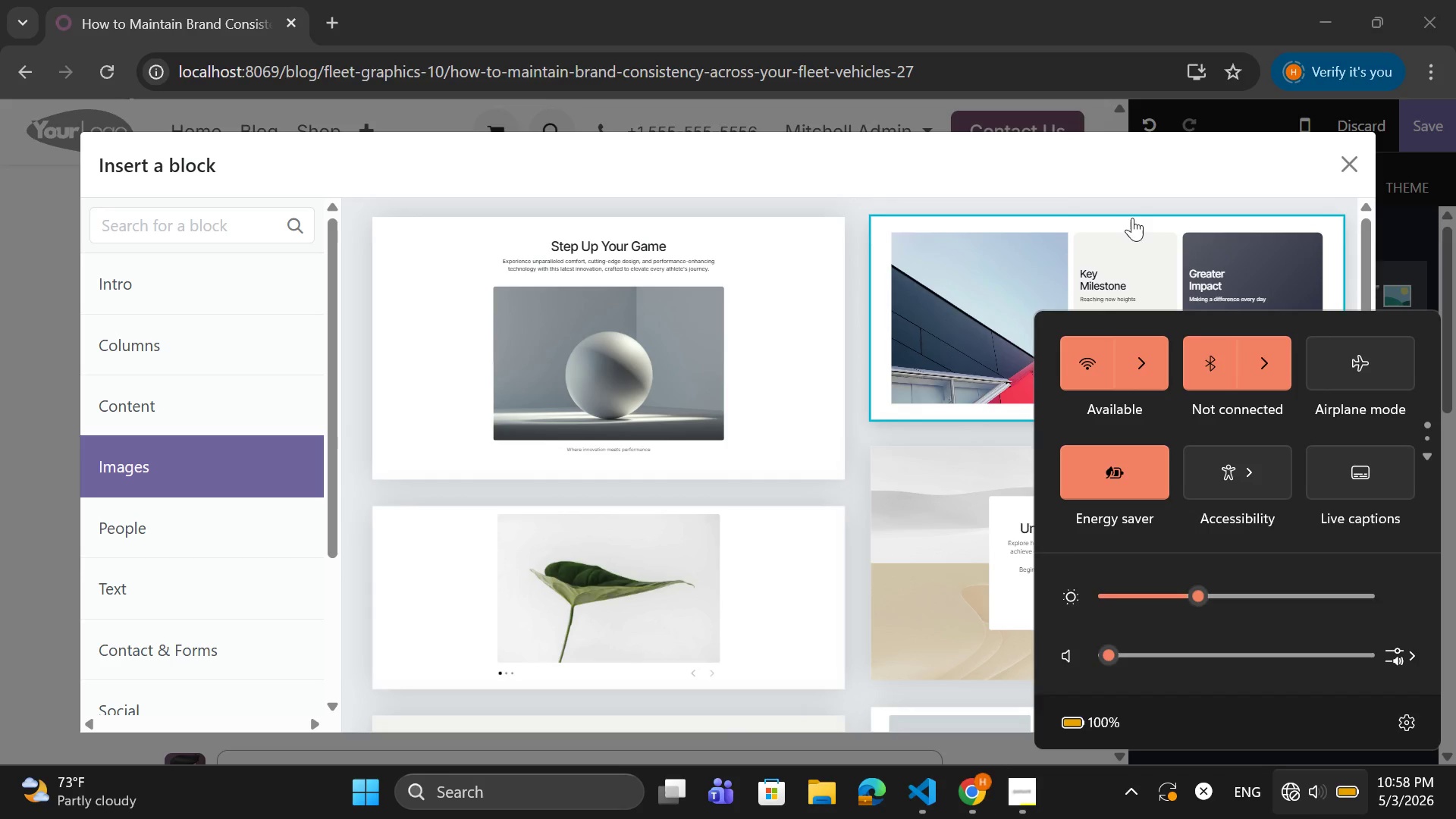 
left_click([1134, 366])
 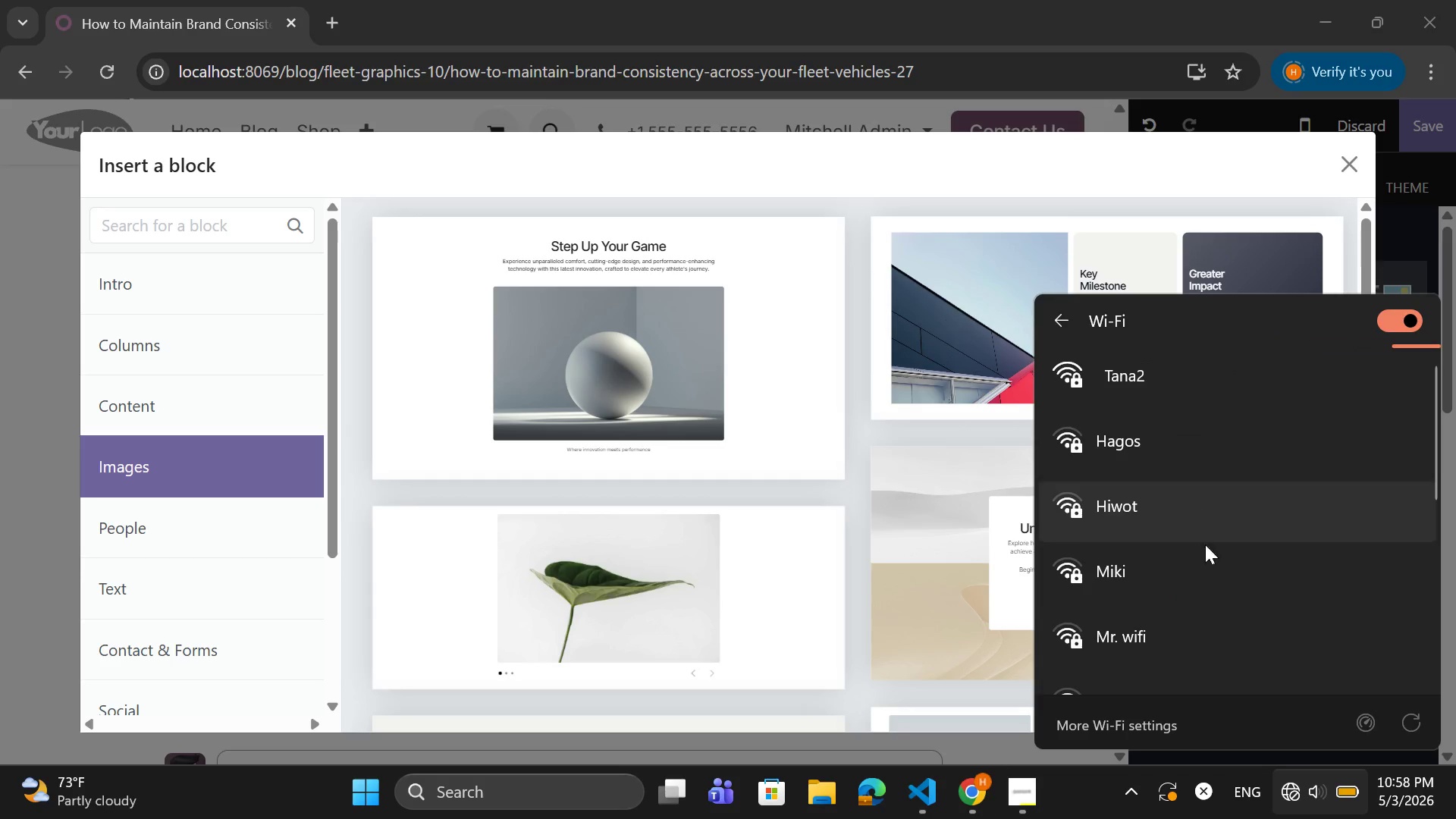 
scroll: coordinate [1200, 568], scroll_direction: down, amount: 2.0
 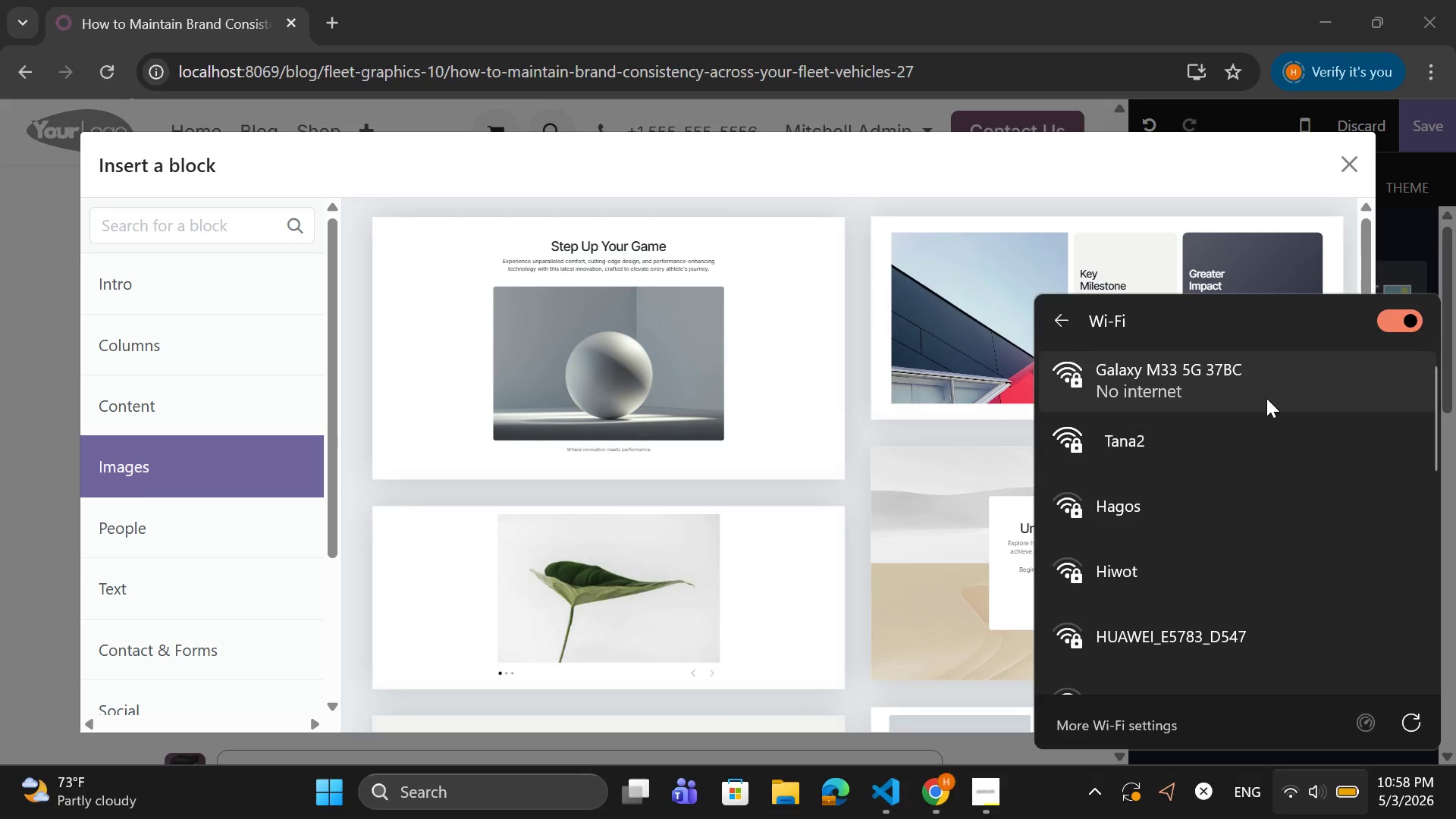 
left_click([1266, 398])
 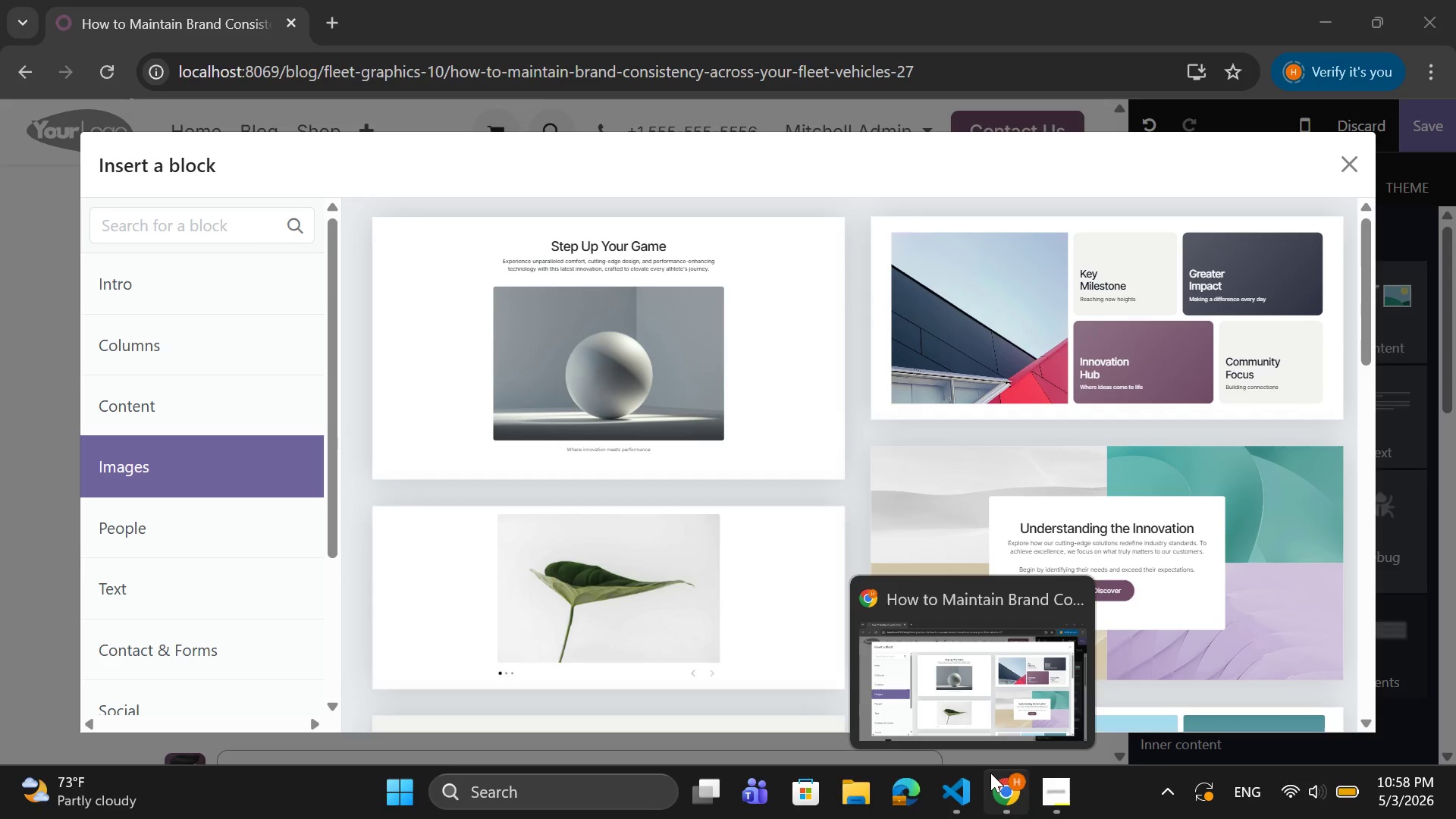 
wait(20.75)
 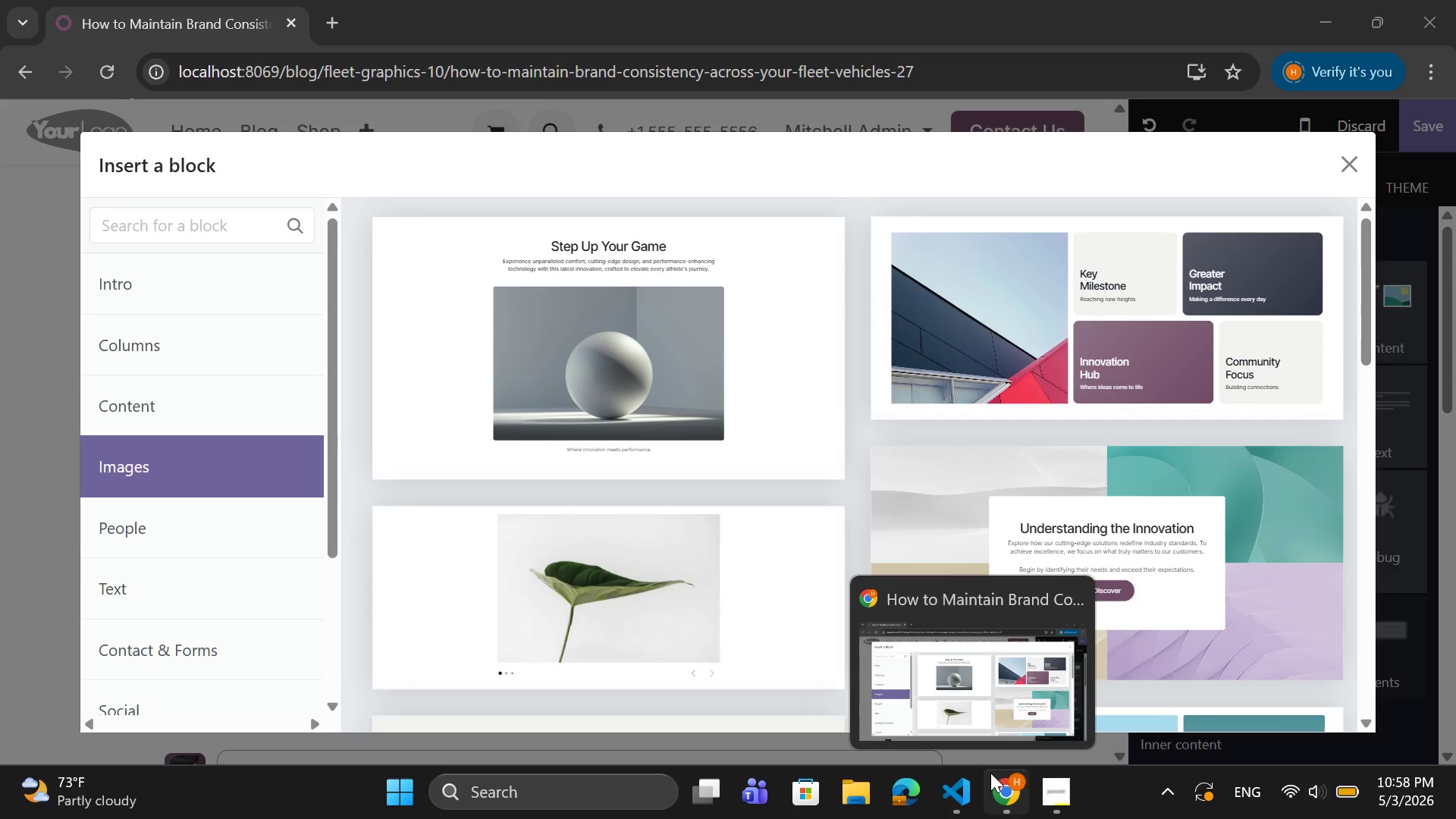 
scroll: coordinate [842, 343], scroll_direction: down, amount: 4.0
 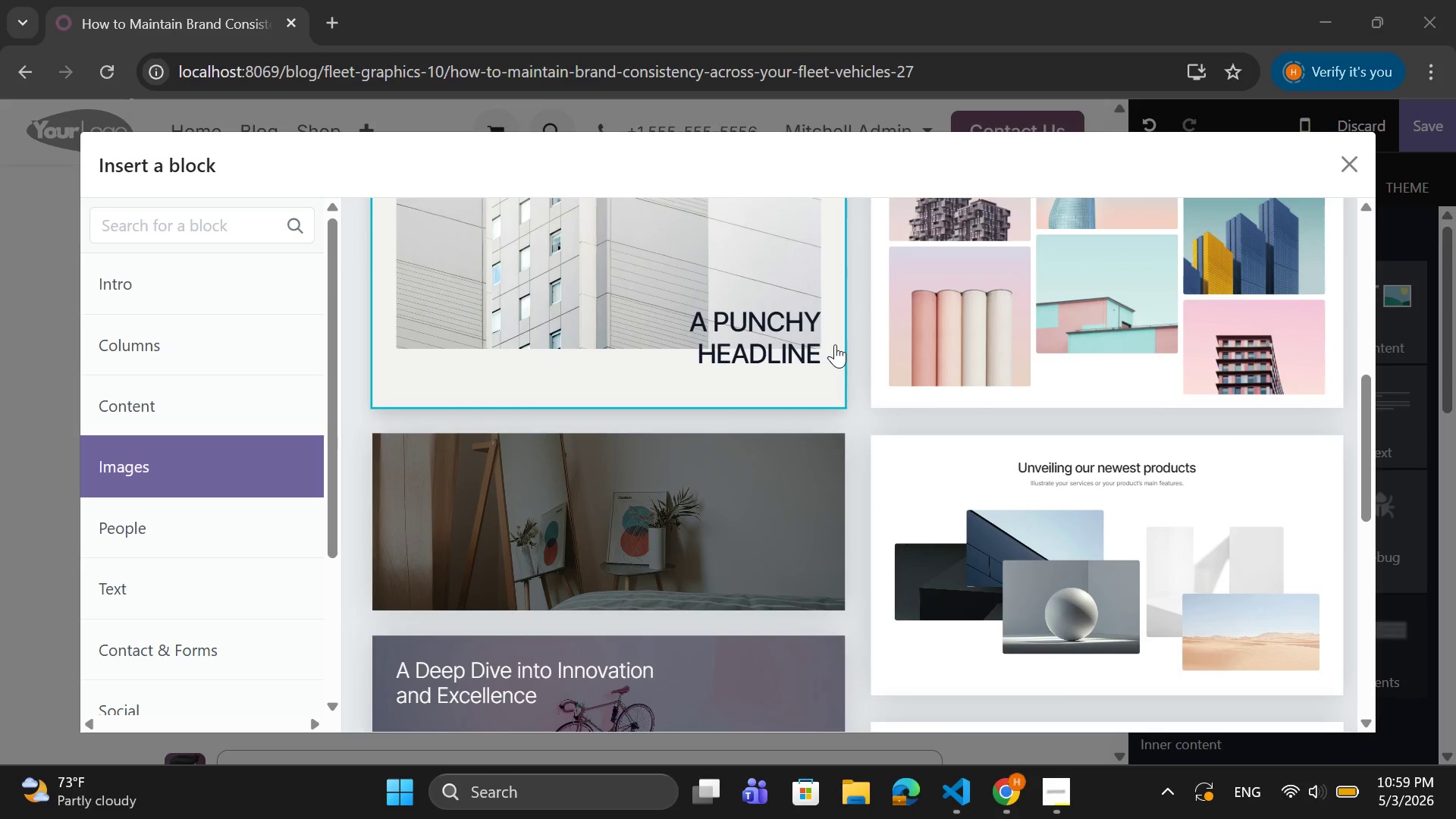 
left_click([575, 534])
 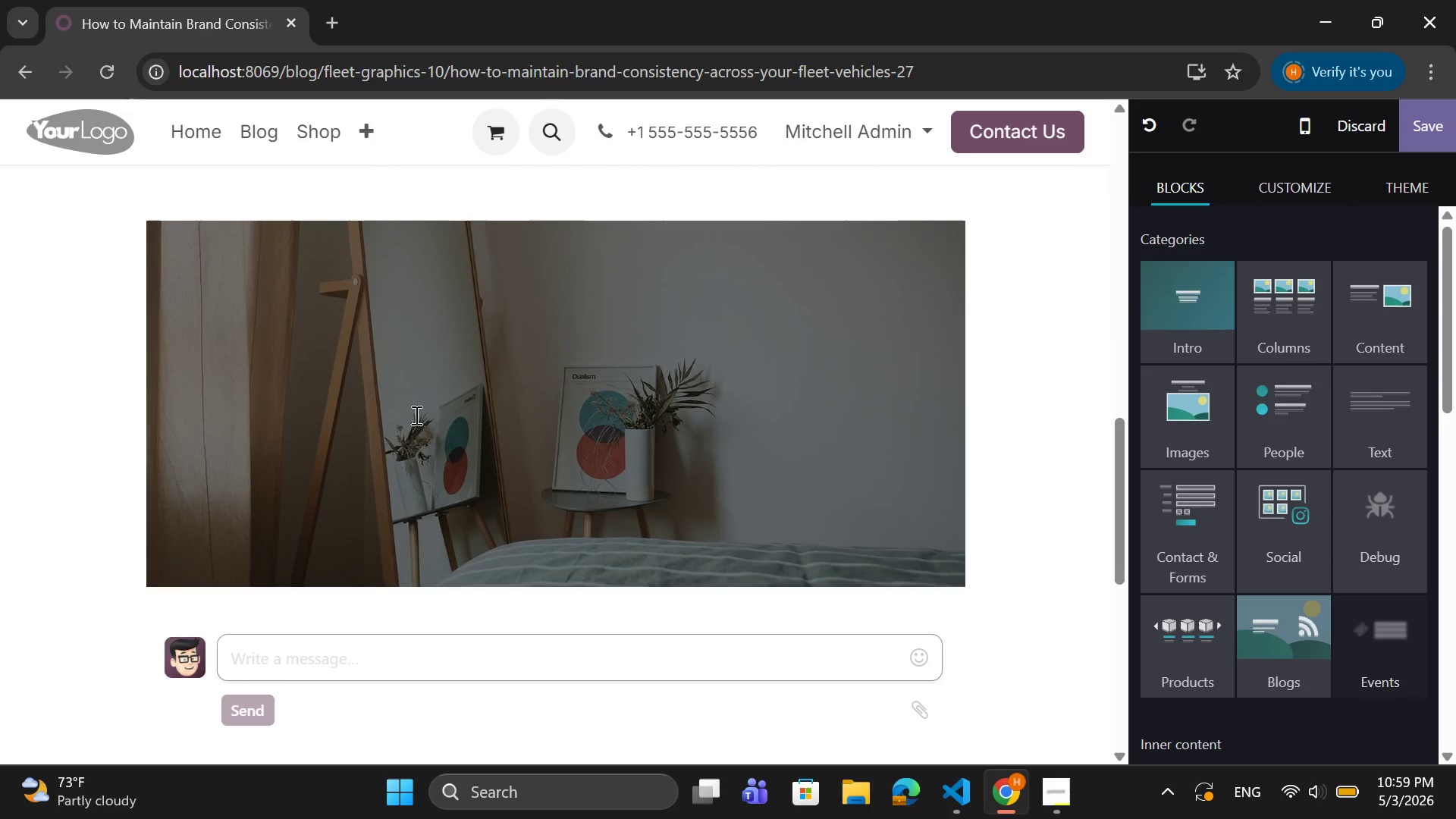 
left_click([573, 494])
 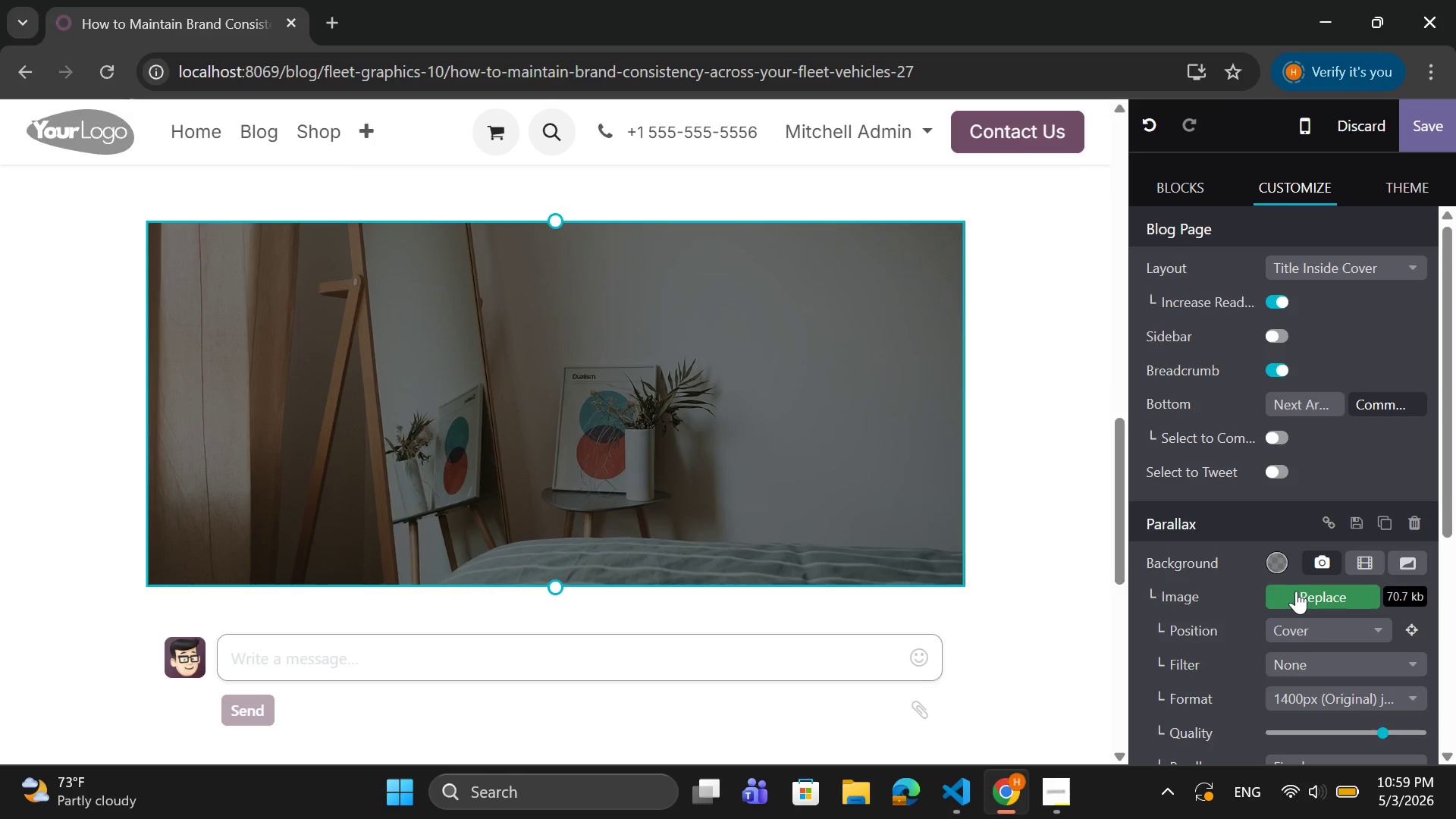 
left_click([1294, 595])
 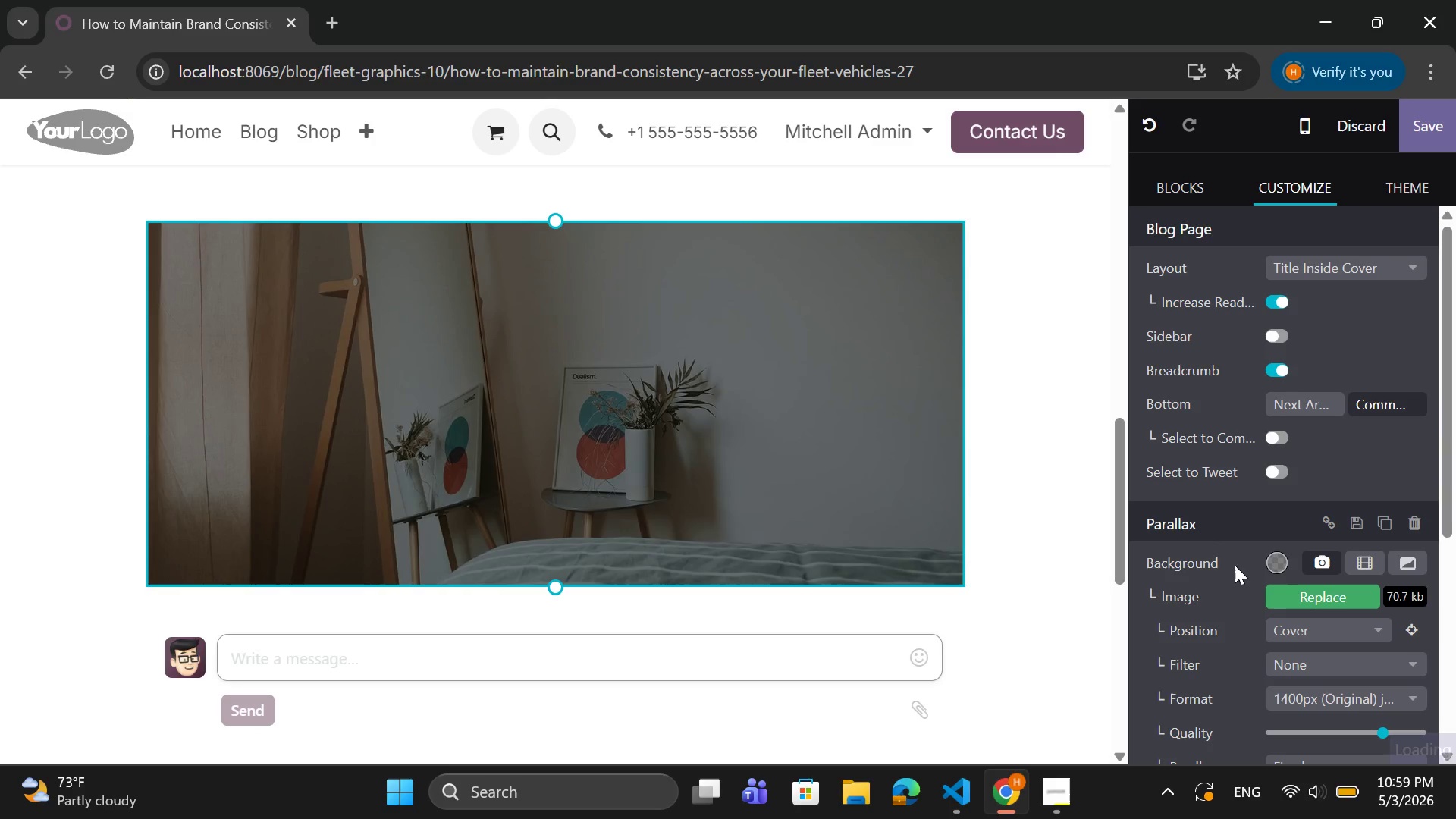 
mouse_move([1252, 542])
 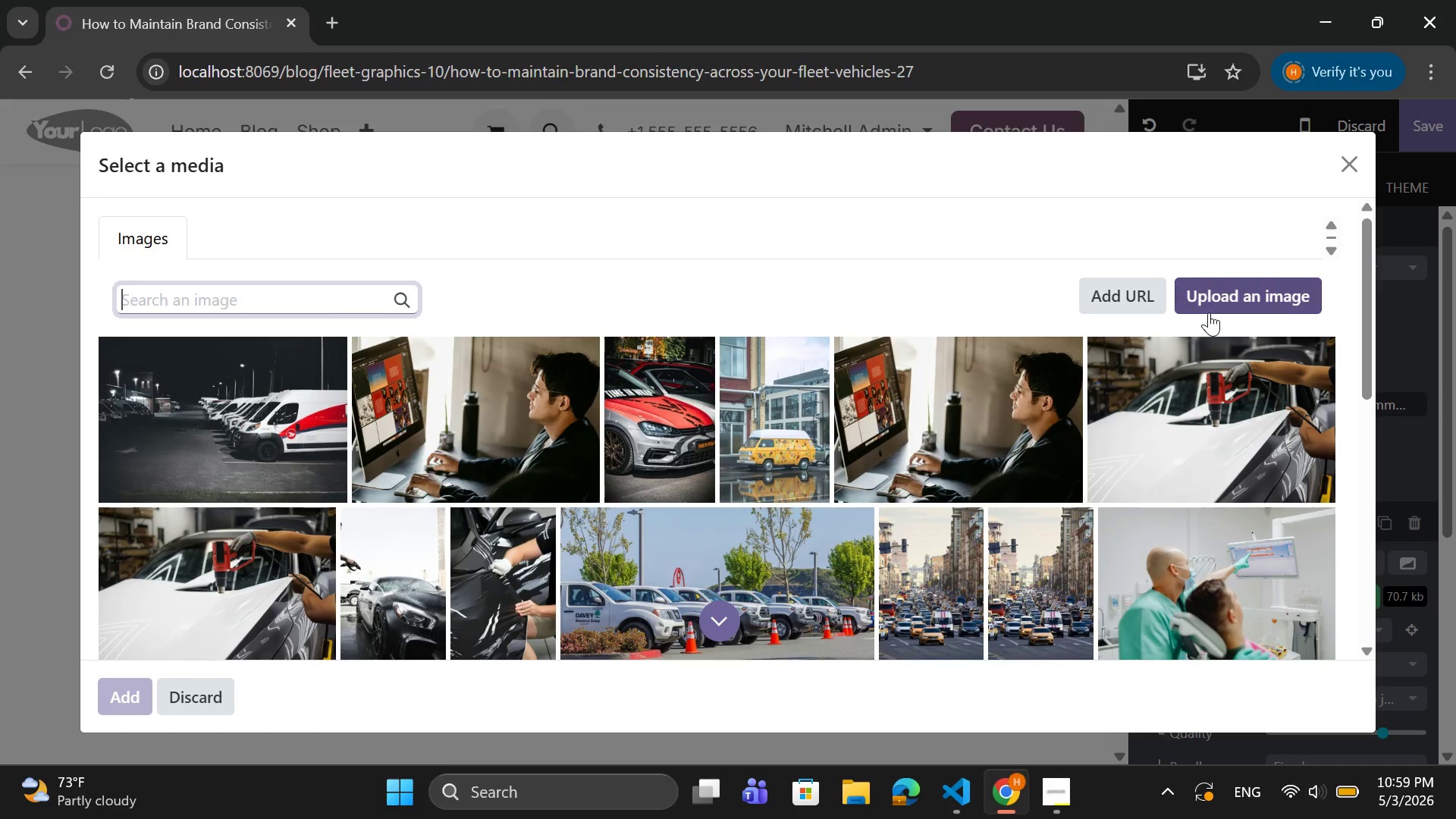 
left_click([1226, 289])
 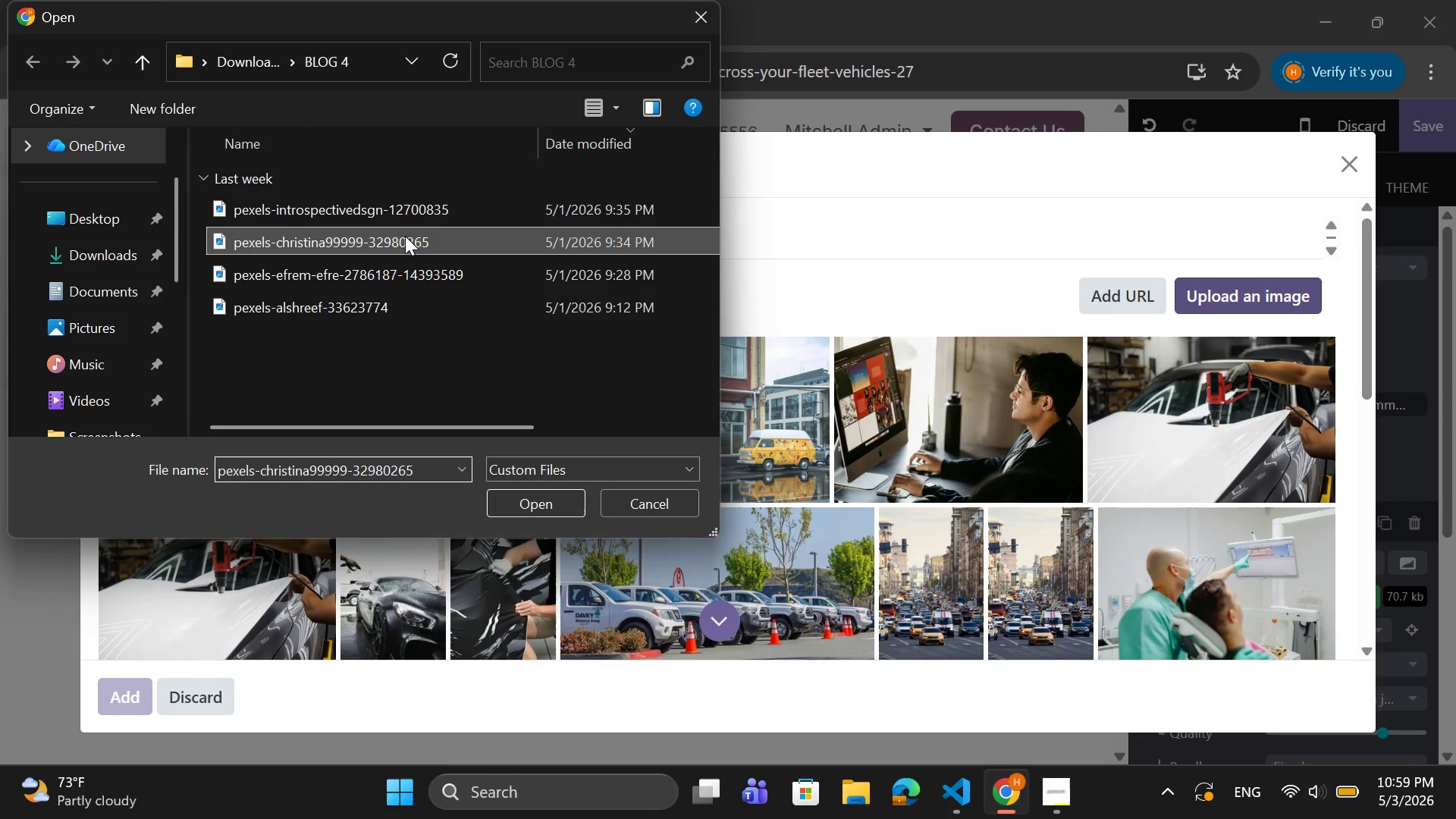 
wait(5.56)
 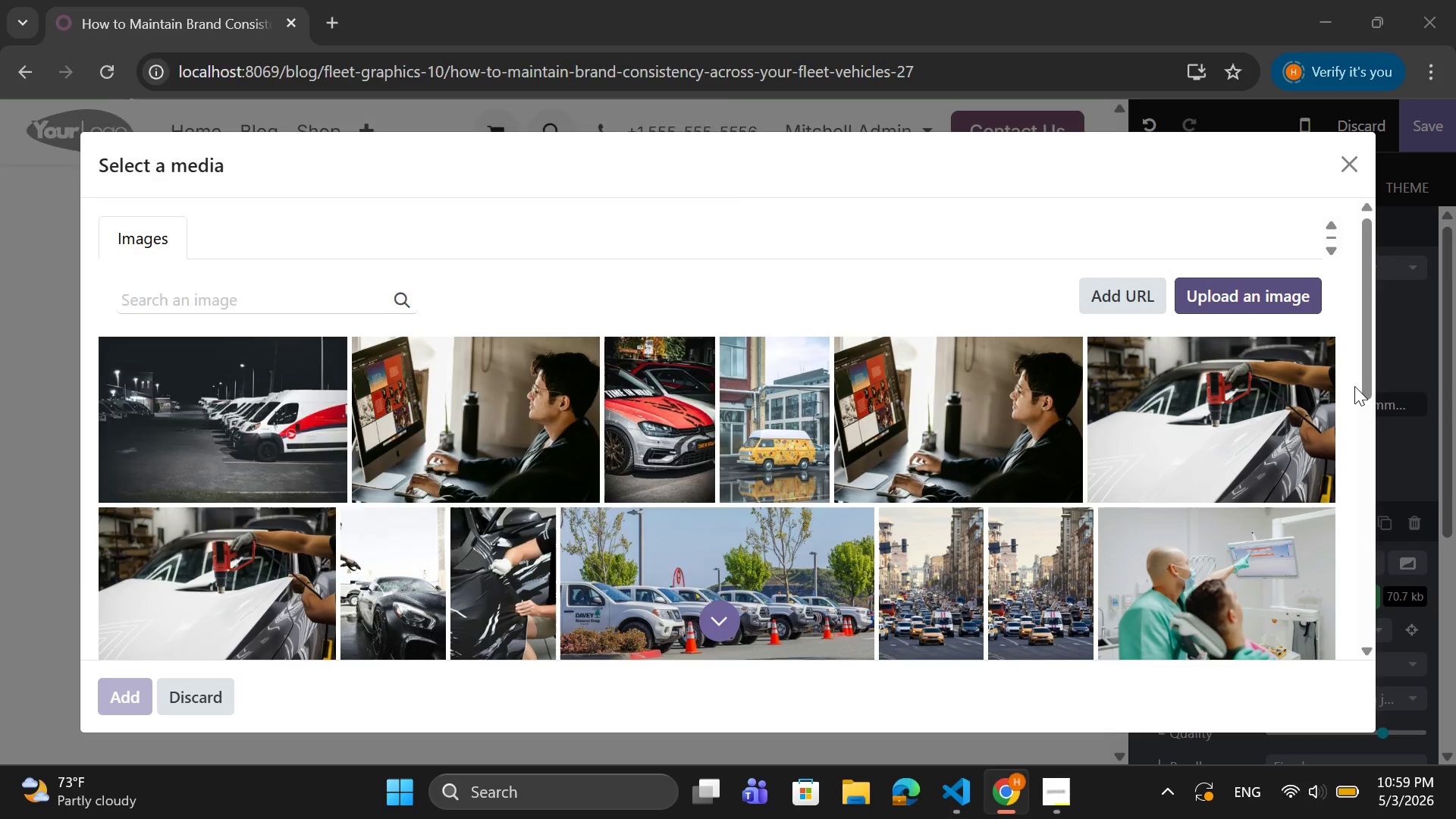 
left_click([576, 493])
 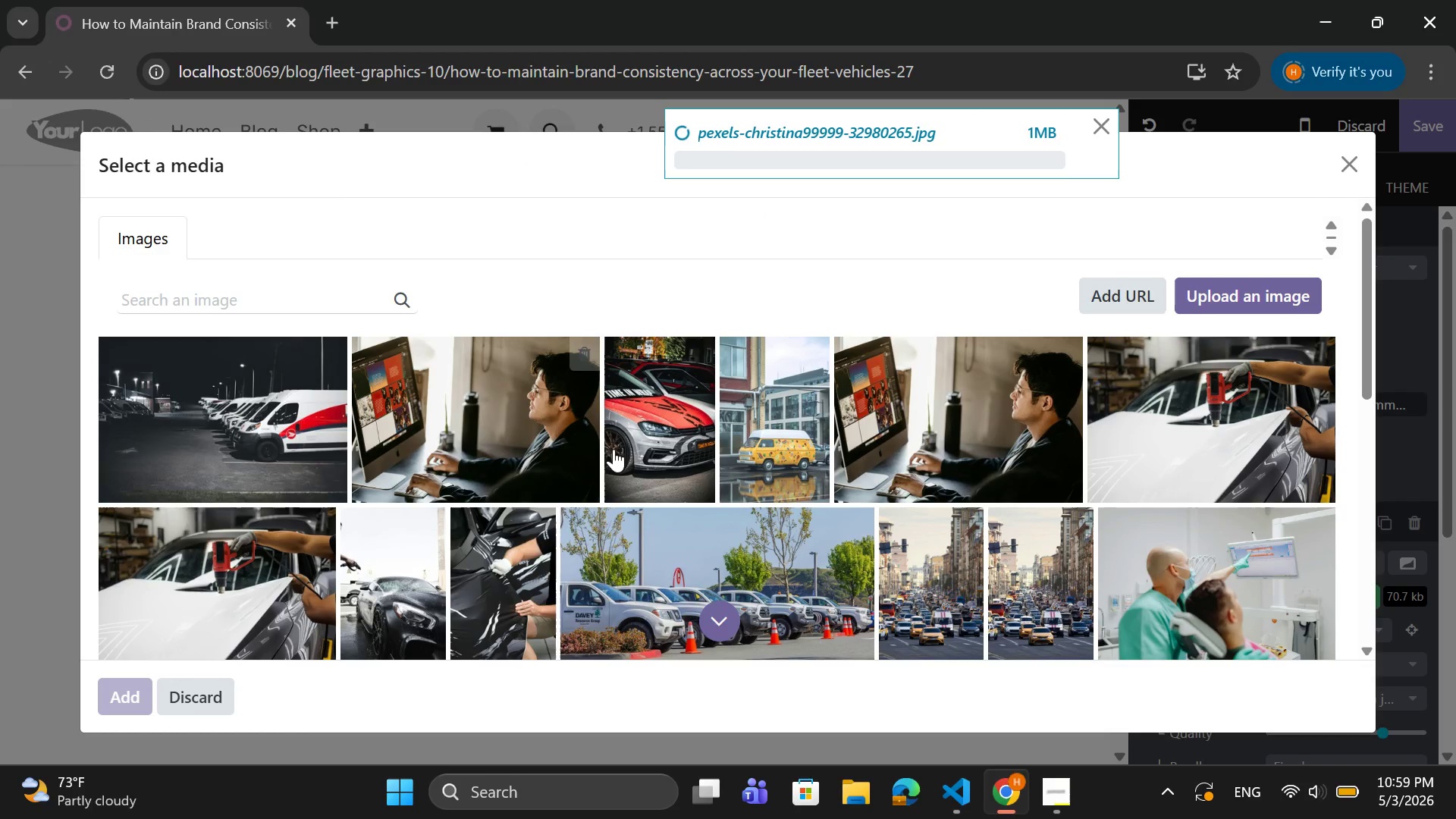 
mouse_move([666, 403])
 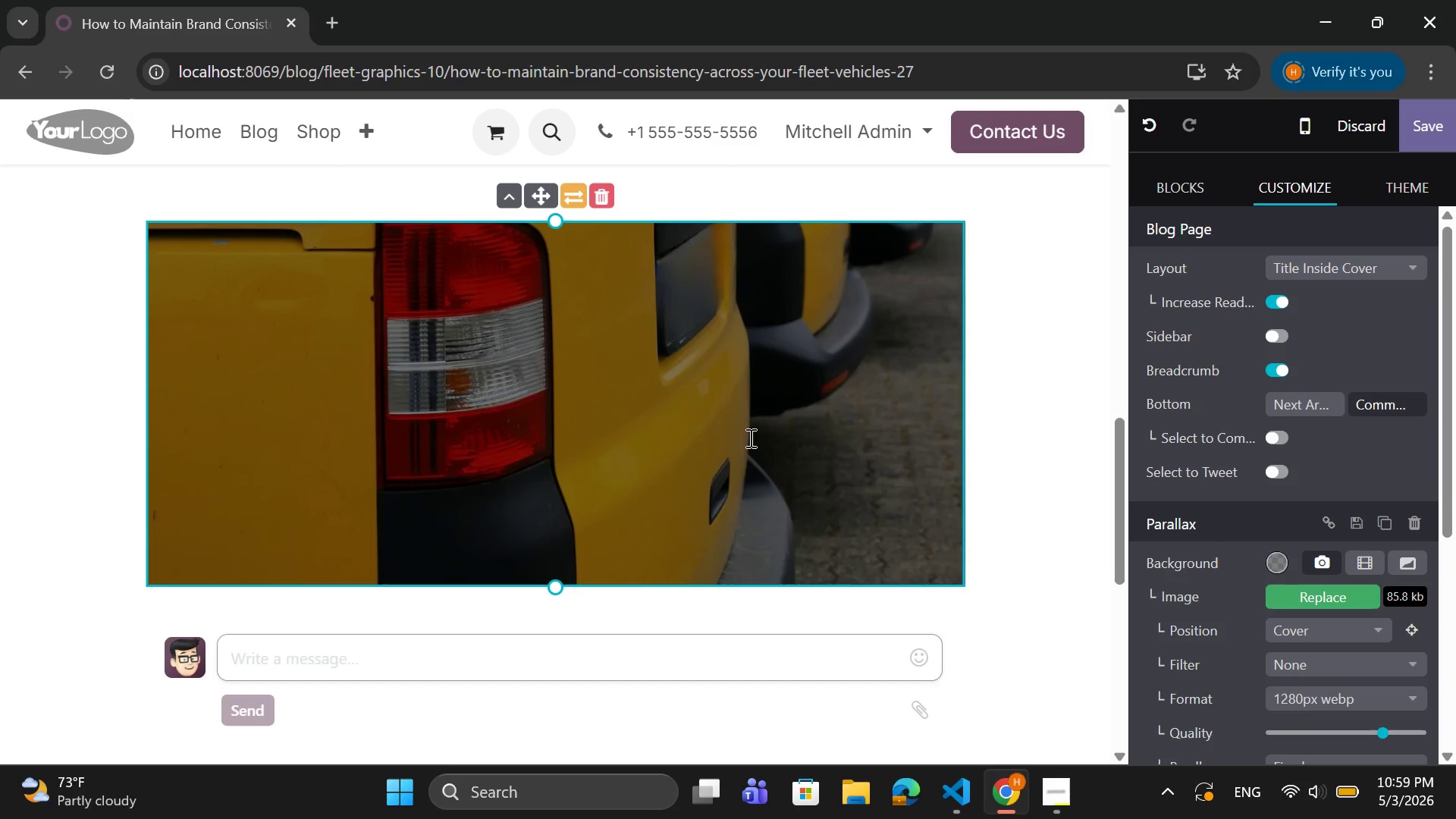 
wait(6.18)
 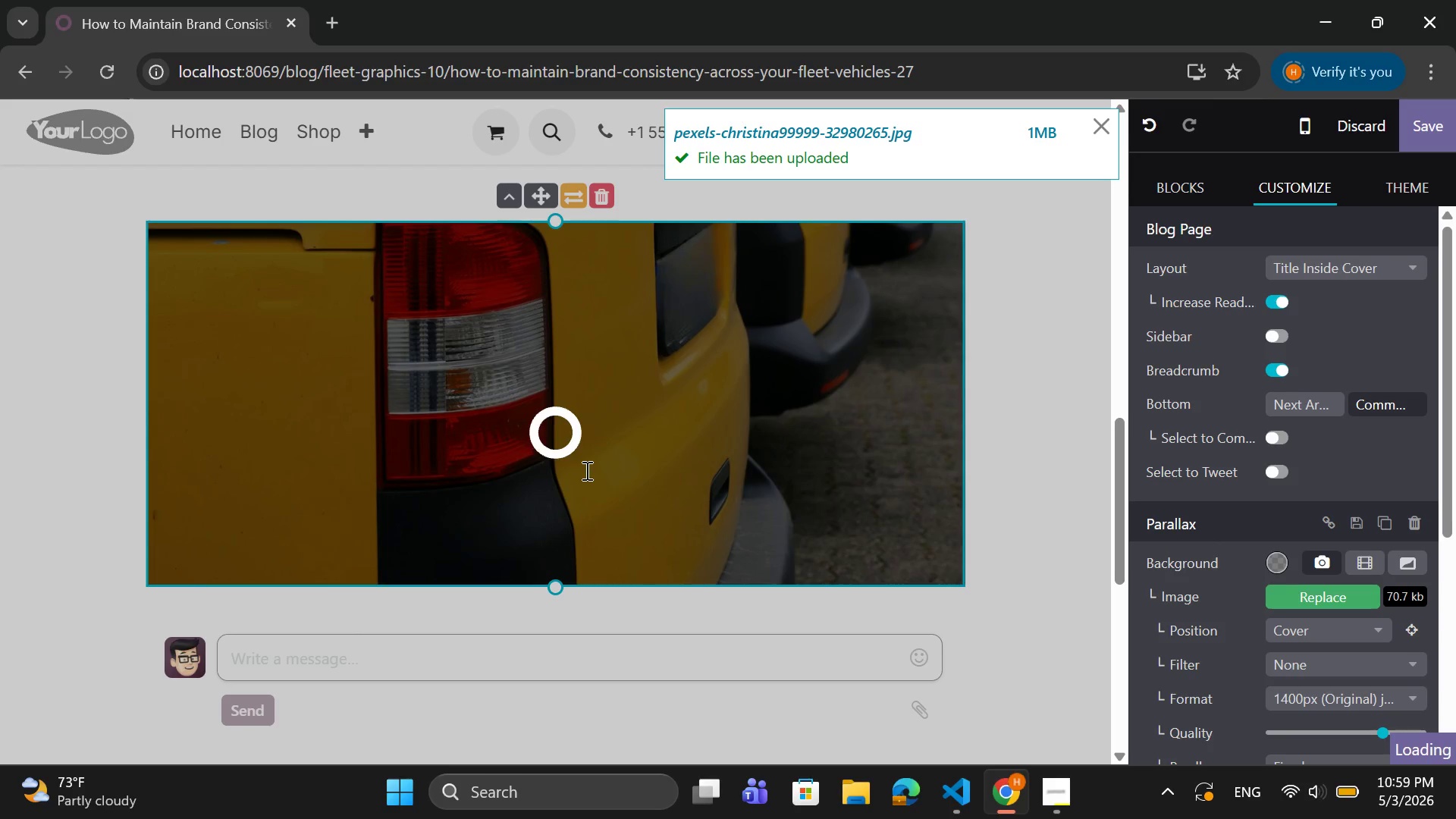 
scroll: coordinate [831, 388], scroll_direction: up, amount: 1.0
 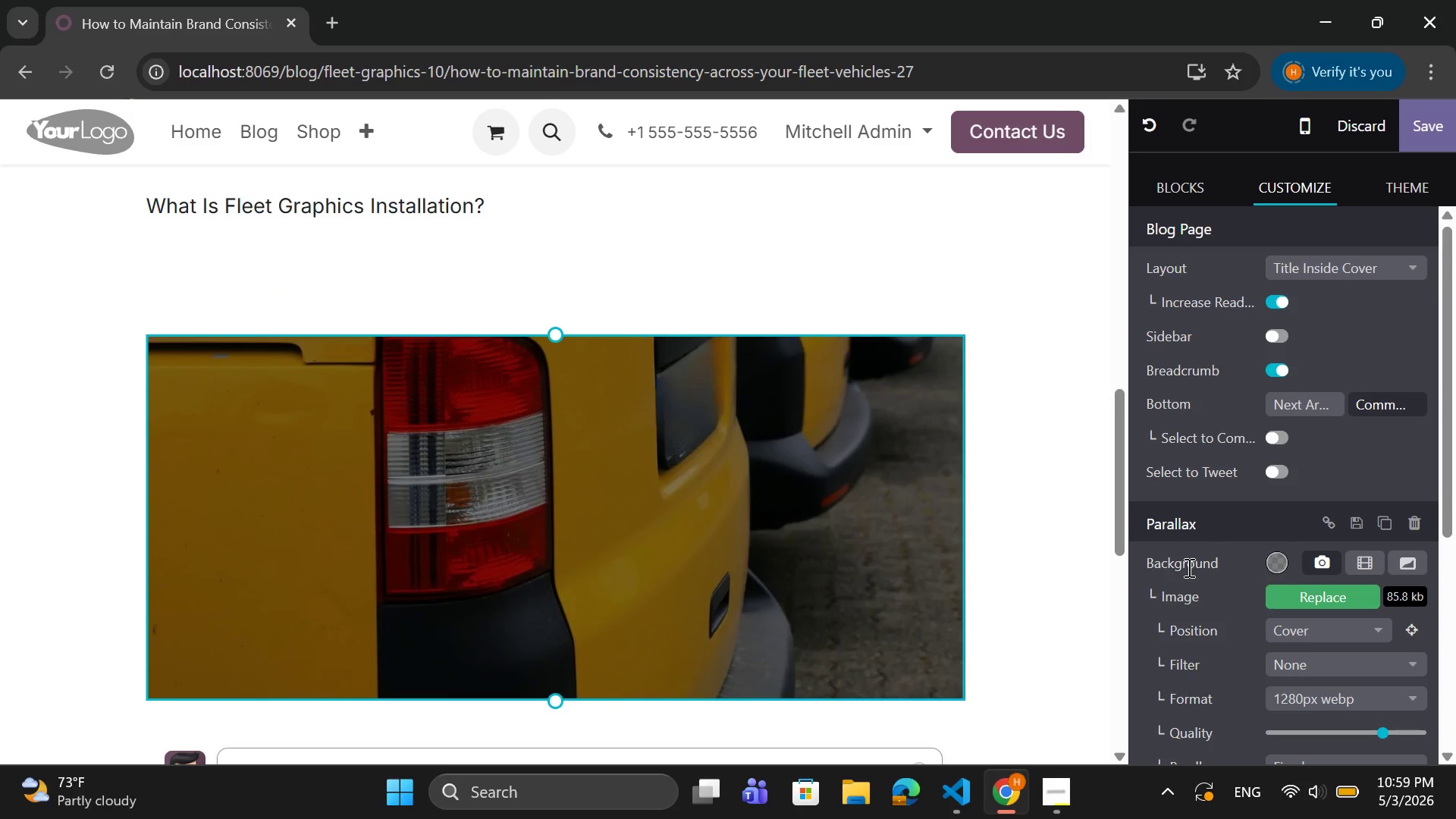 
left_click([1313, 607])
 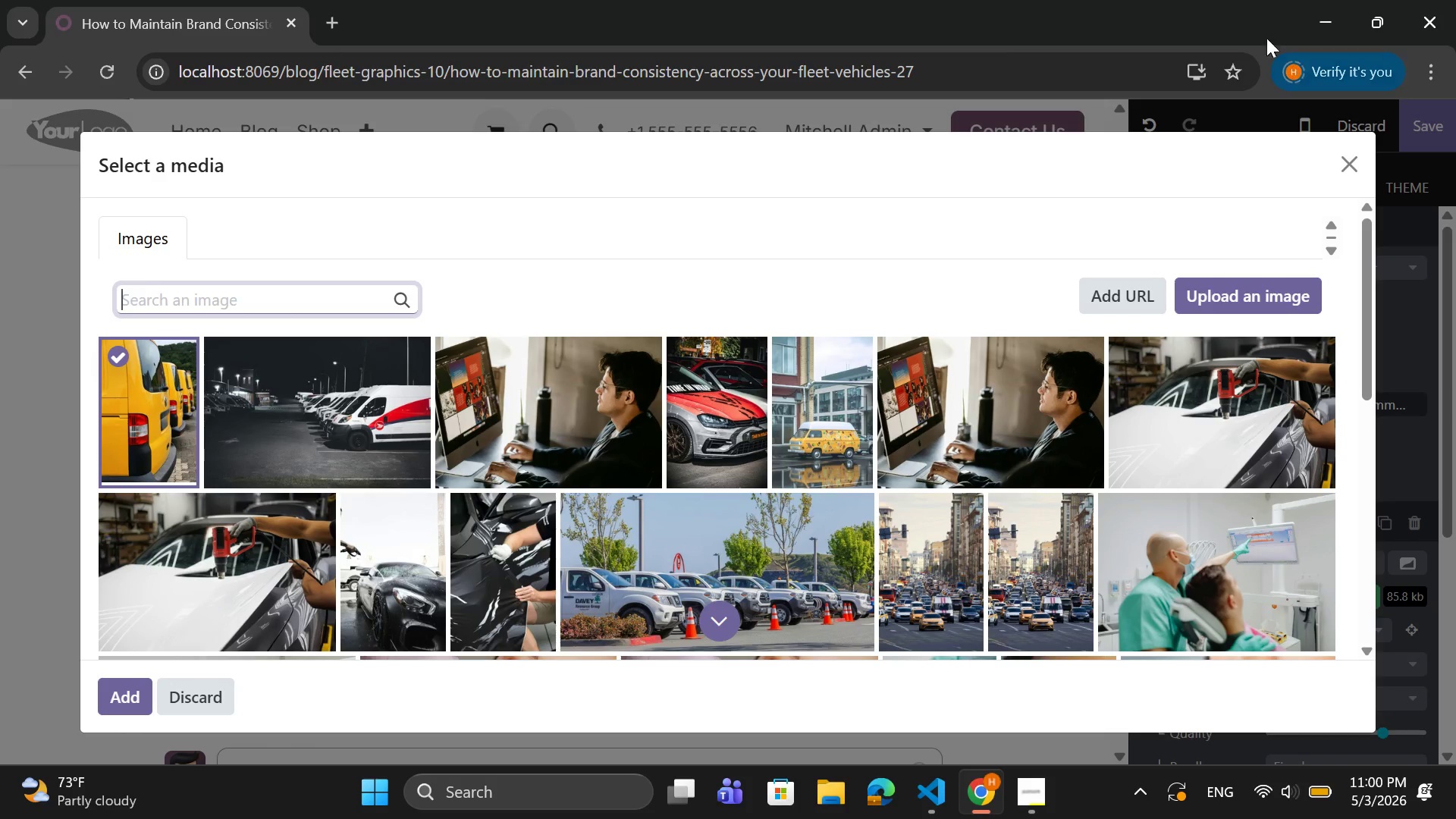 
wait(37.53)
 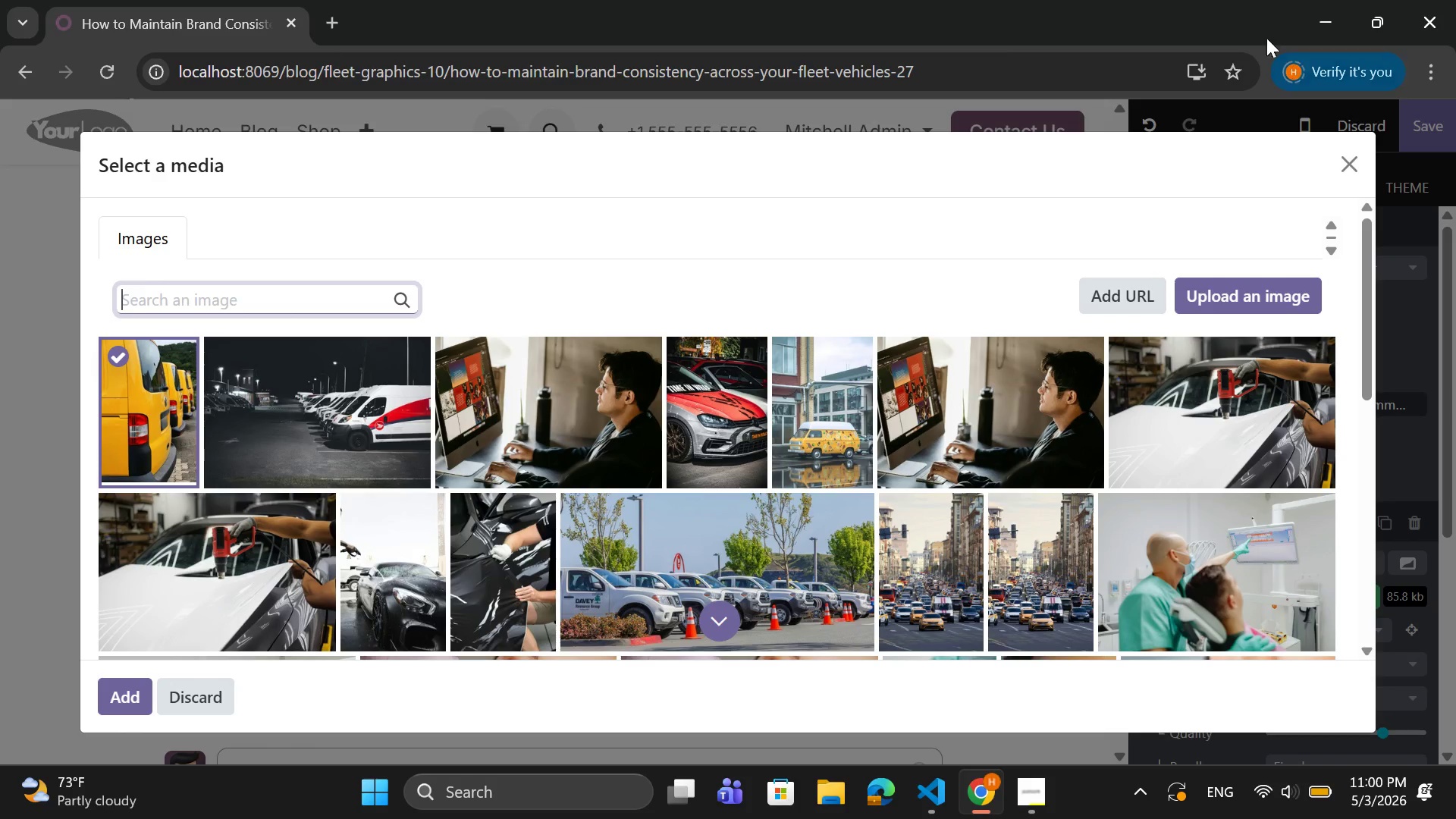 
left_click([244, 279])
 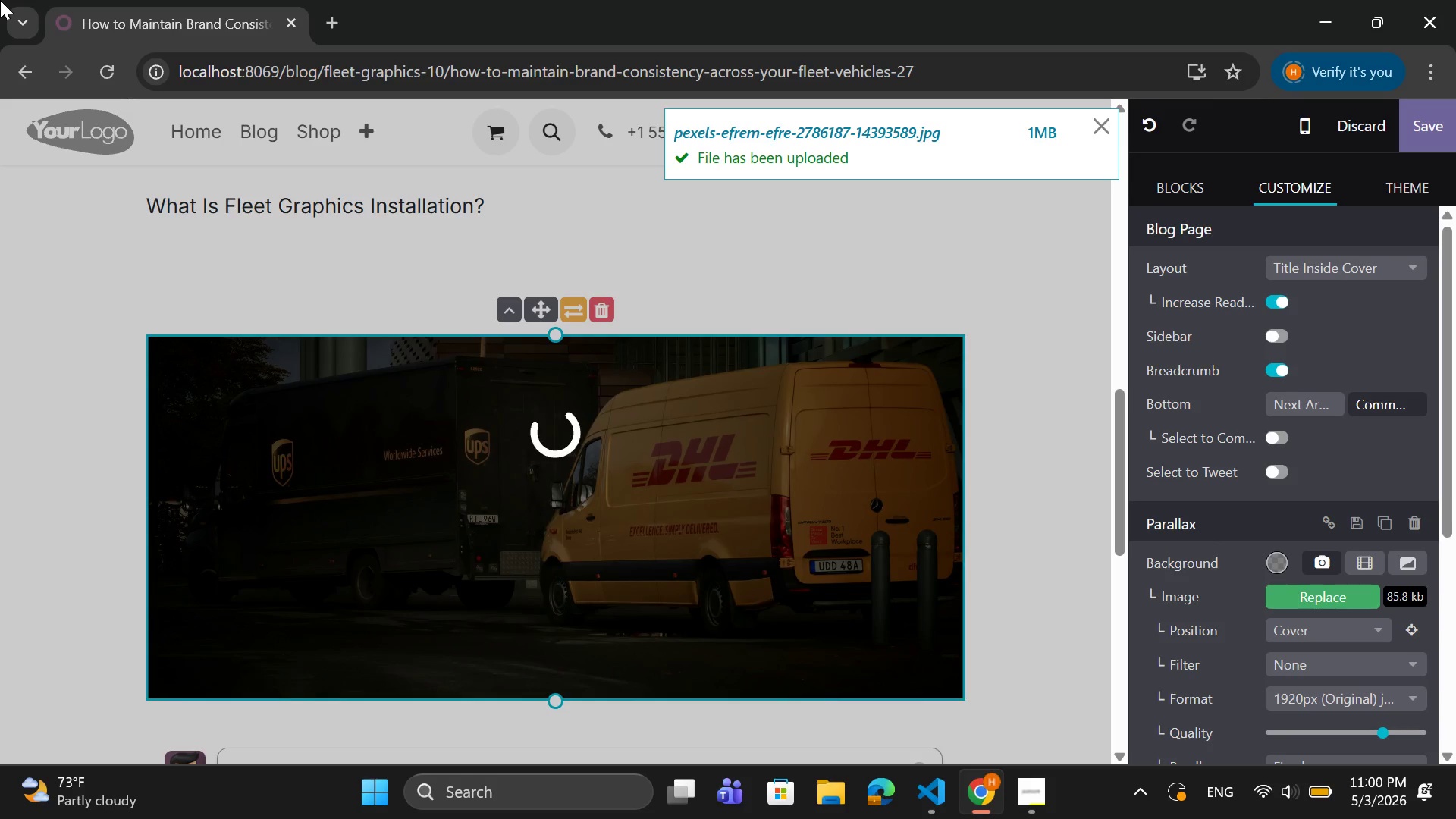 
wait(11.77)
 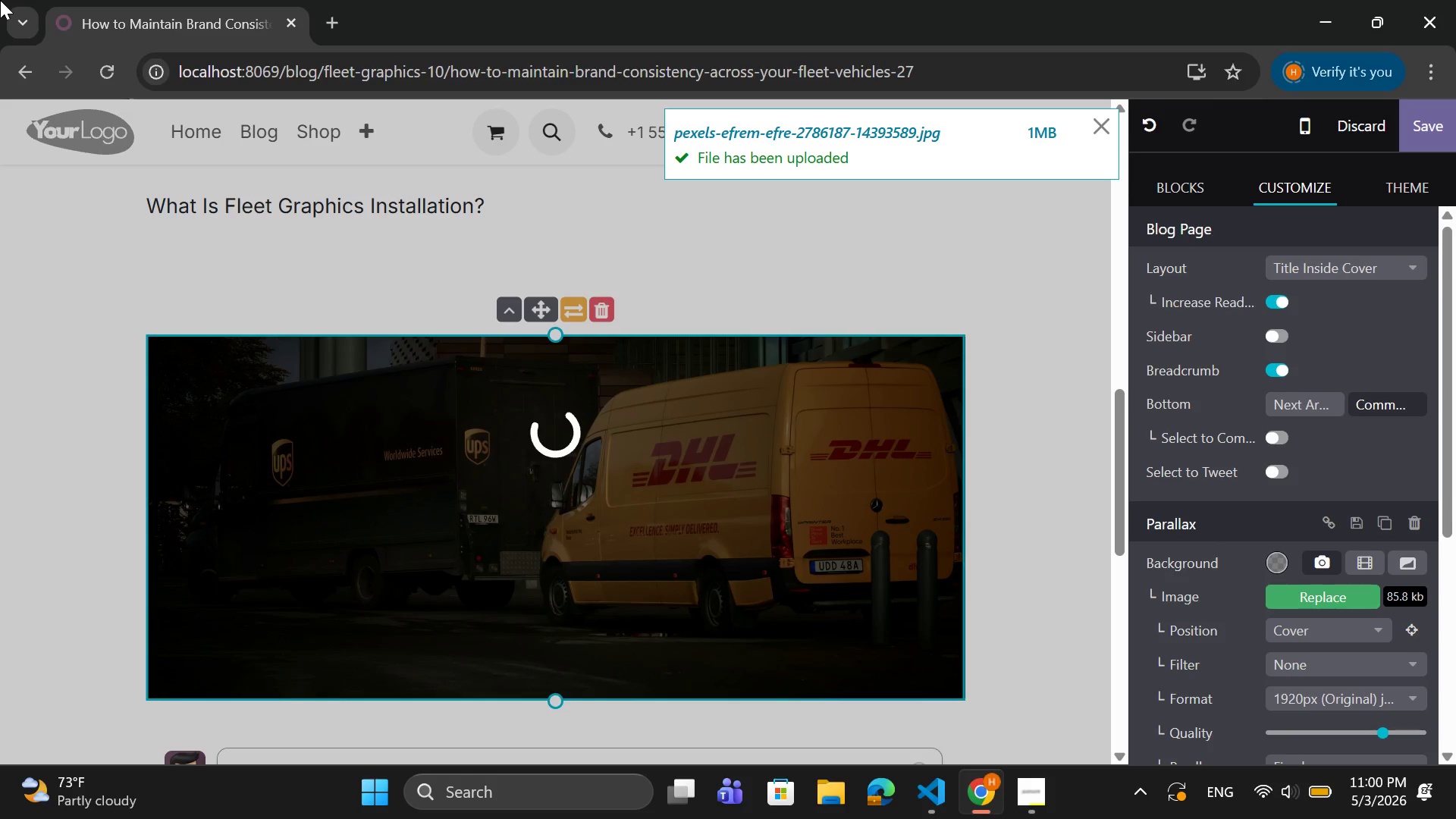 
scroll: coordinate [414, 216], scroll_direction: up, amount: 1.0
 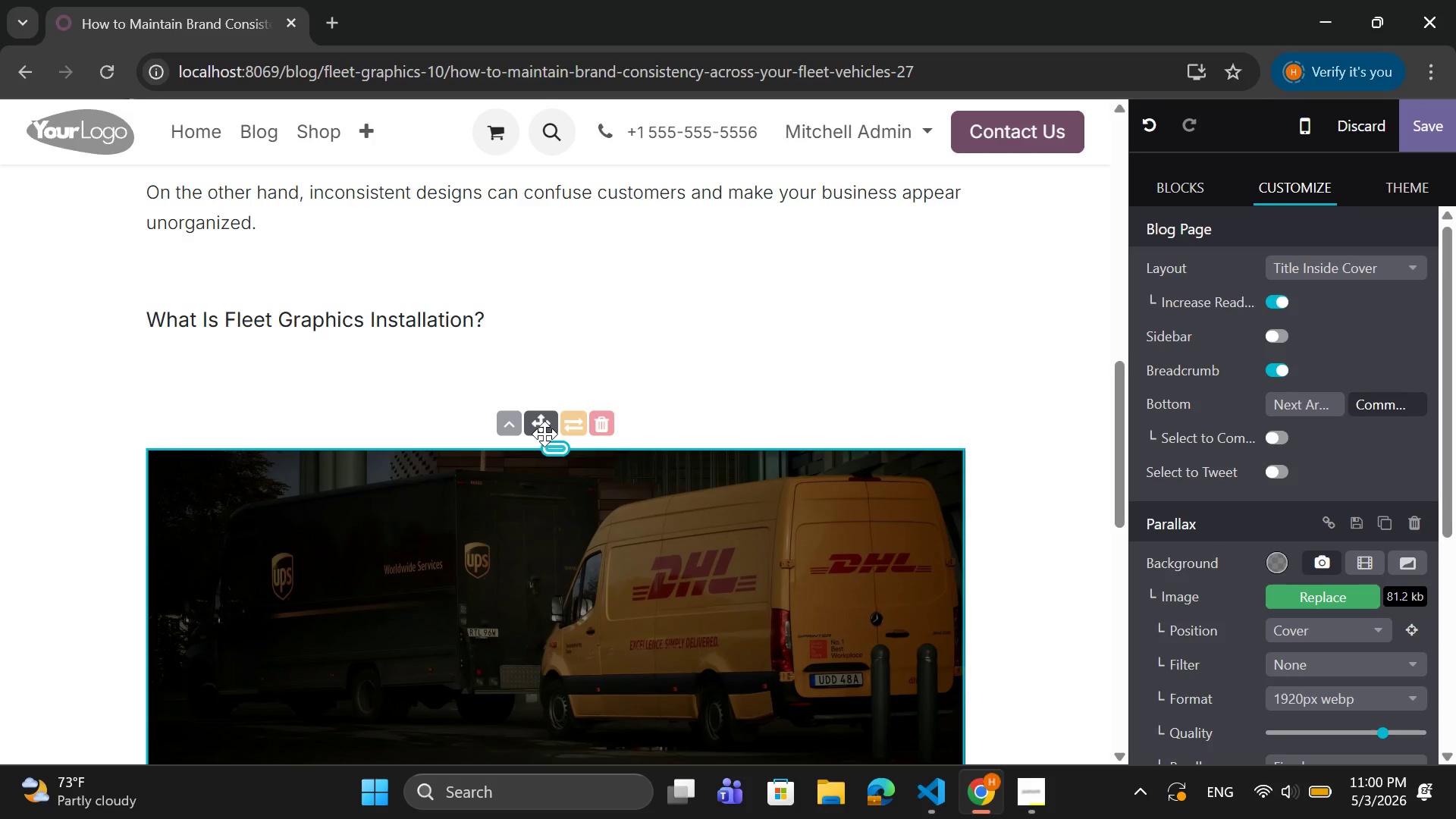 
left_click_drag(start_coordinate=[544, 419], to_coordinate=[290, 257])
 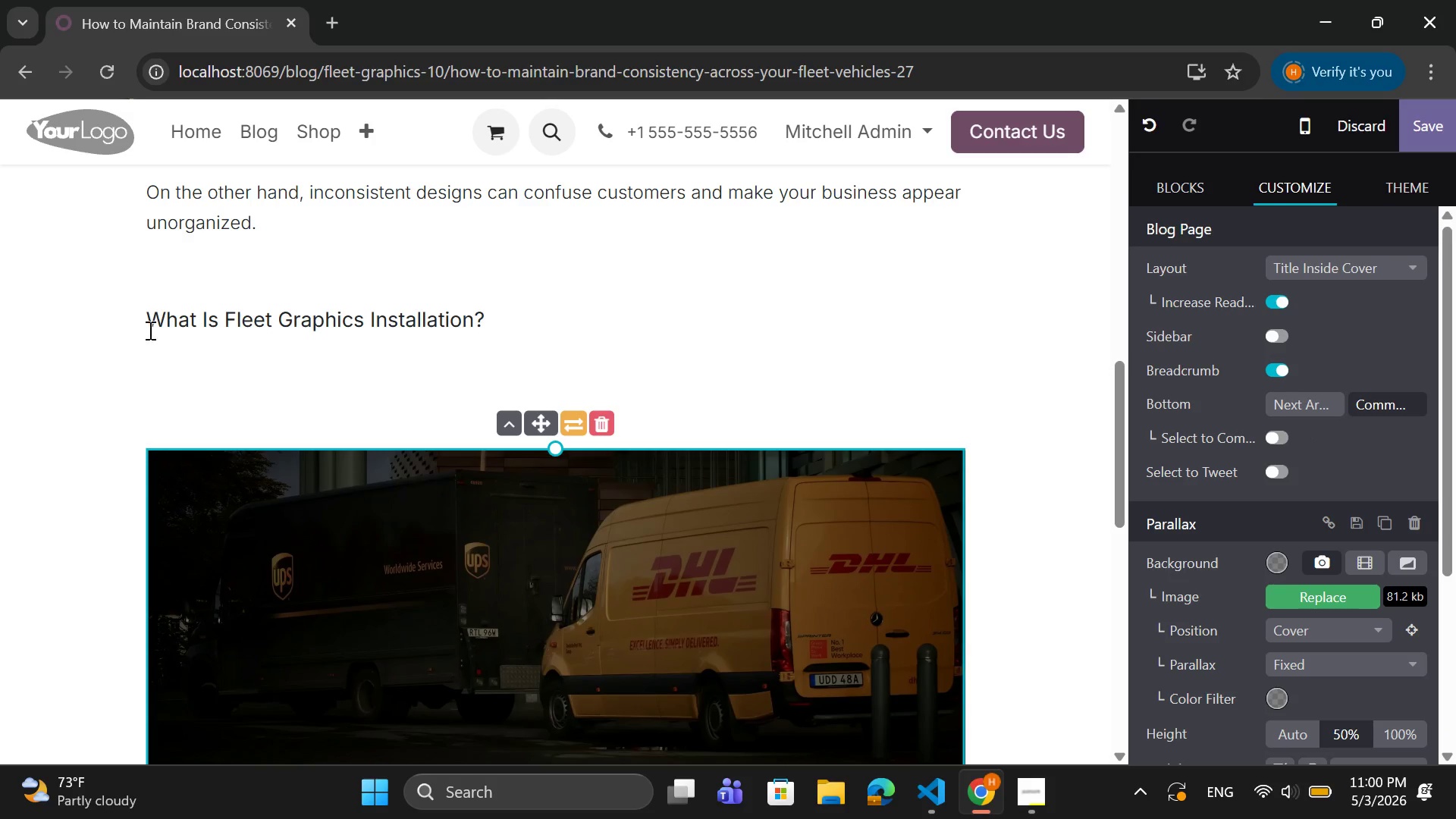 
left_click([150, 308])
 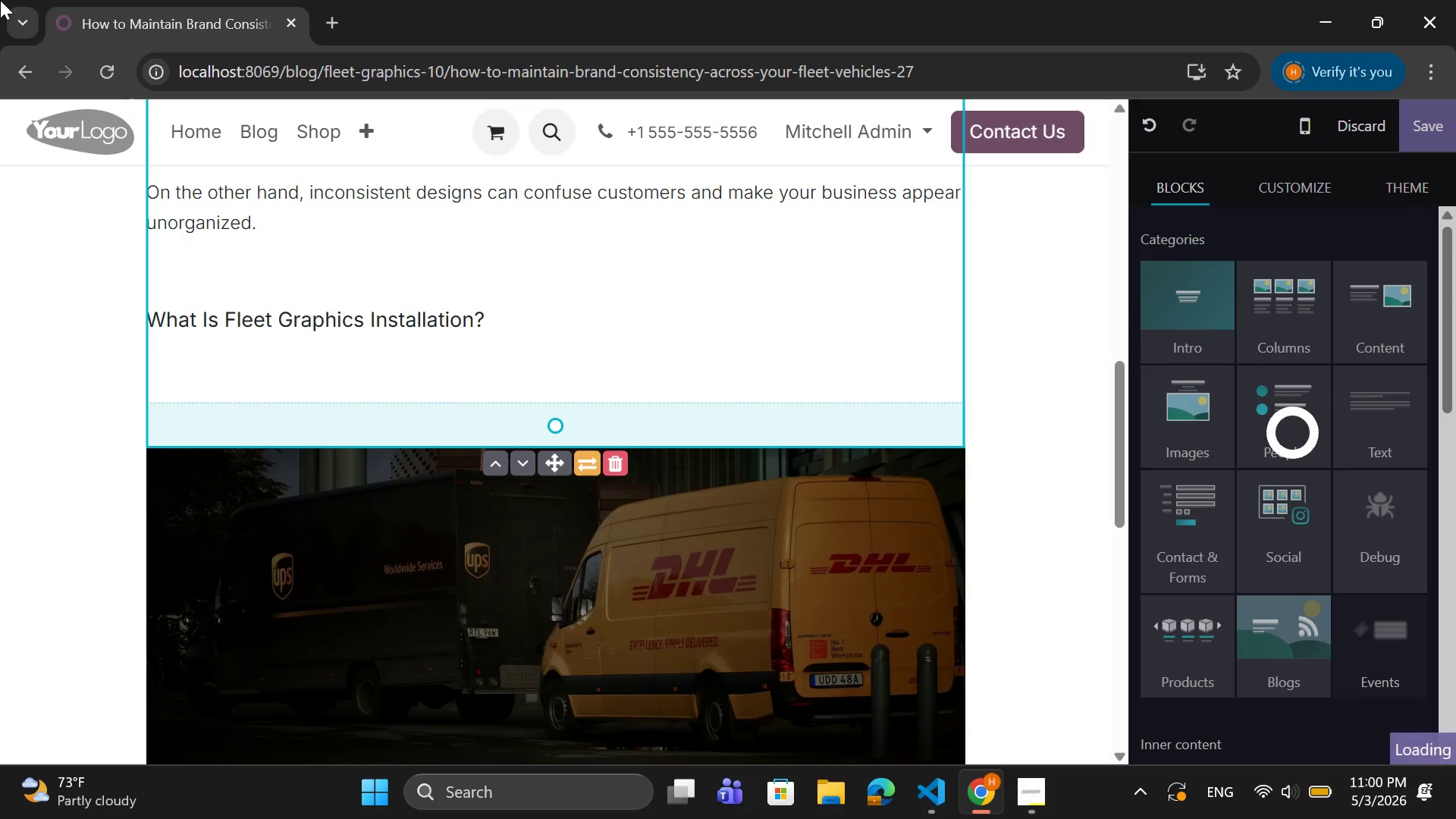 
key(Enter)
 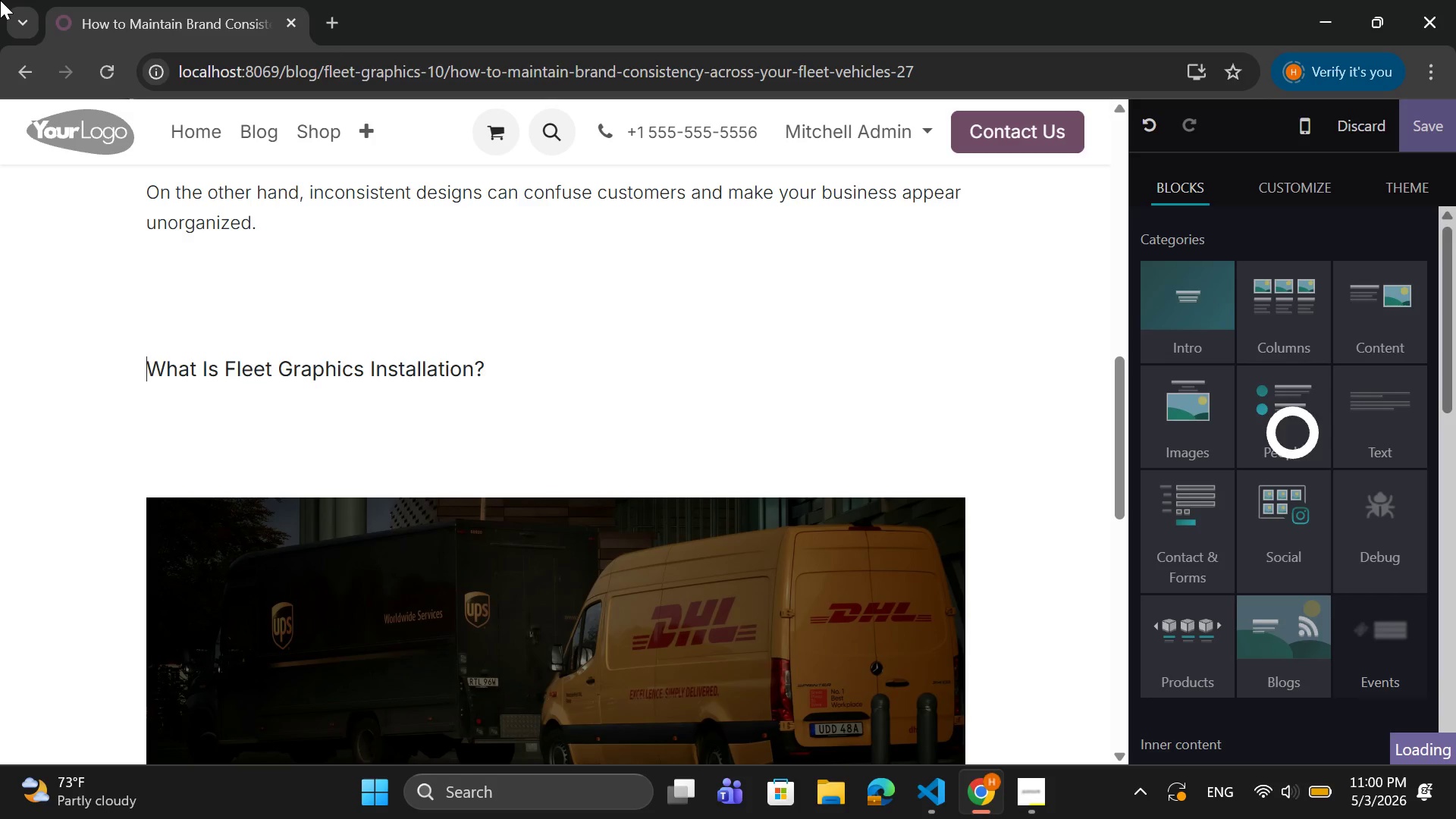 
key(Enter)
 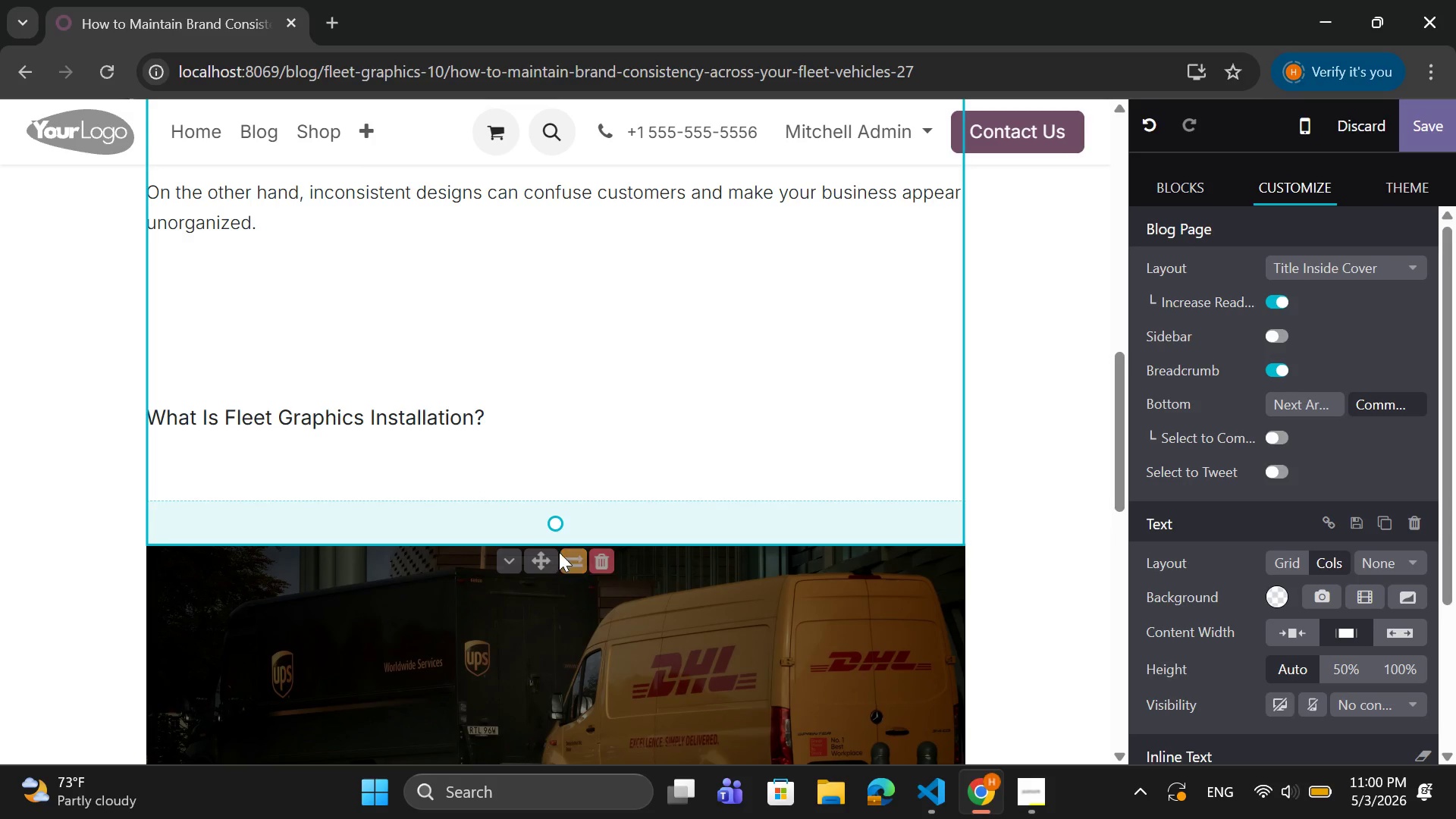 
left_click_drag(start_coordinate=[541, 561], to_coordinate=[581, 366])
 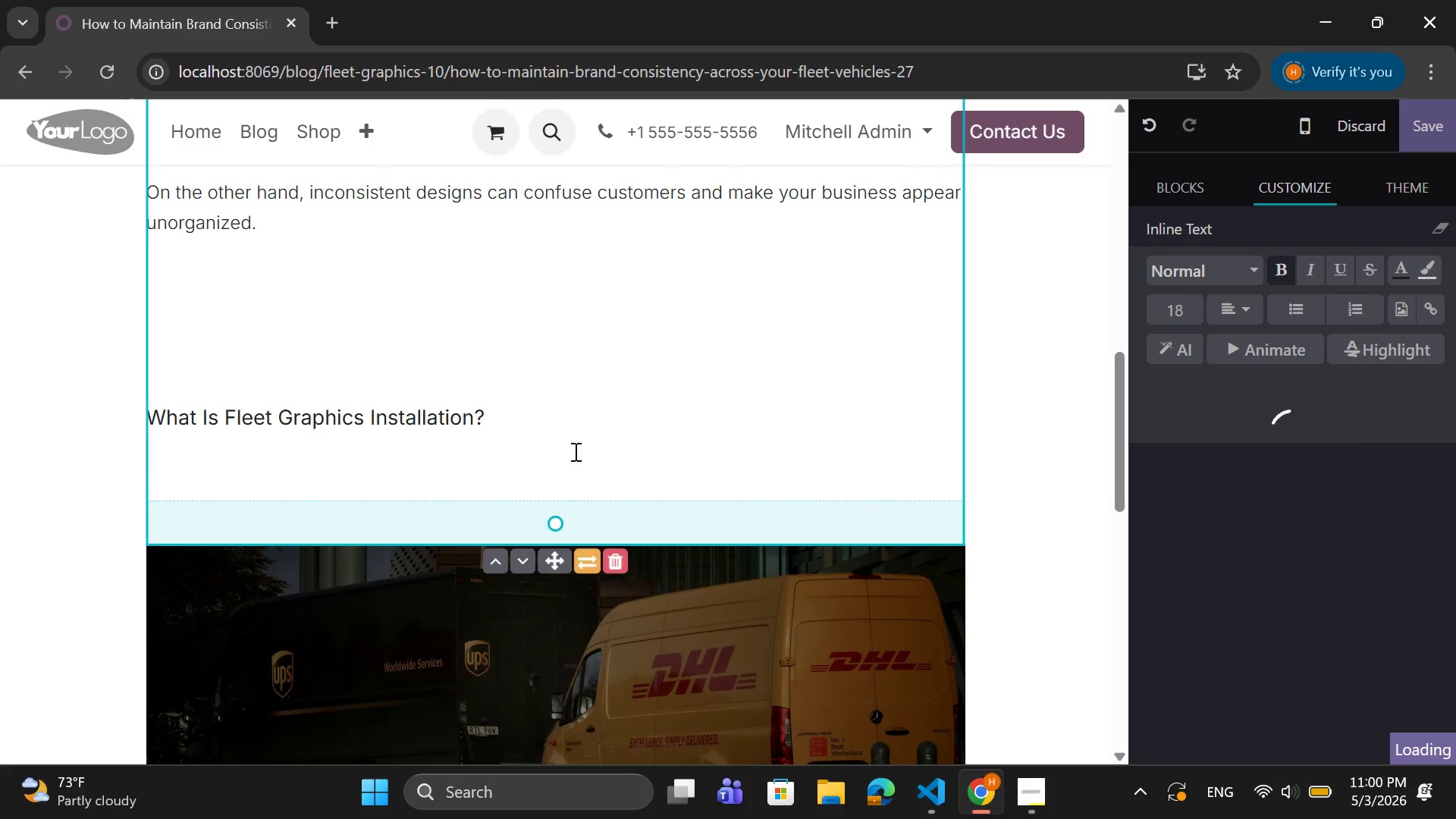 
scroll: coordinate [582, 453], scroll_direction: down, amount: 4.0
 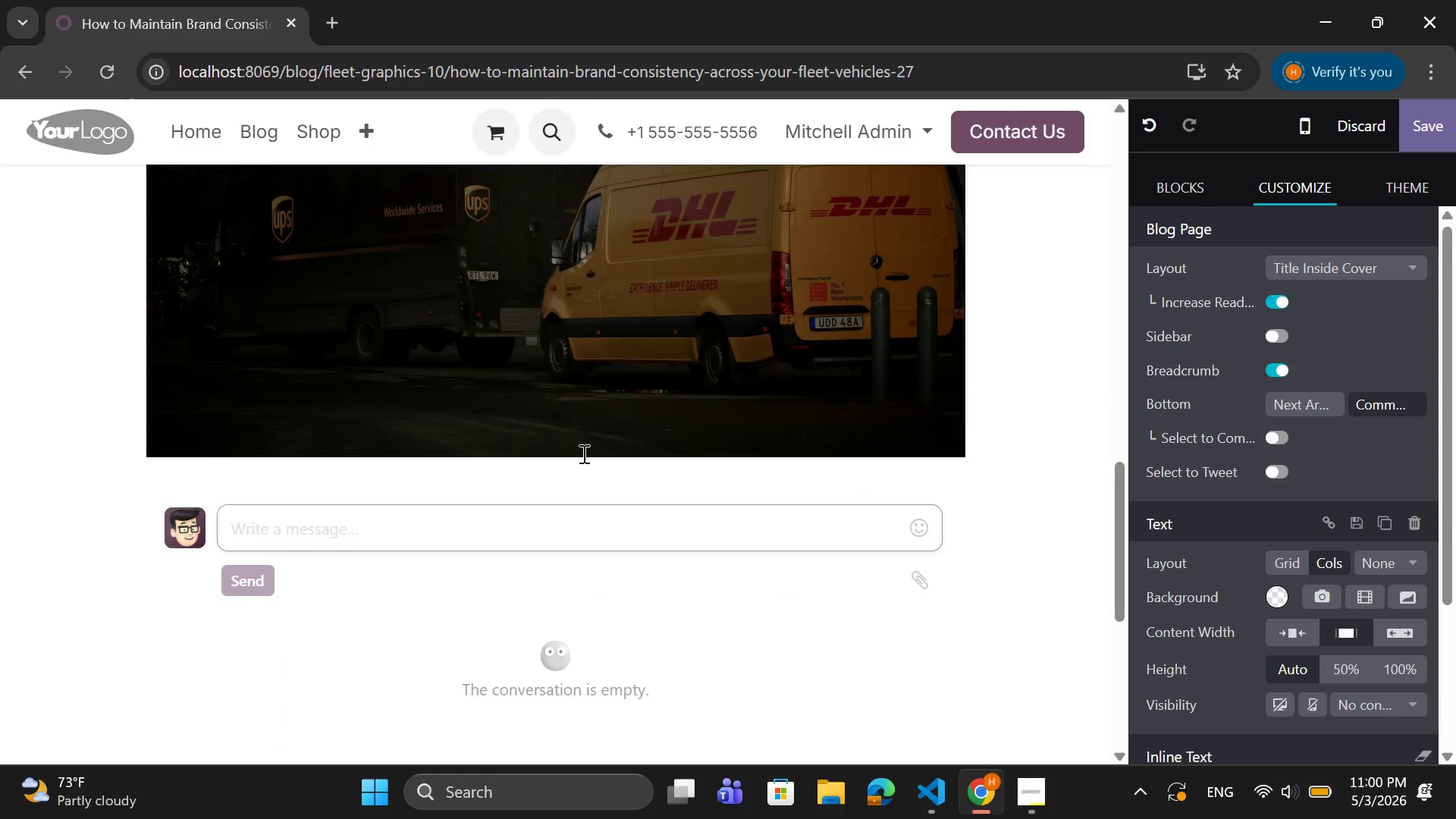 
scroll: coordinate [594, 459], scroll_direction: up, amount: 7.0
 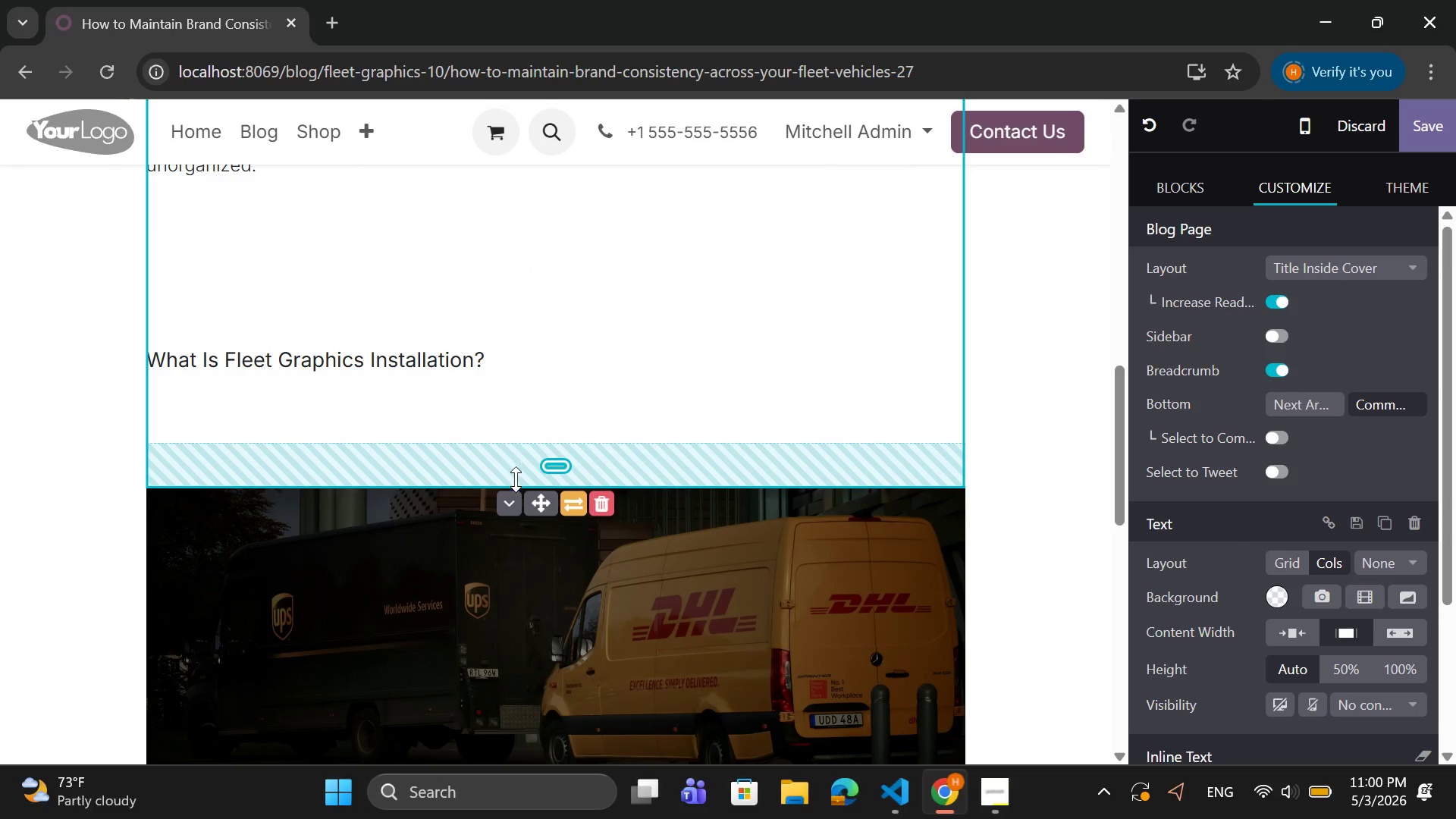 
left_click_drag(start_coordinate=[526, 483], to_coordinate=[527, 479])
 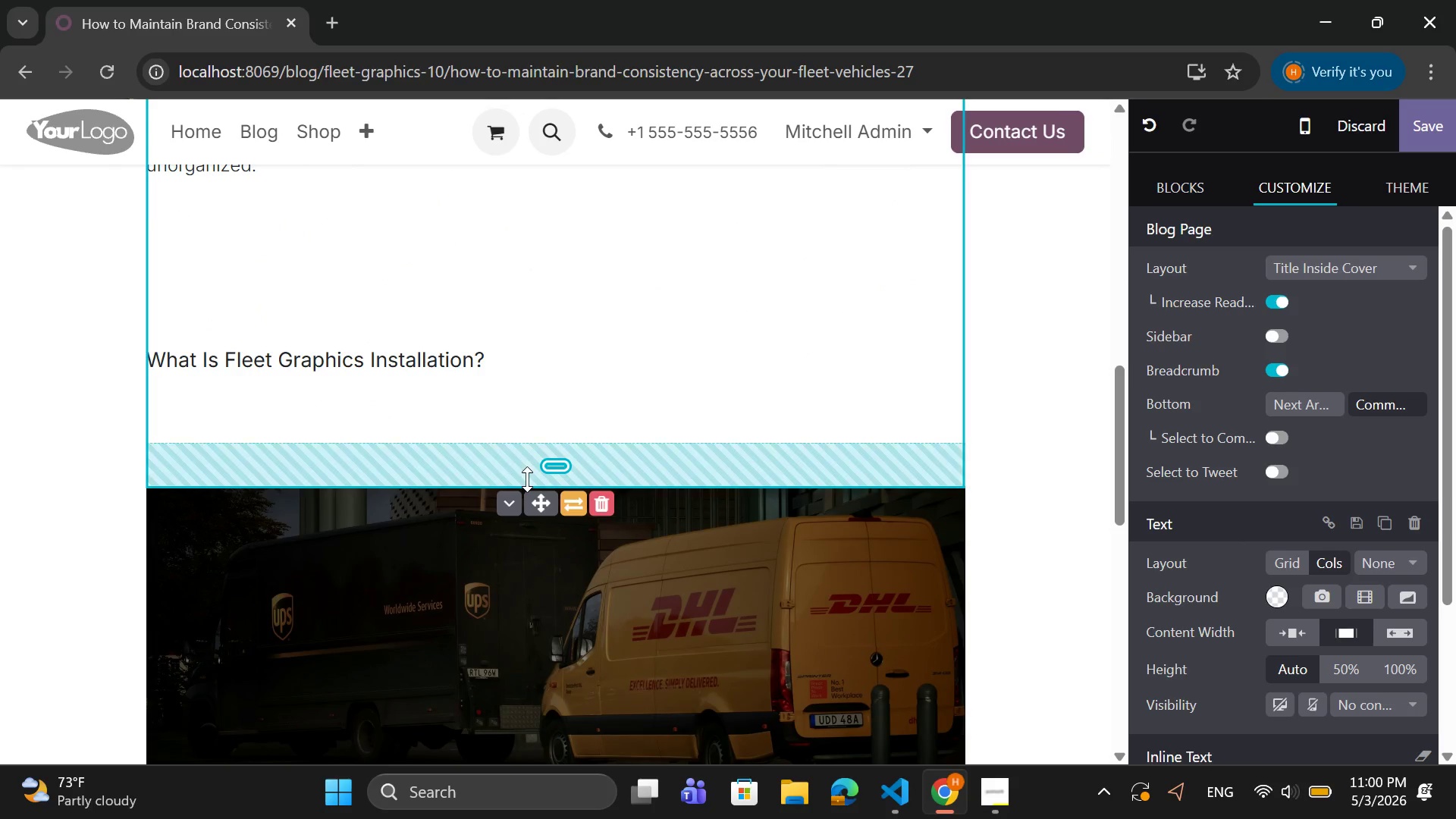 
left_click_drag(start_coordinate=[527, 479], to_coordinate=[592, 413])
 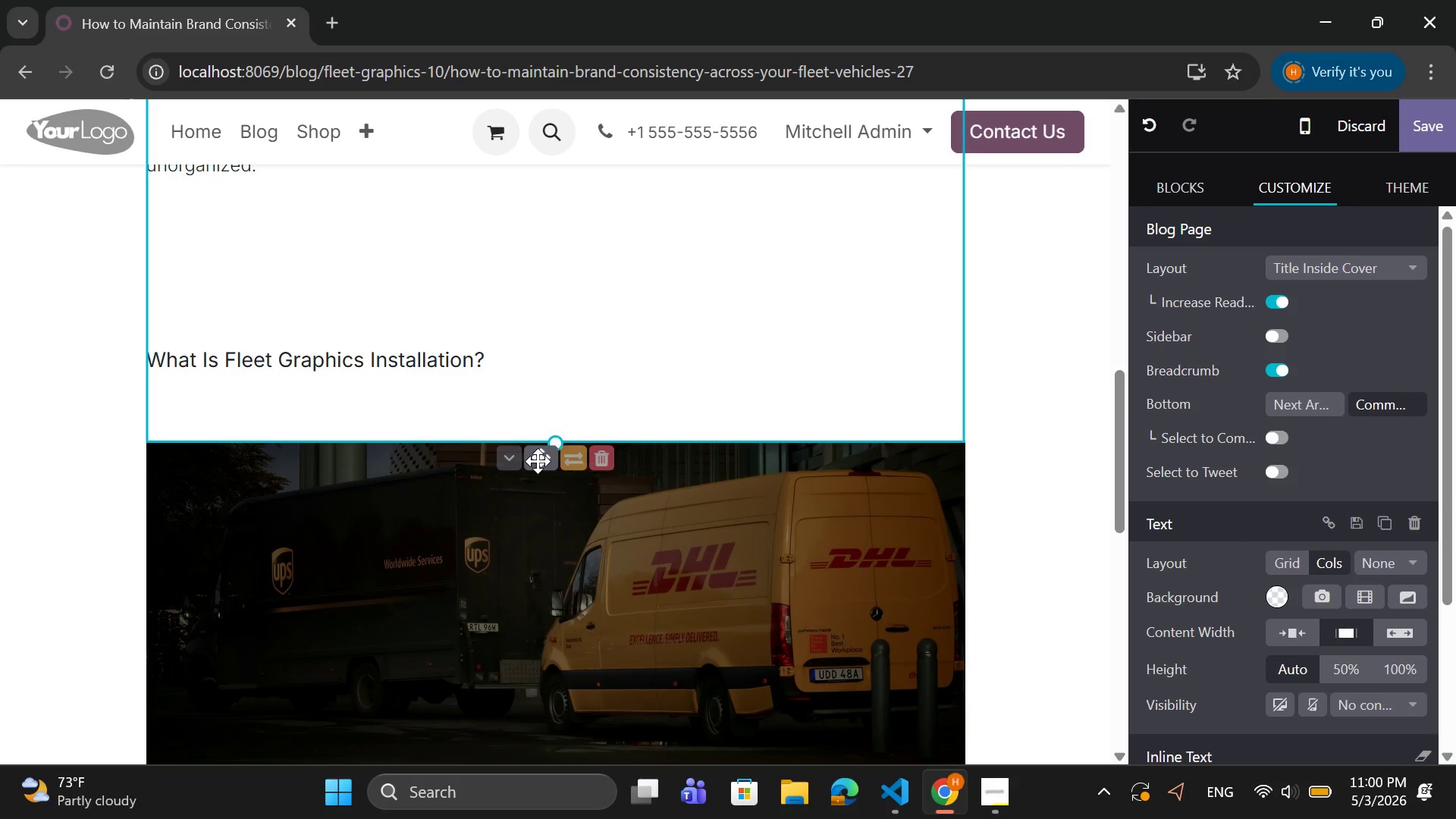 
left_click_drag(start_coordinate=[540, 461], to_coordinate=[423, 648])
 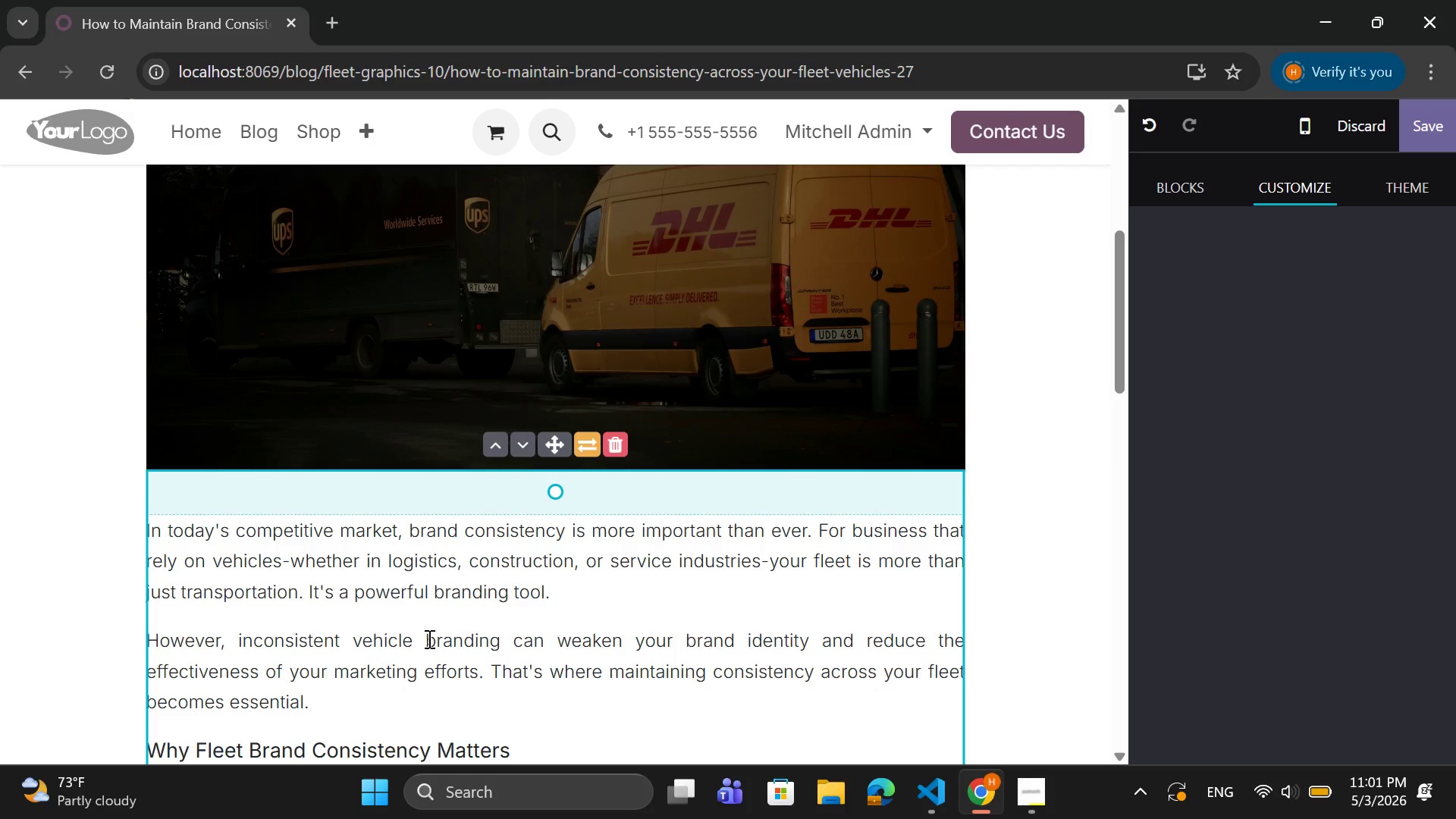 
scroll: coordinate [651, 568], scroll_direction: up, amount: 2.0
 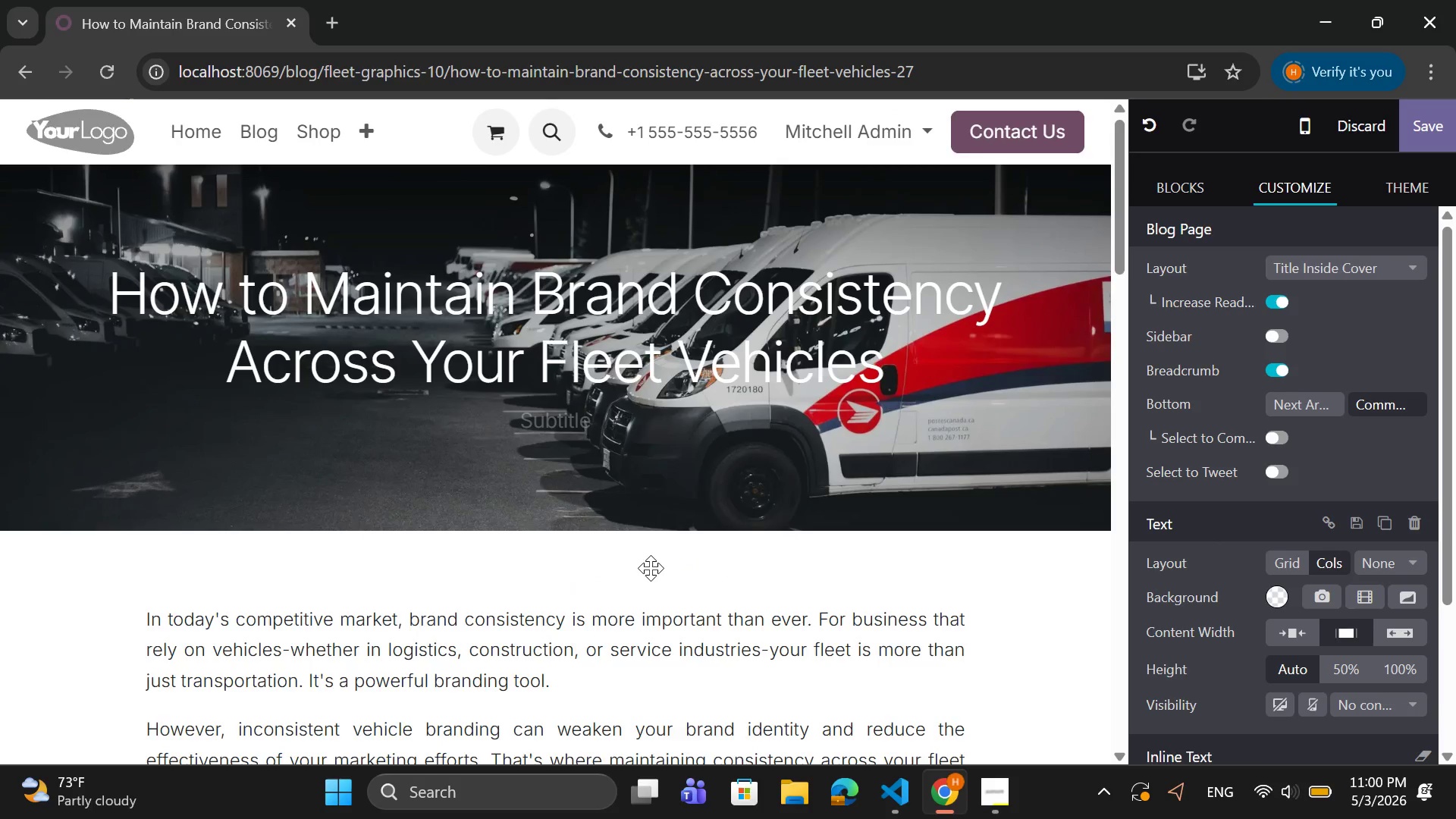 
scroll: coordinate [453, 511], scroll_direction: down, amount: 18.0
 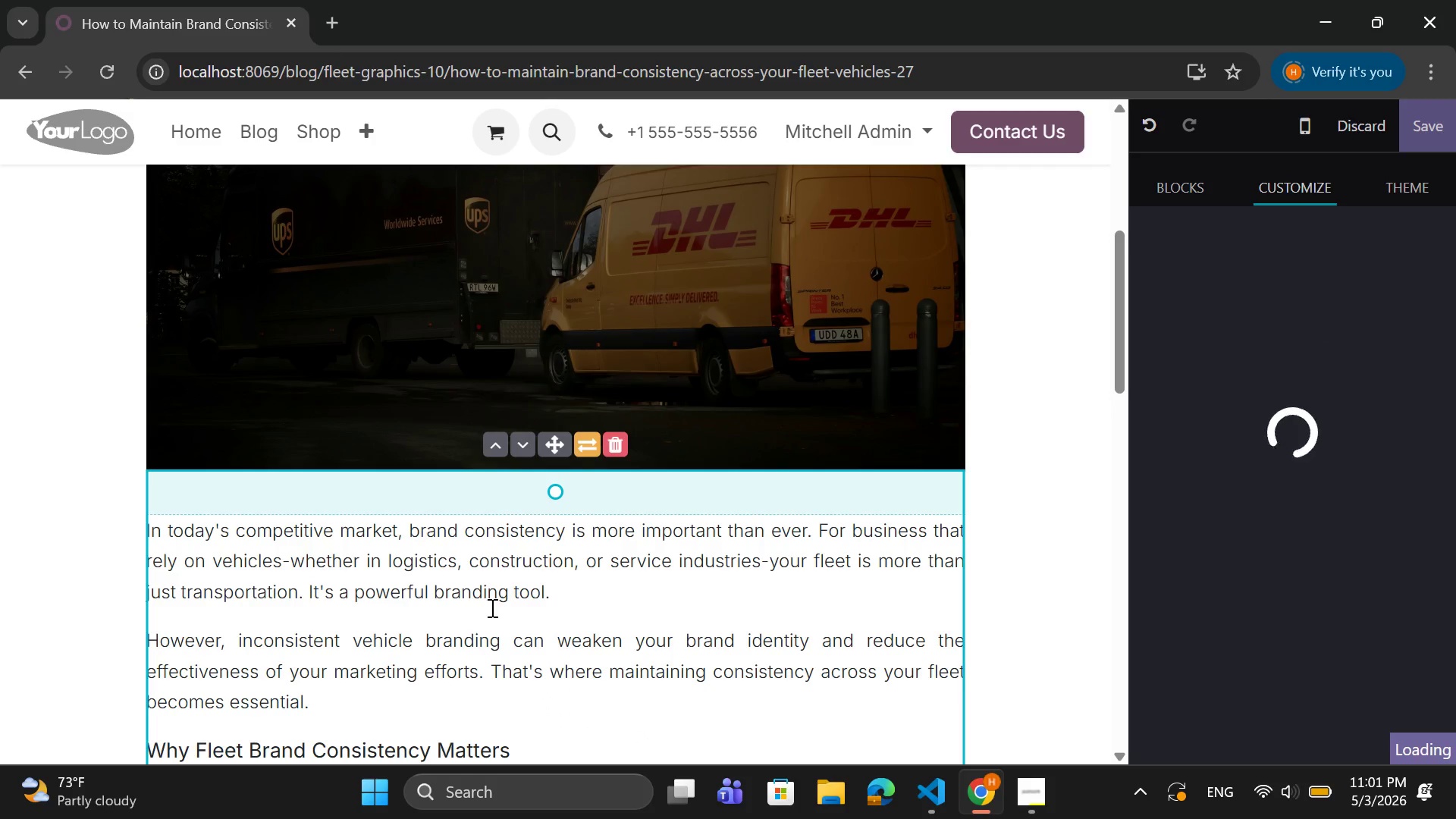 
scroll: coordinate [510, 552], scroll_direction: up, amount: 3.0
 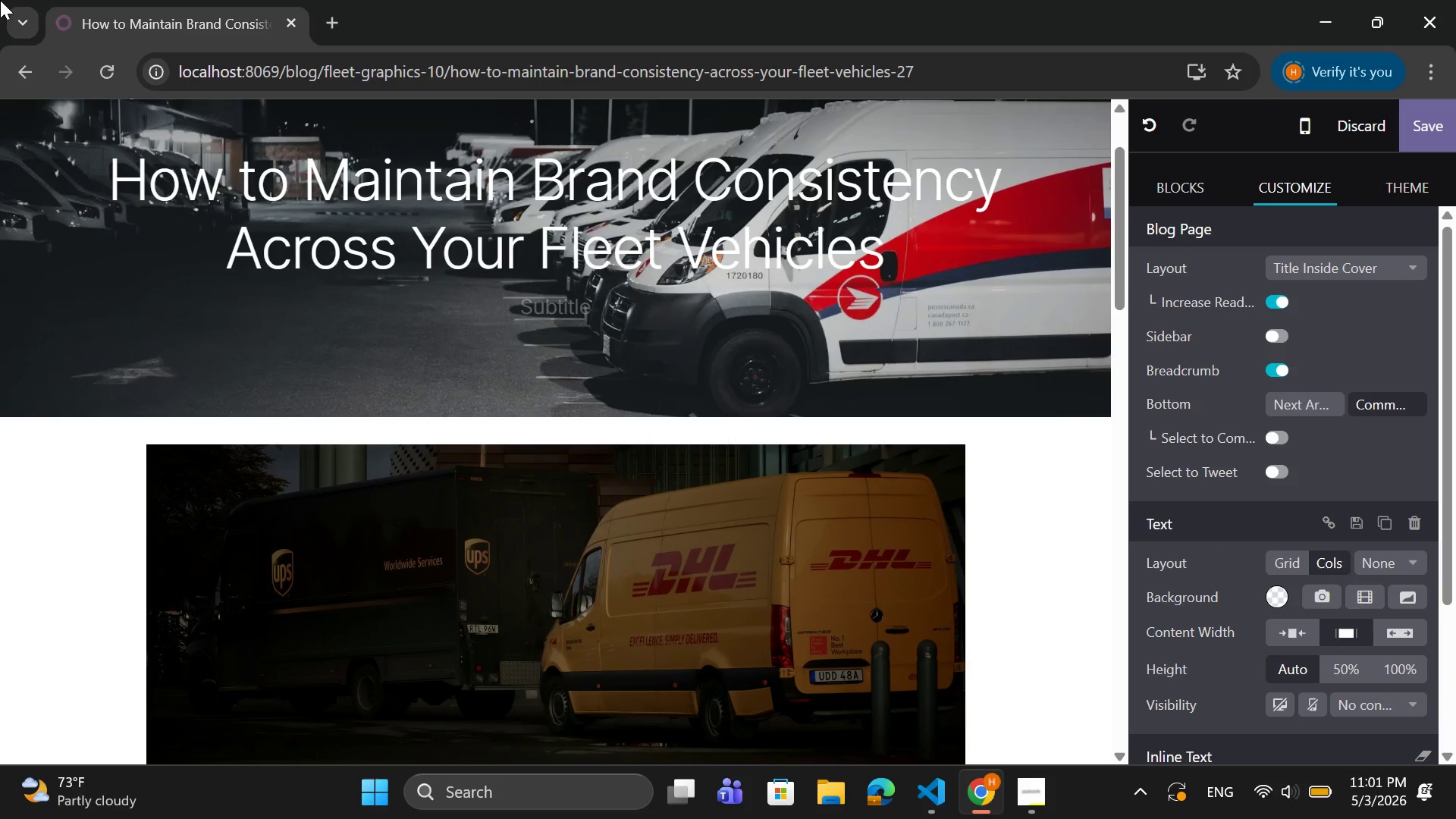 
key(Control+Z)
 